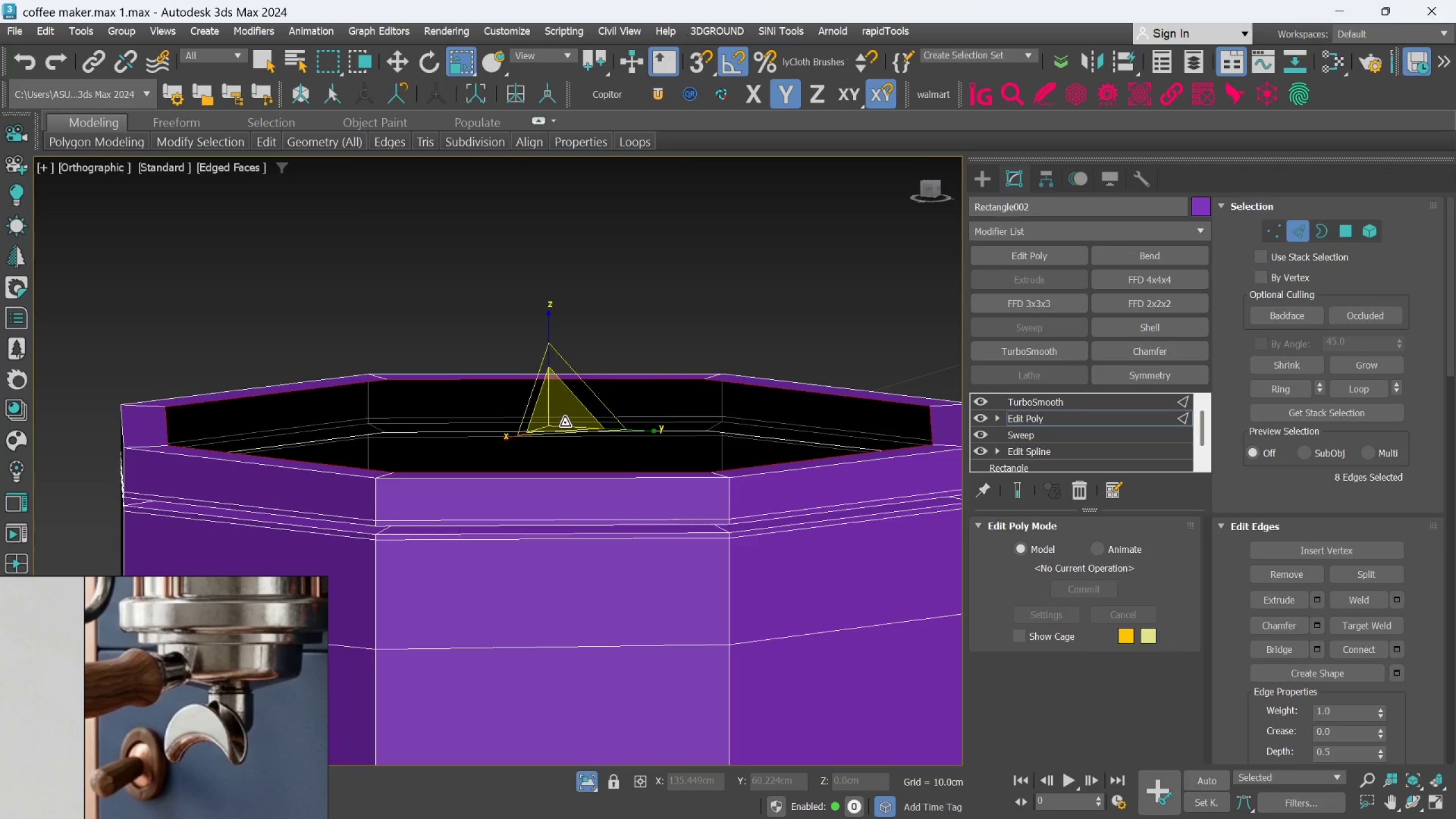 
wait(9.25)
 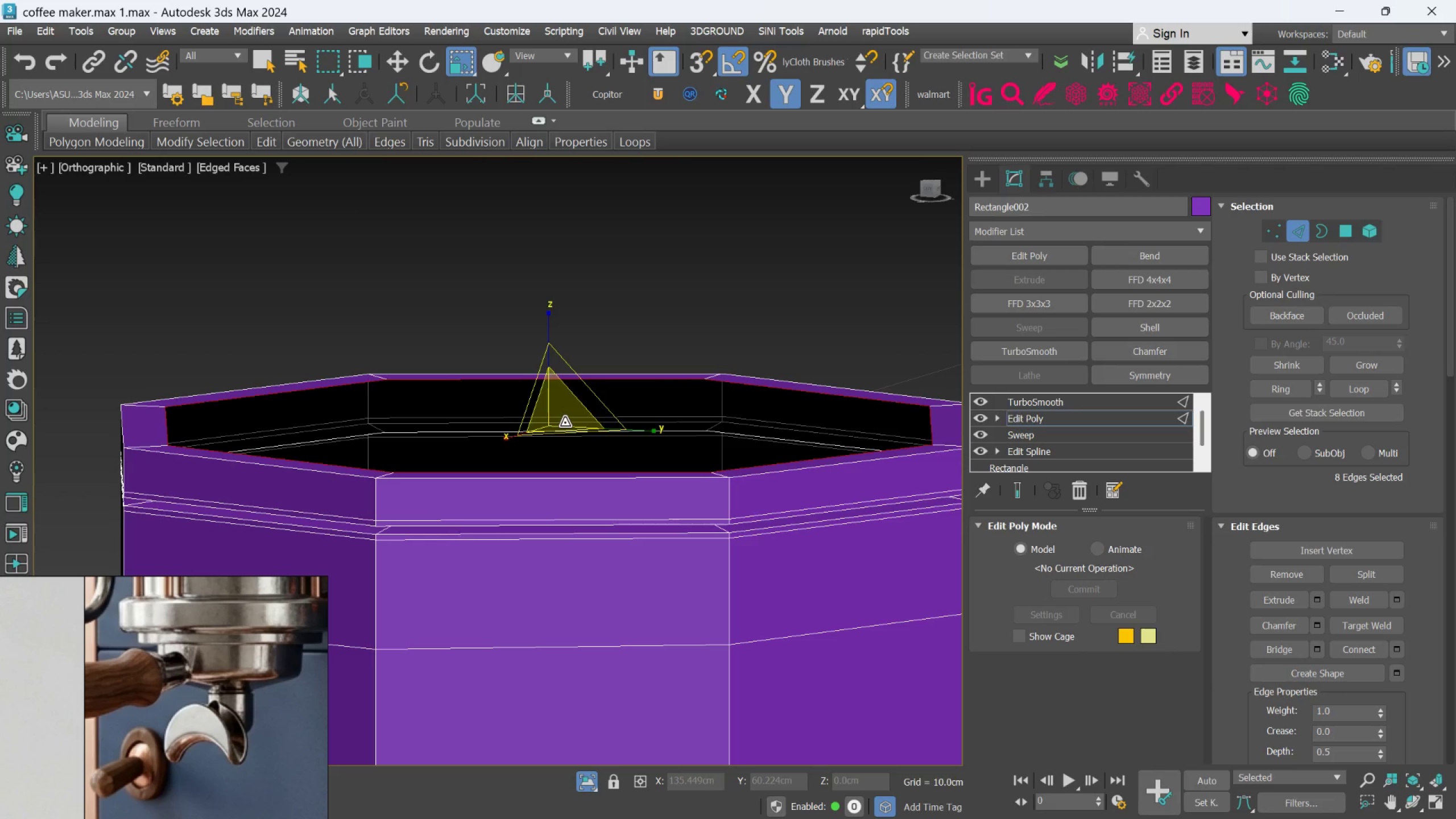 
key(W)
 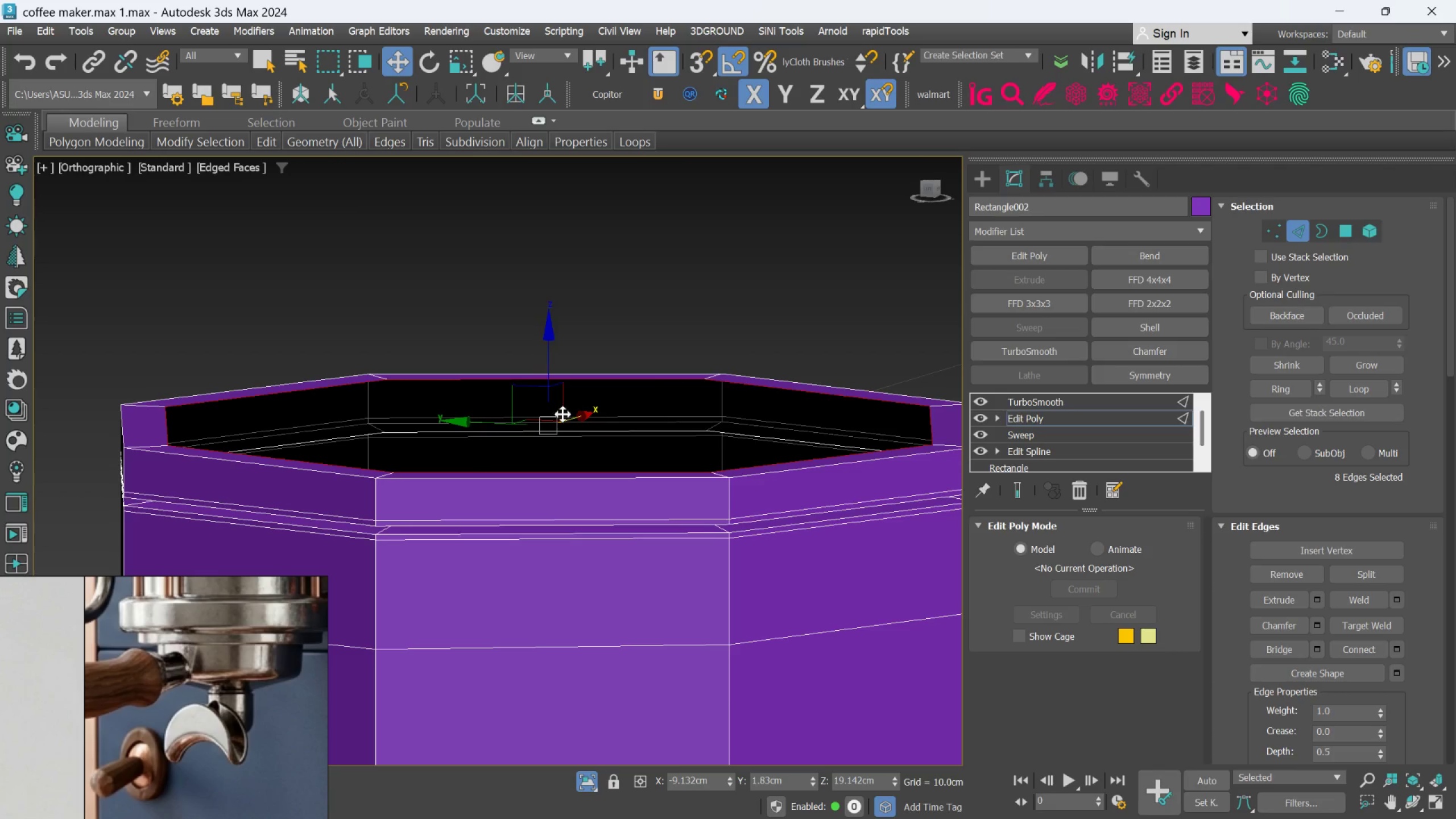 
hold_key(key=ShiftLeft, duration=1.5)
left_click_drag(start_coordinate=[547, 365], to_coordinate=[552, 275])
 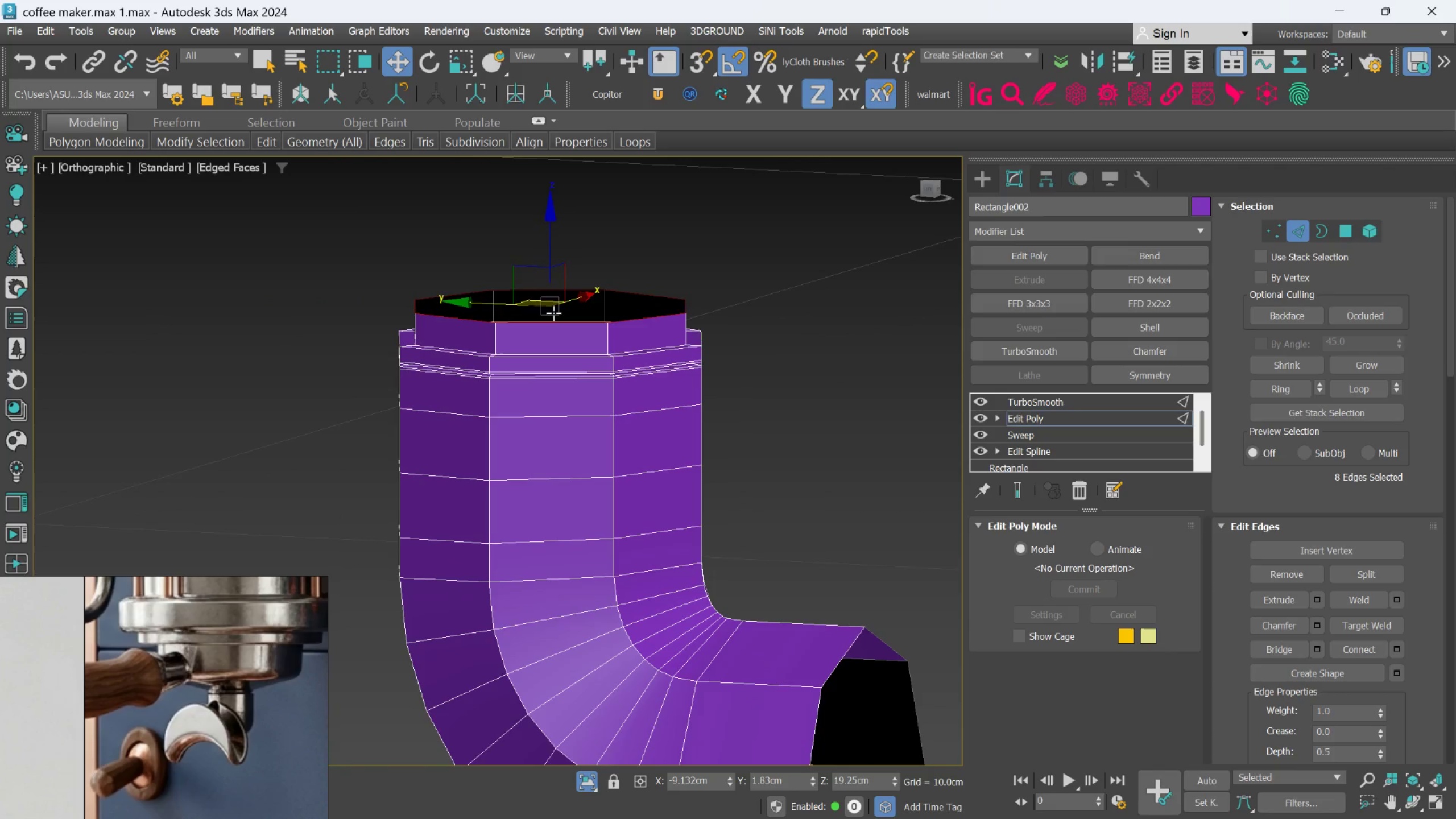 
hold_key(key=ShiftLeft, duration=1.51)
 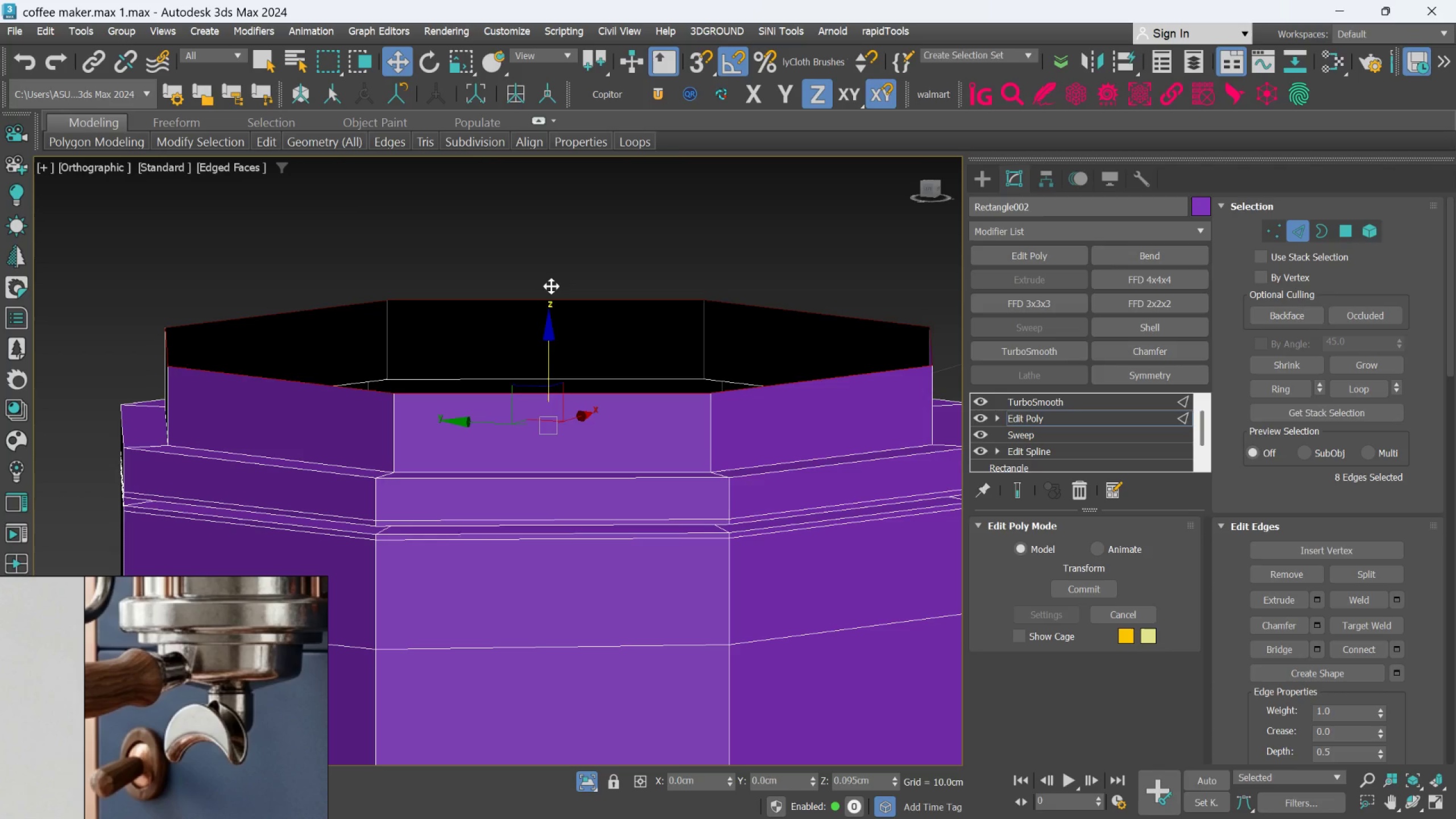 
hold_key(key=ShiftLeft, duration=1.53)
 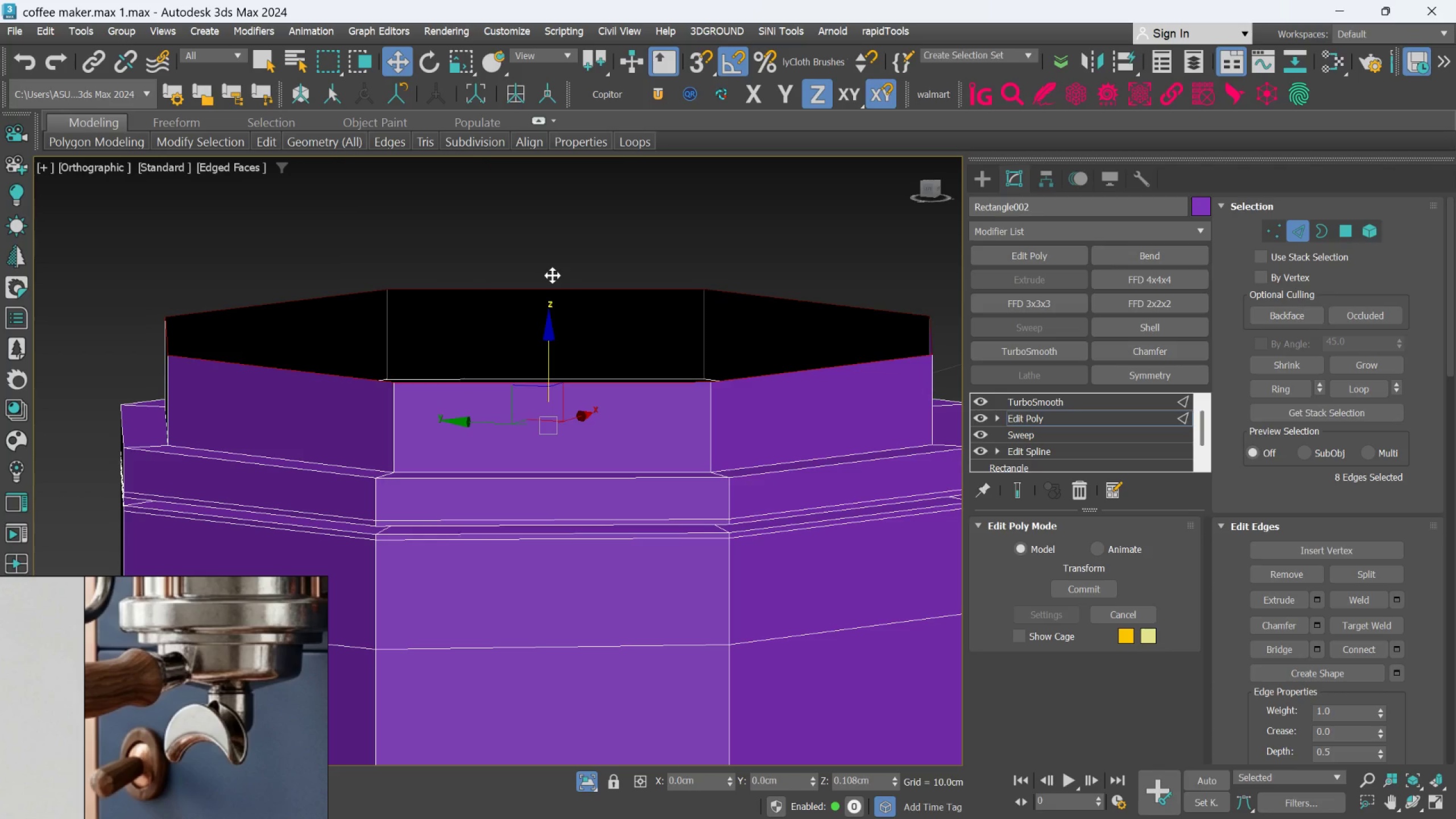 
hold_key(key=ShiftLeft, duration=0.68)
 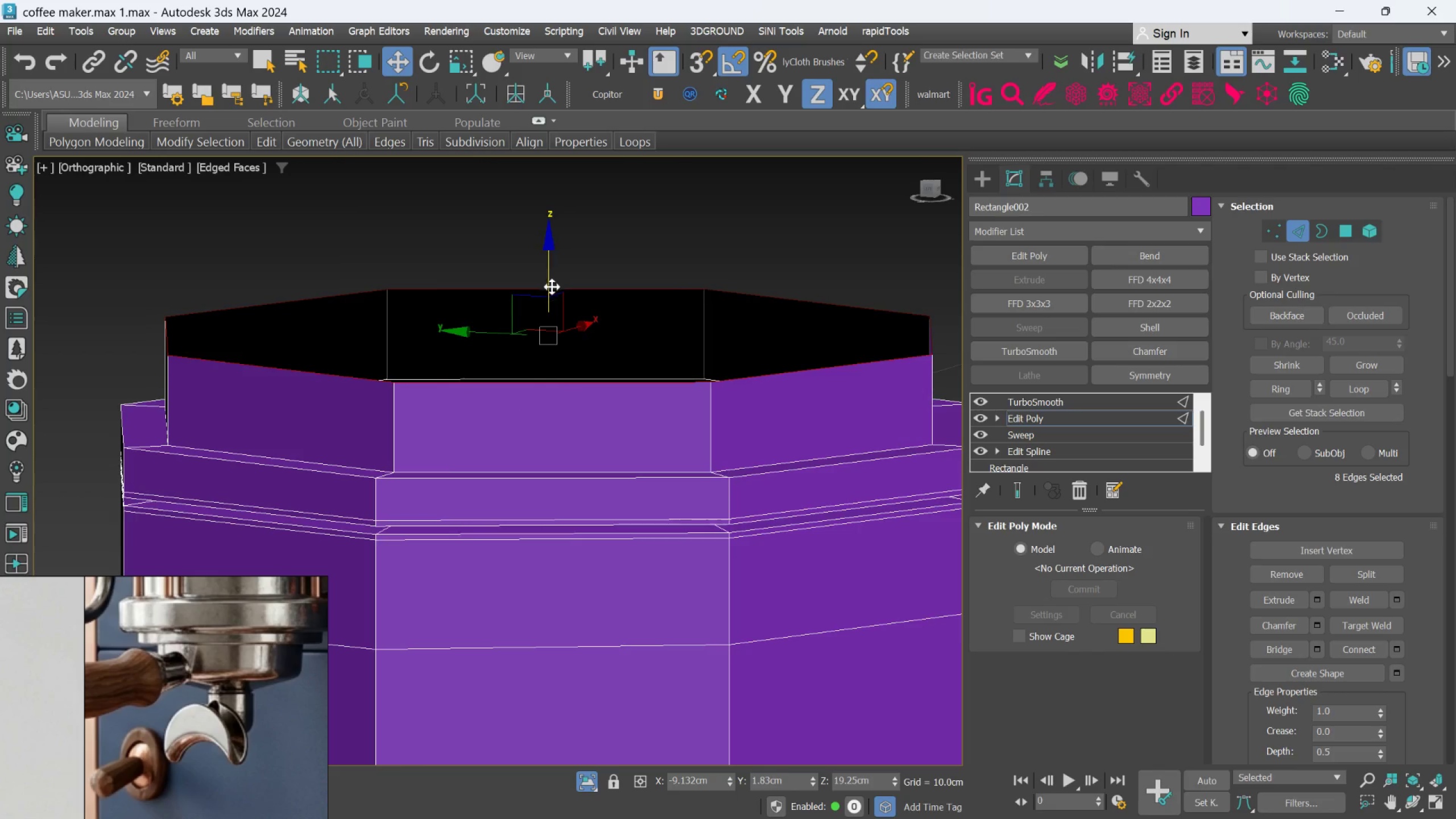 
scroll: coordinate [650, 439], scroll_direction: down, amount: 10.0
 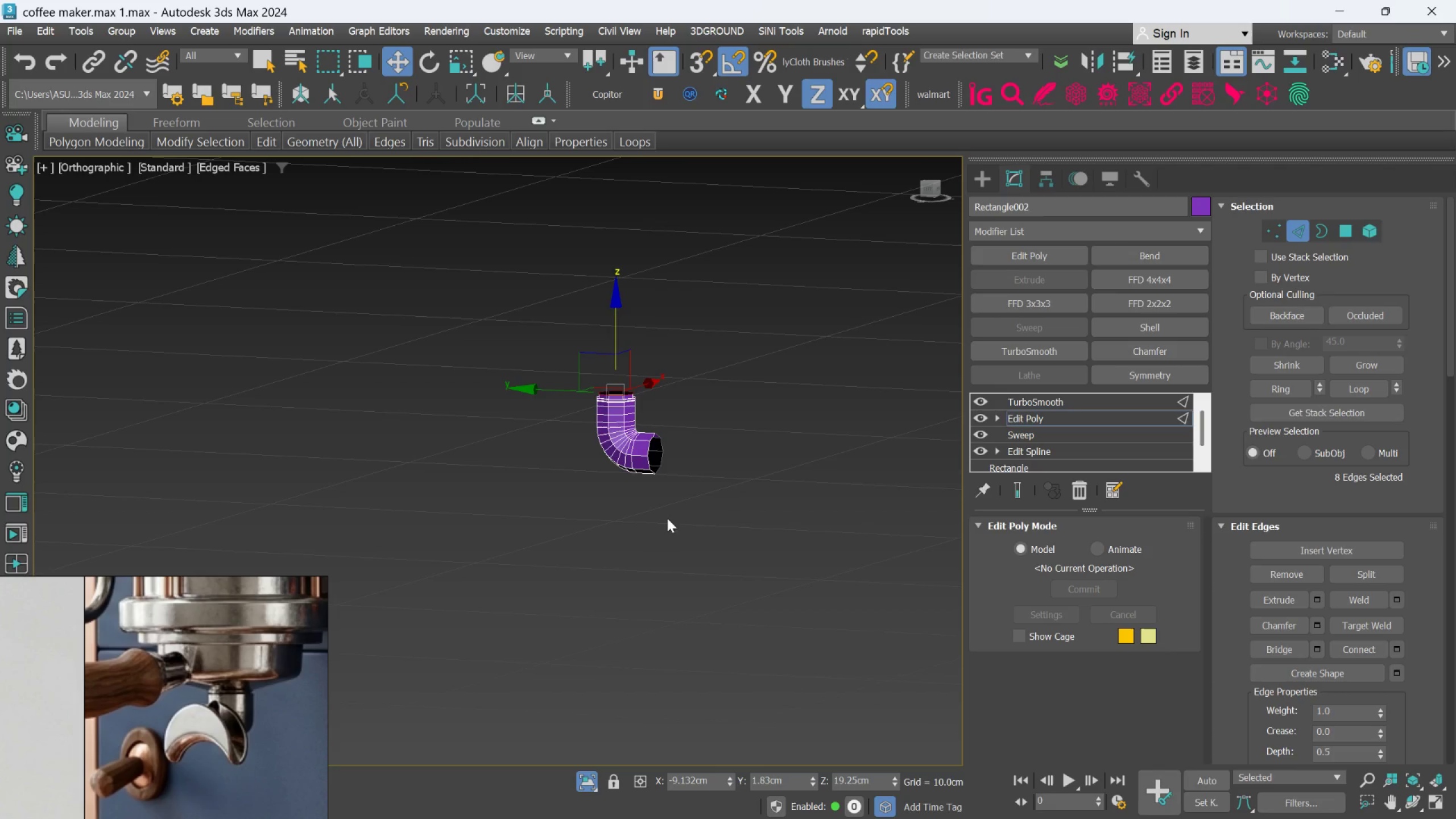 
scroll: coordinate [531, 439], scroll_direction: up, amount: 8.0
 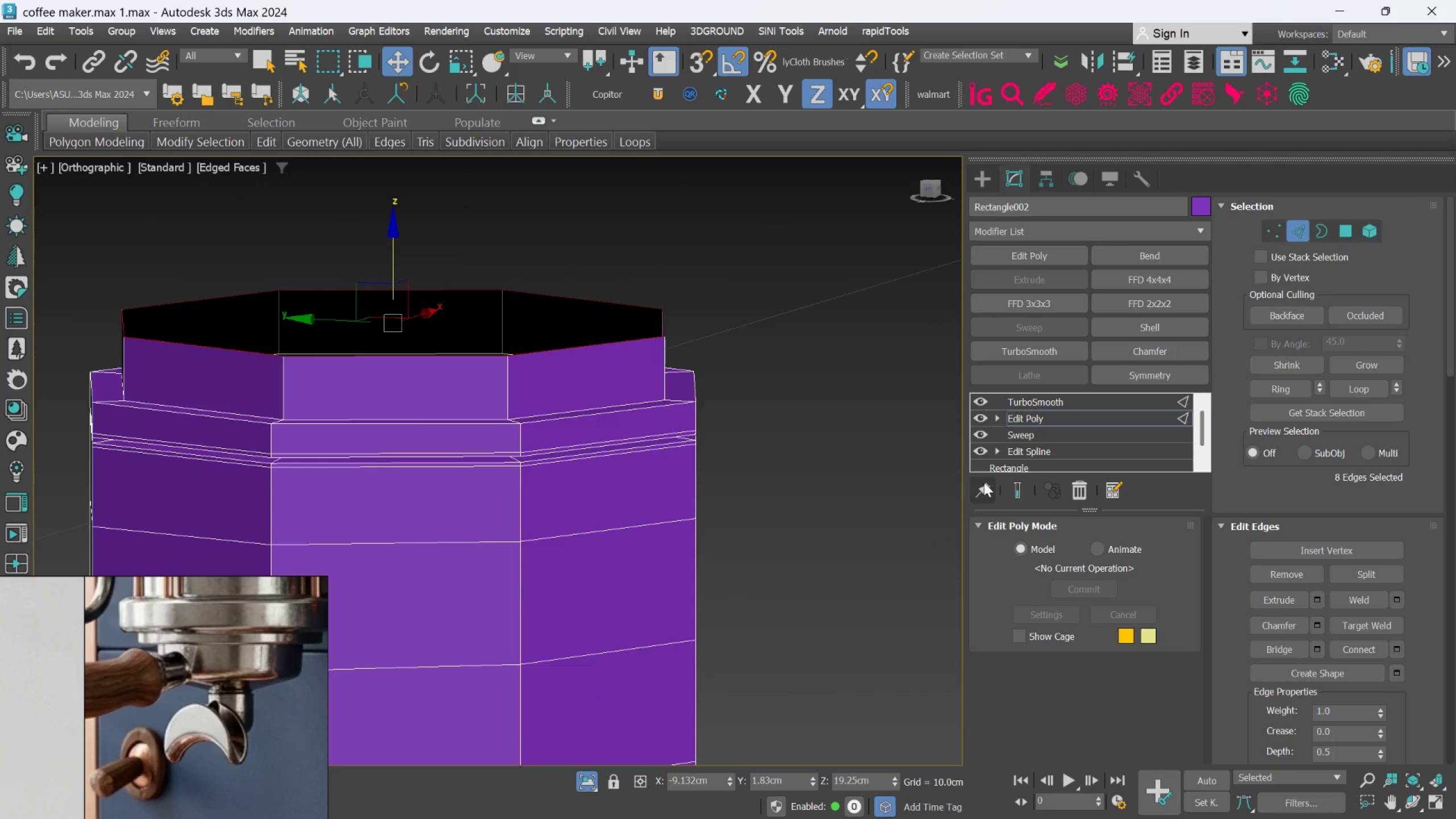 
left_click([1010, 480])
 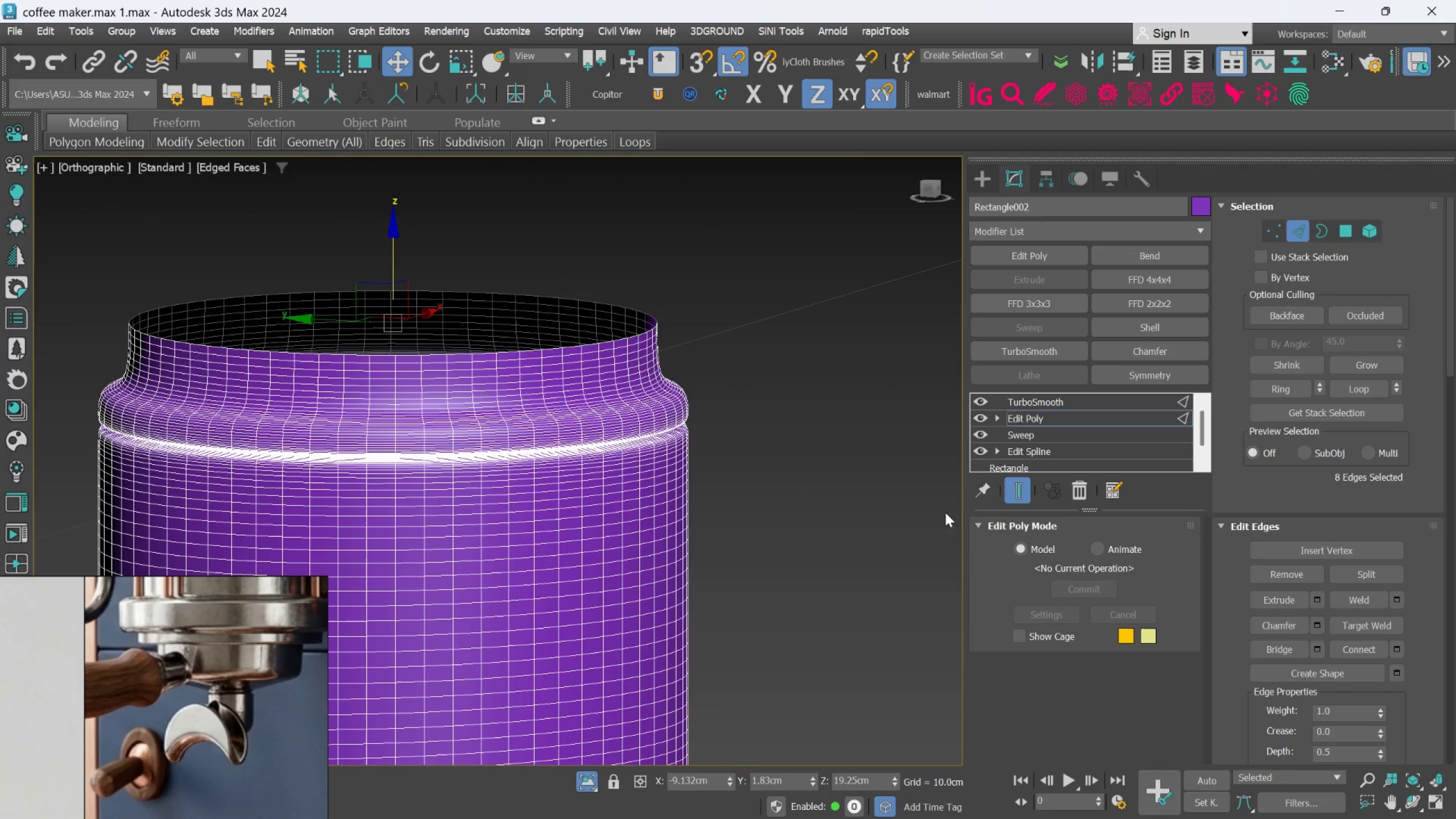 
left_click([1019, 482])
 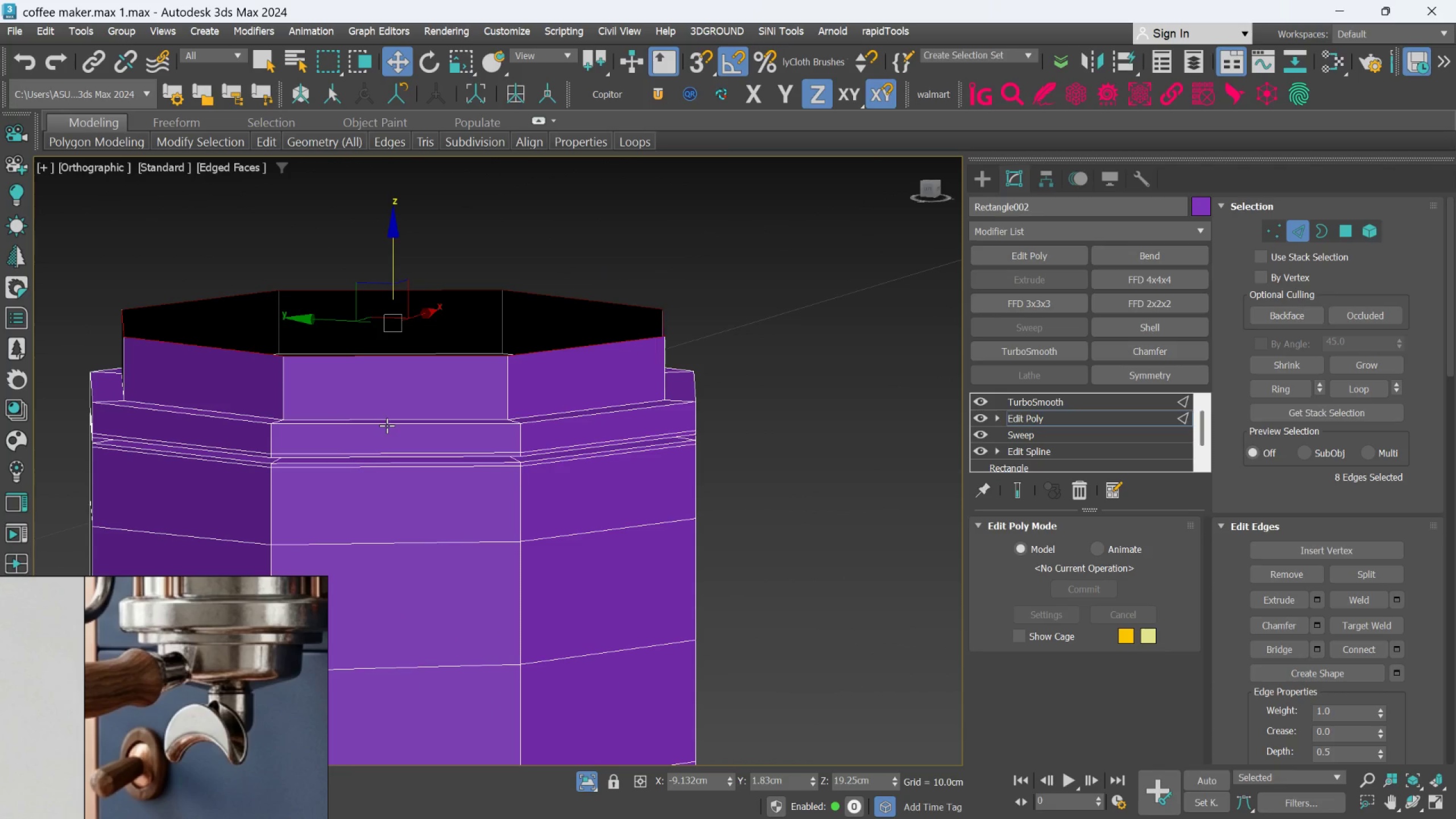 
scroll: coordinate [387, 425], scroll_direction: down, amount: 1.0
 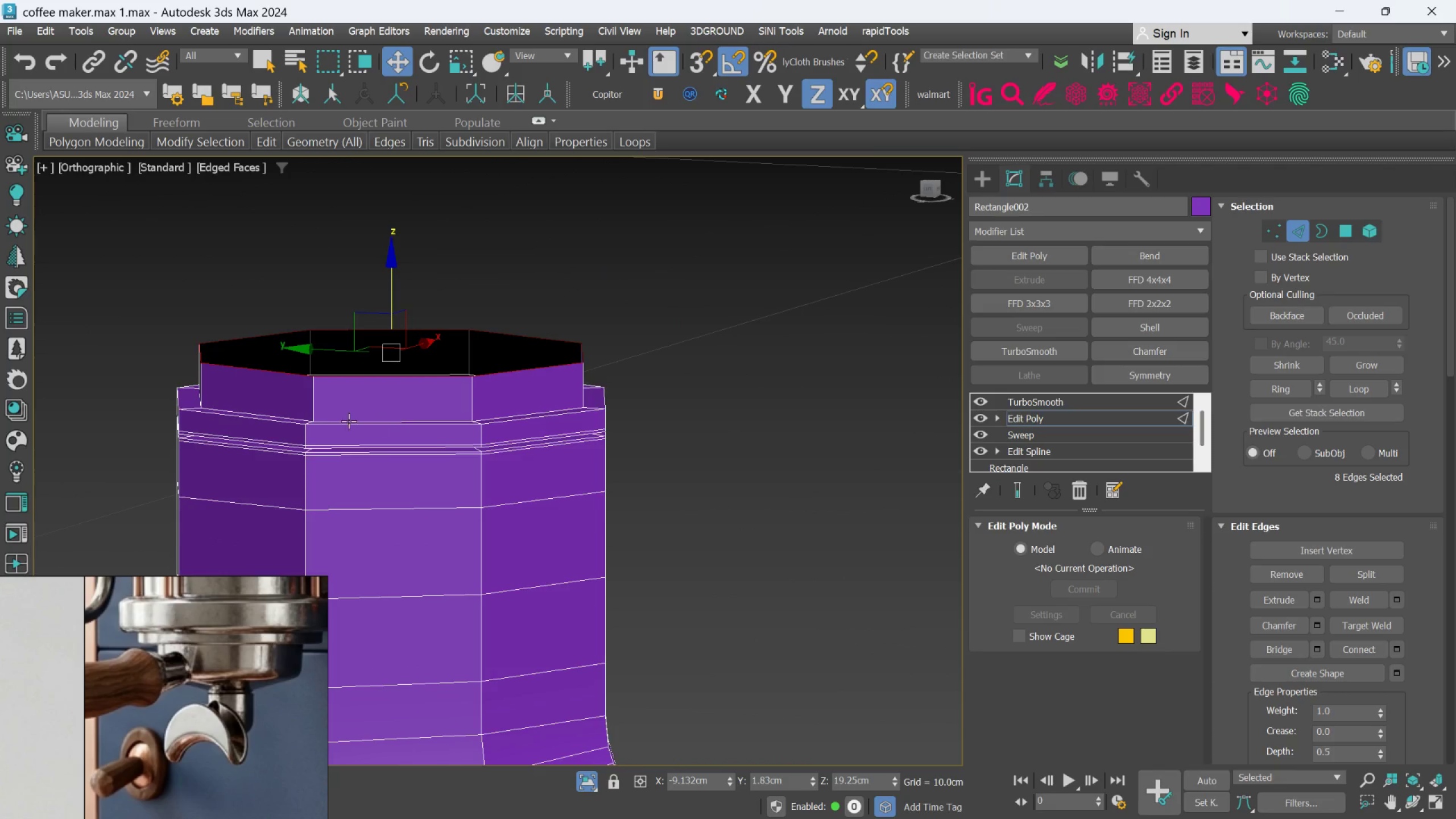 
scroll: coordinate [335, 417], scroll_direction: up, amount: 1.0
 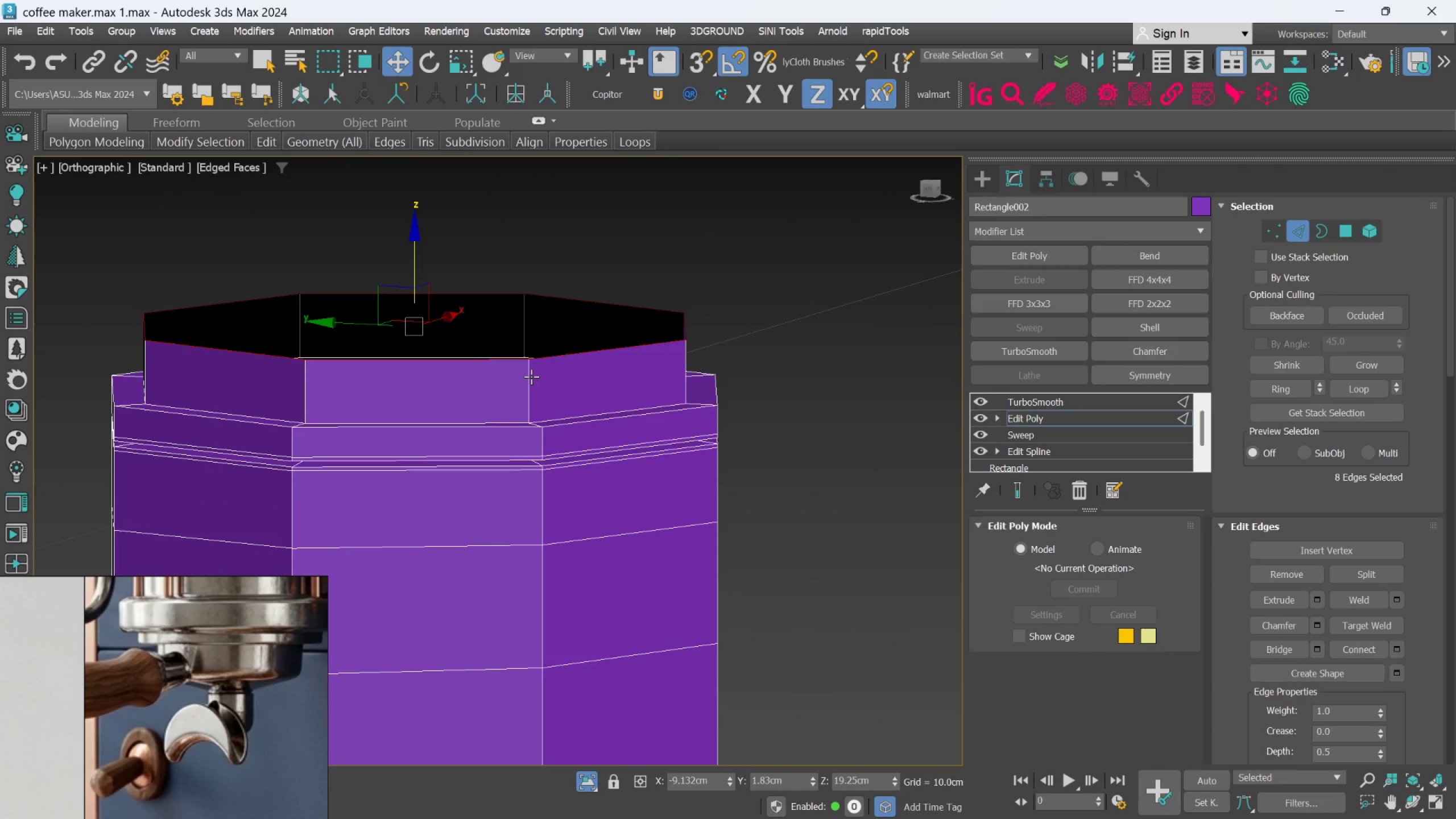 
left_click([532, 377])
 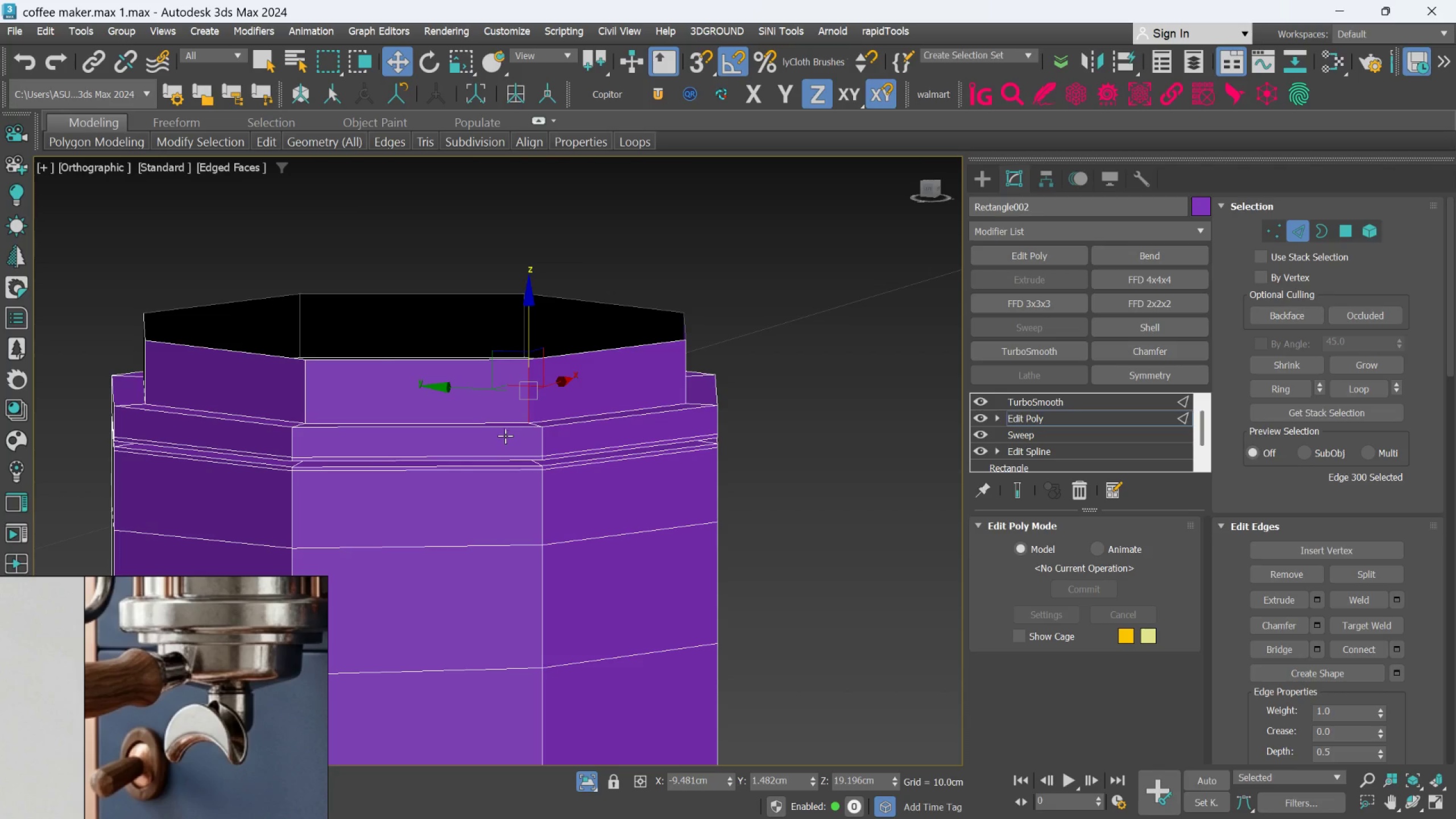 
key(Alt+1)
 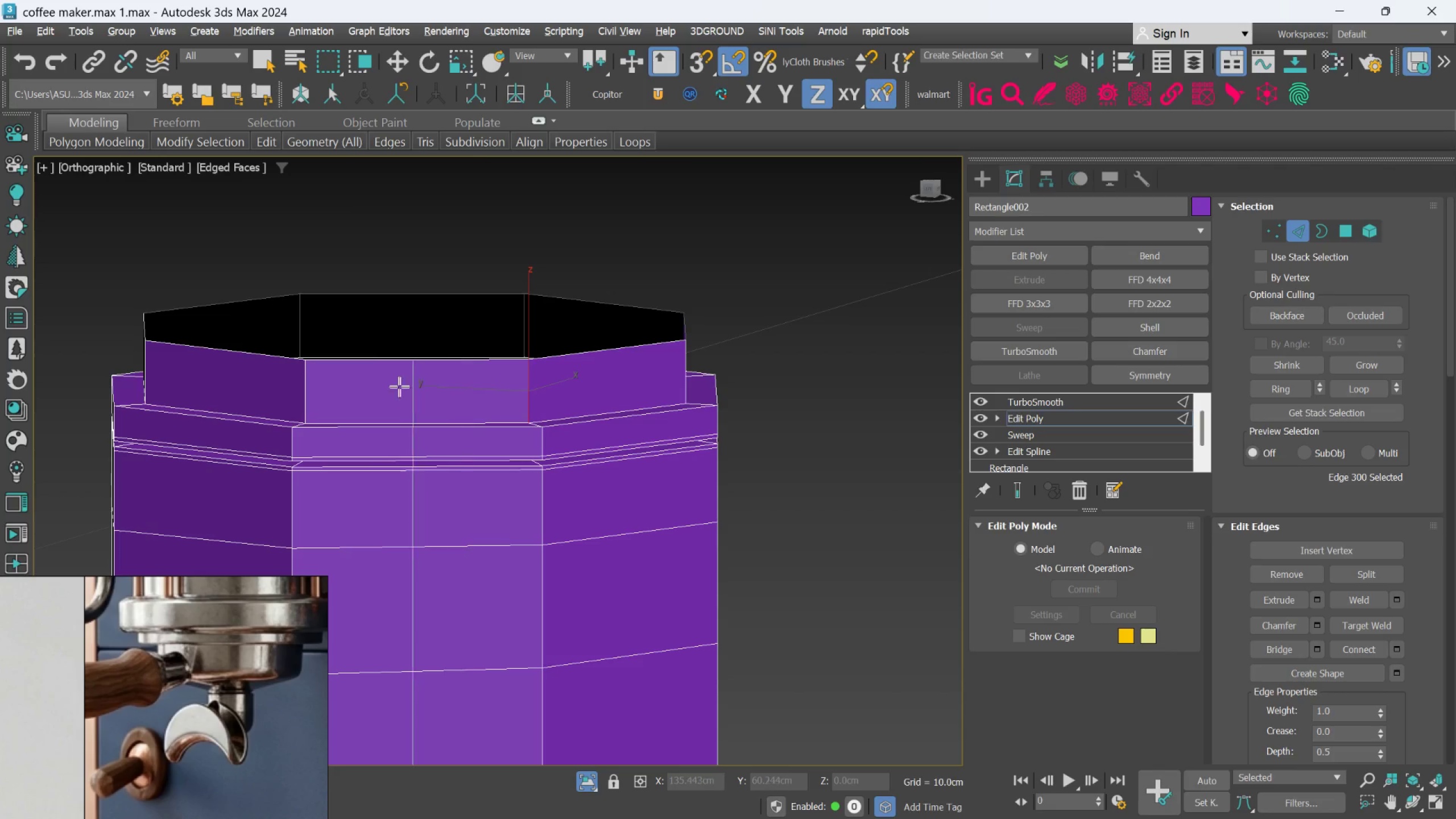 
scroll: coordinate [396, 388], scroll_direction: up, amount: 1.0
 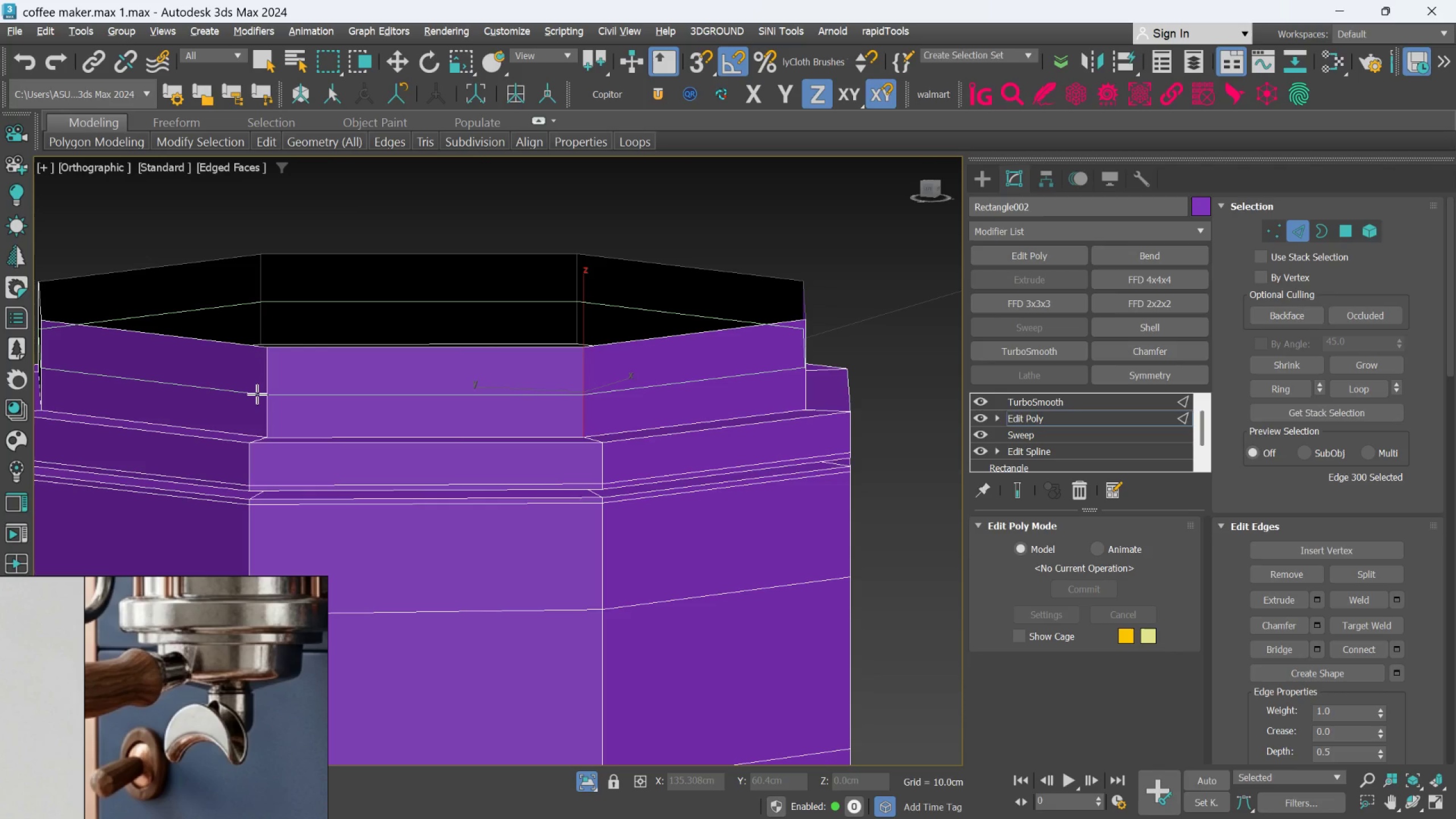 
wait(19.48)
 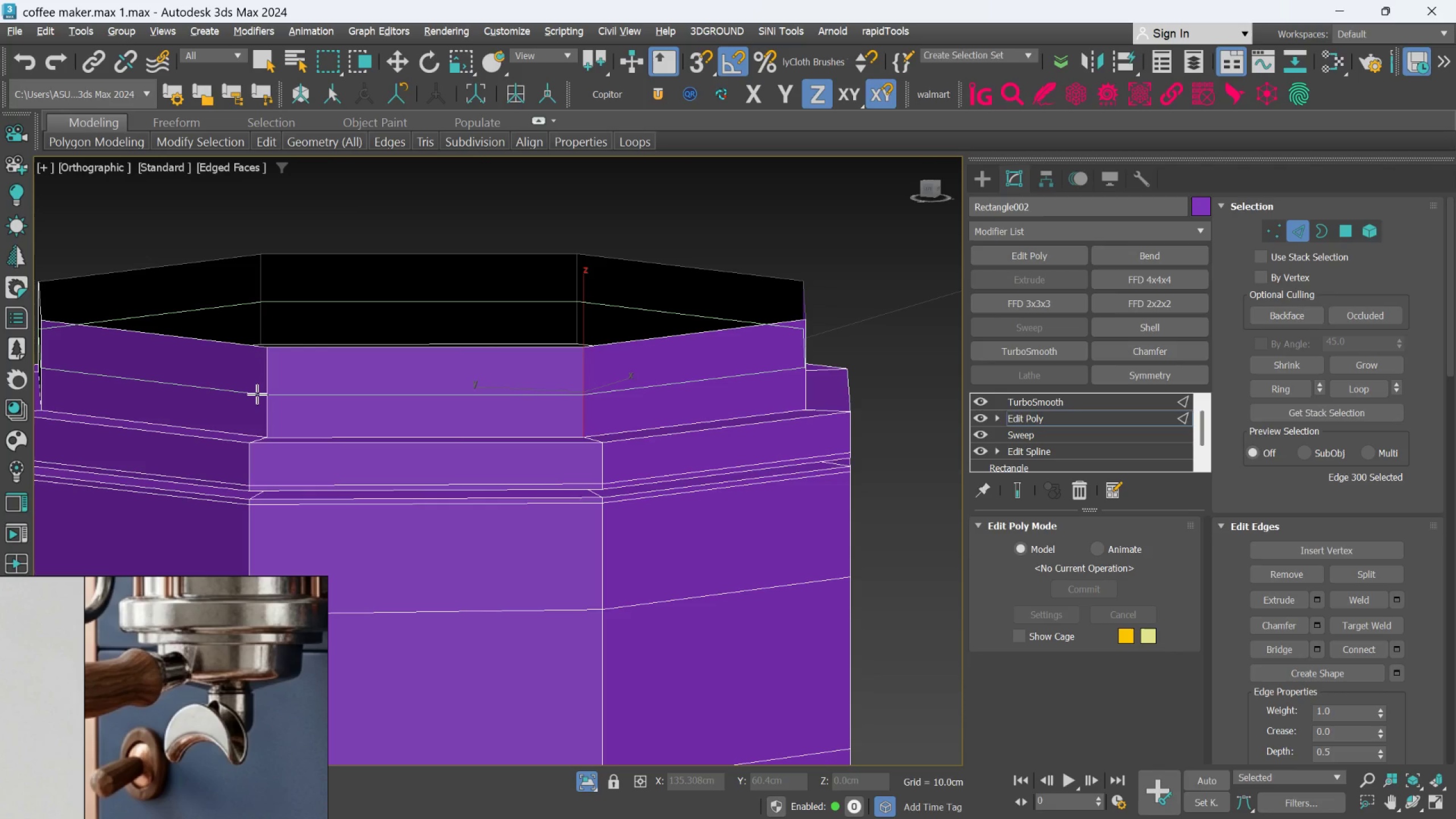 
left_click([266, 415])
 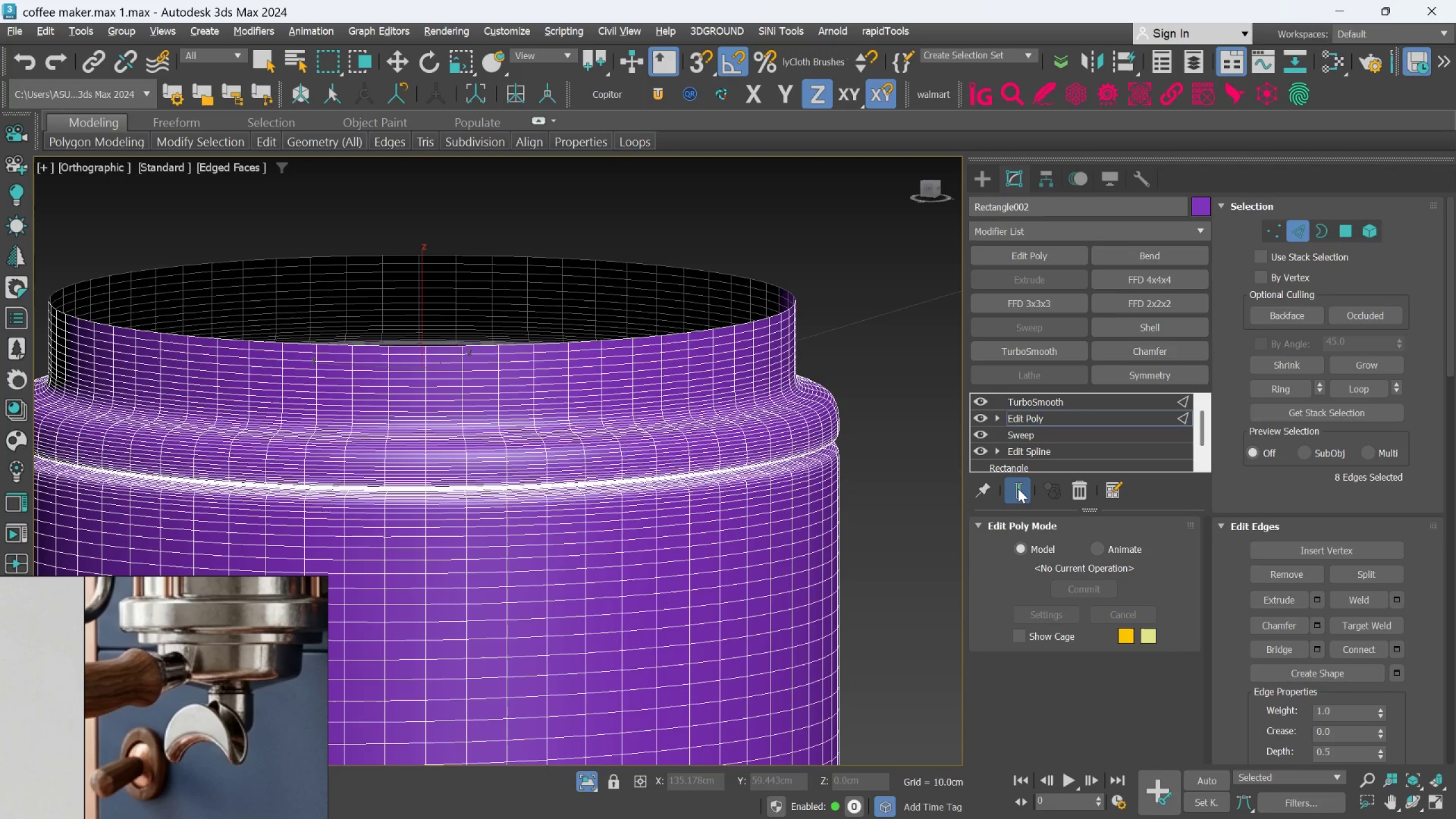 
left_click([1018, 489])
 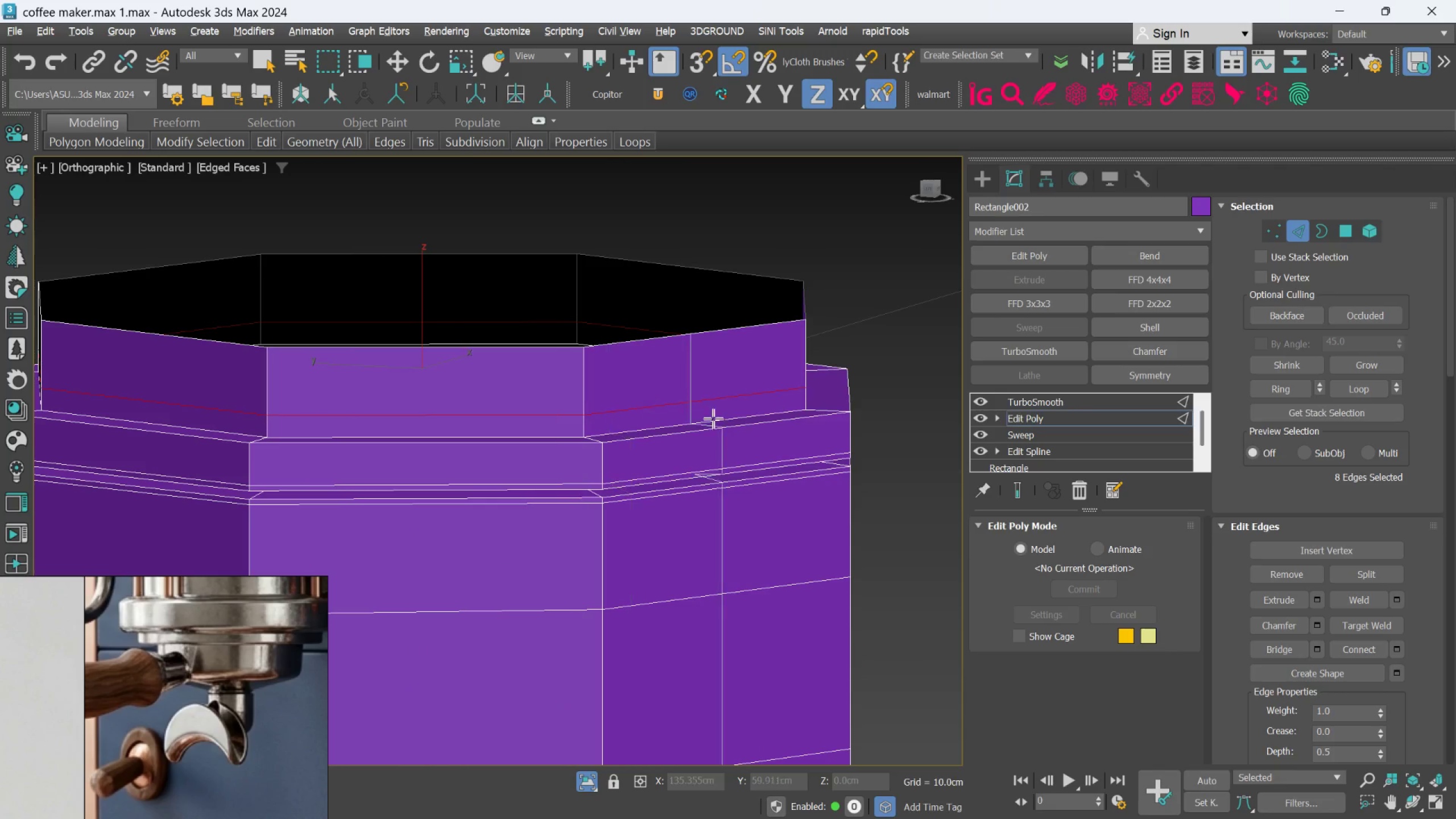 
key(Alt+1)
 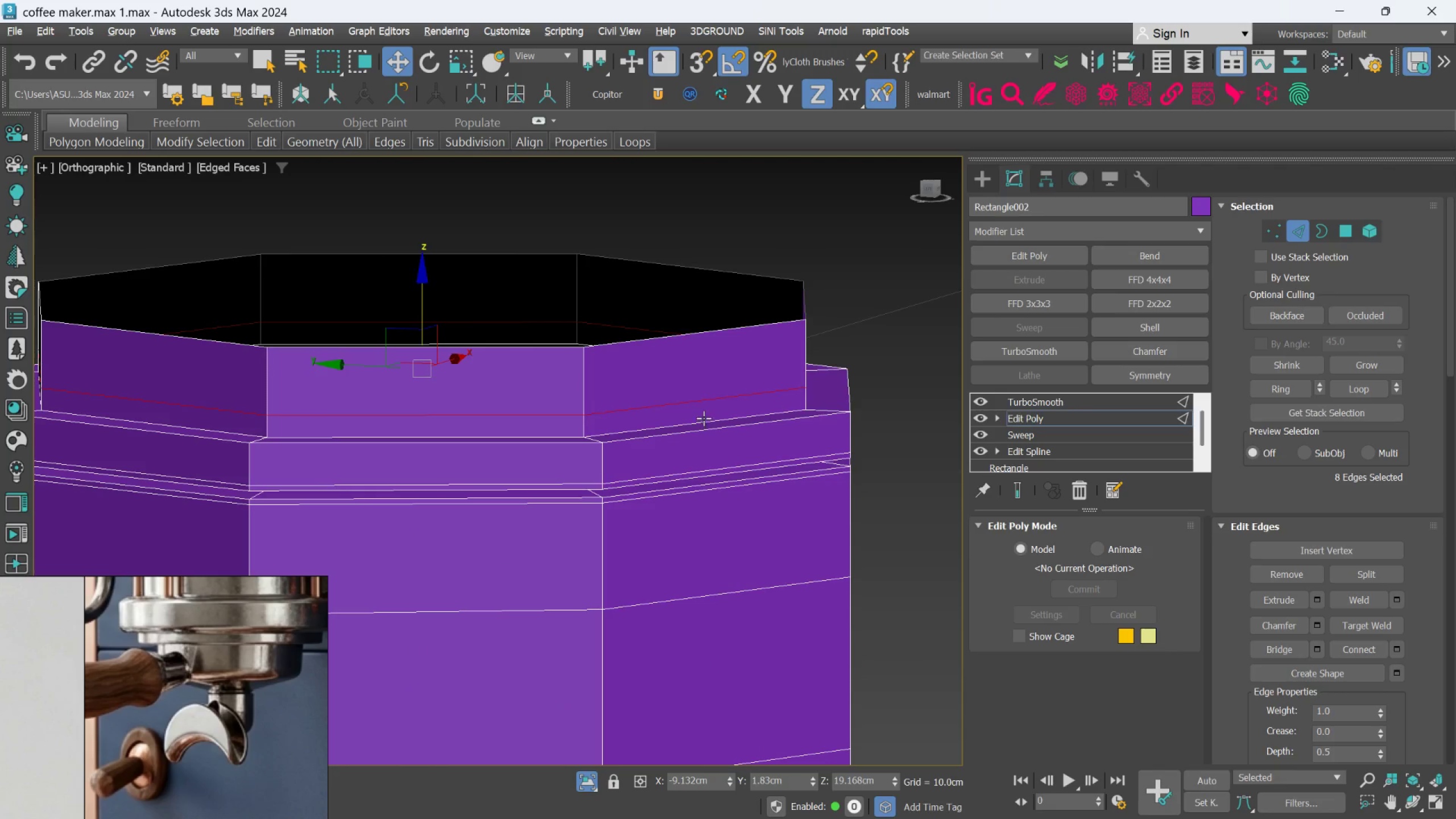 
scroll: coordinate [715, 428], scroll_direction: down, amount: 3.0
 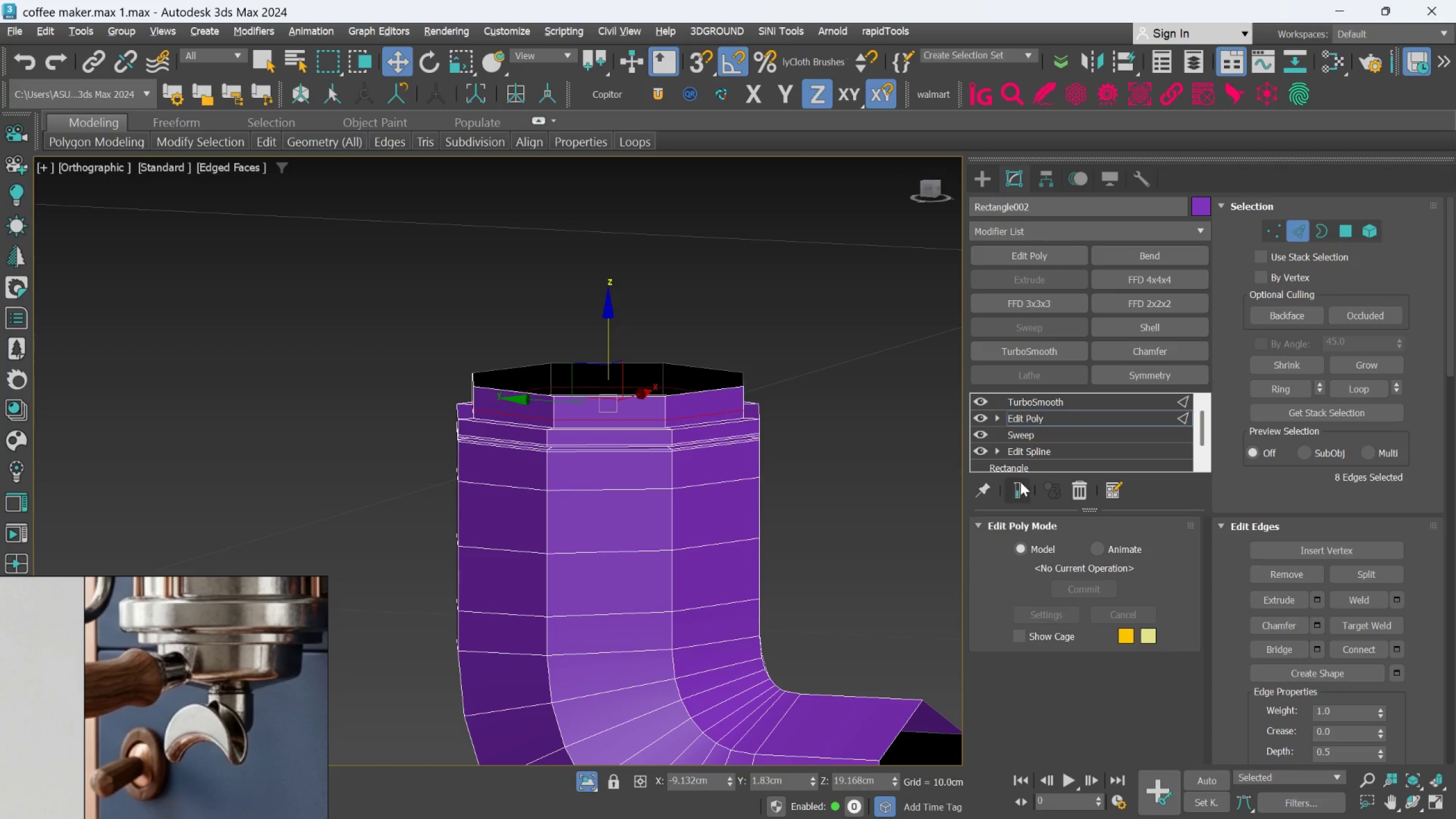 
left_click([1016, 489])
 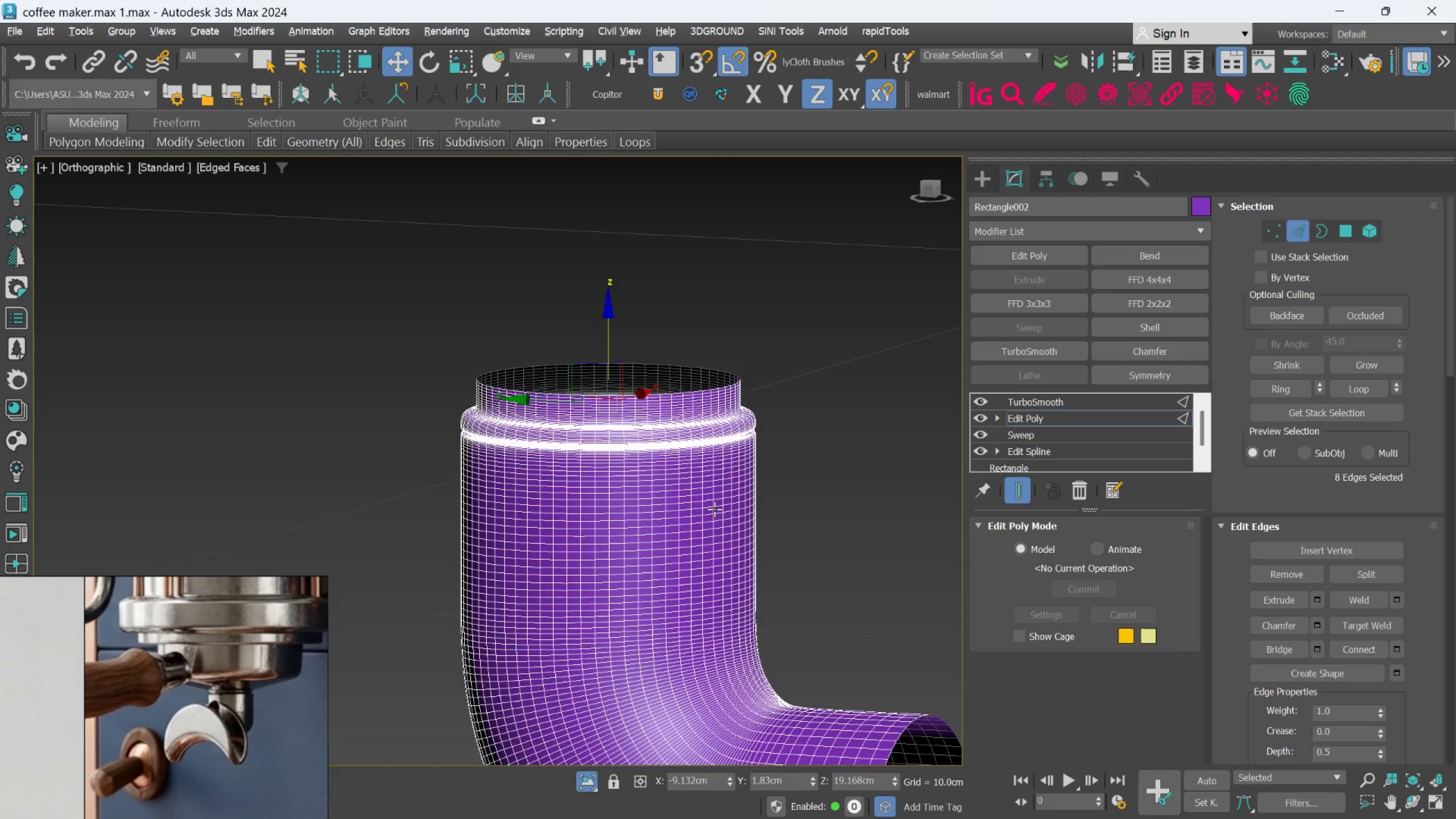 
scroll: coordinate [714, 510], scroll_direction: down, amount: 3.0
 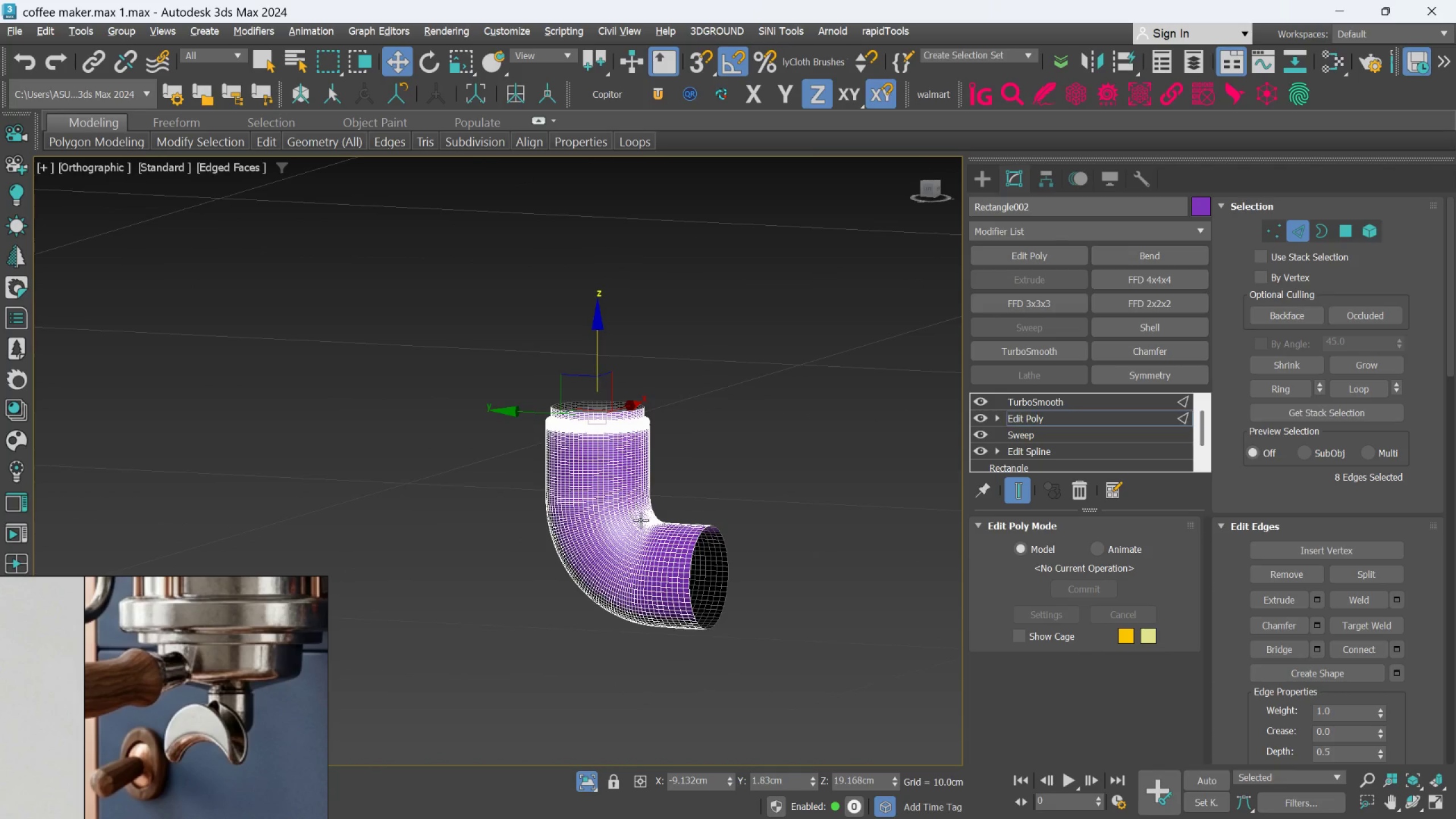 
scroll: coordinate [646, 522], scroll_direction: up, amount: 2.0
 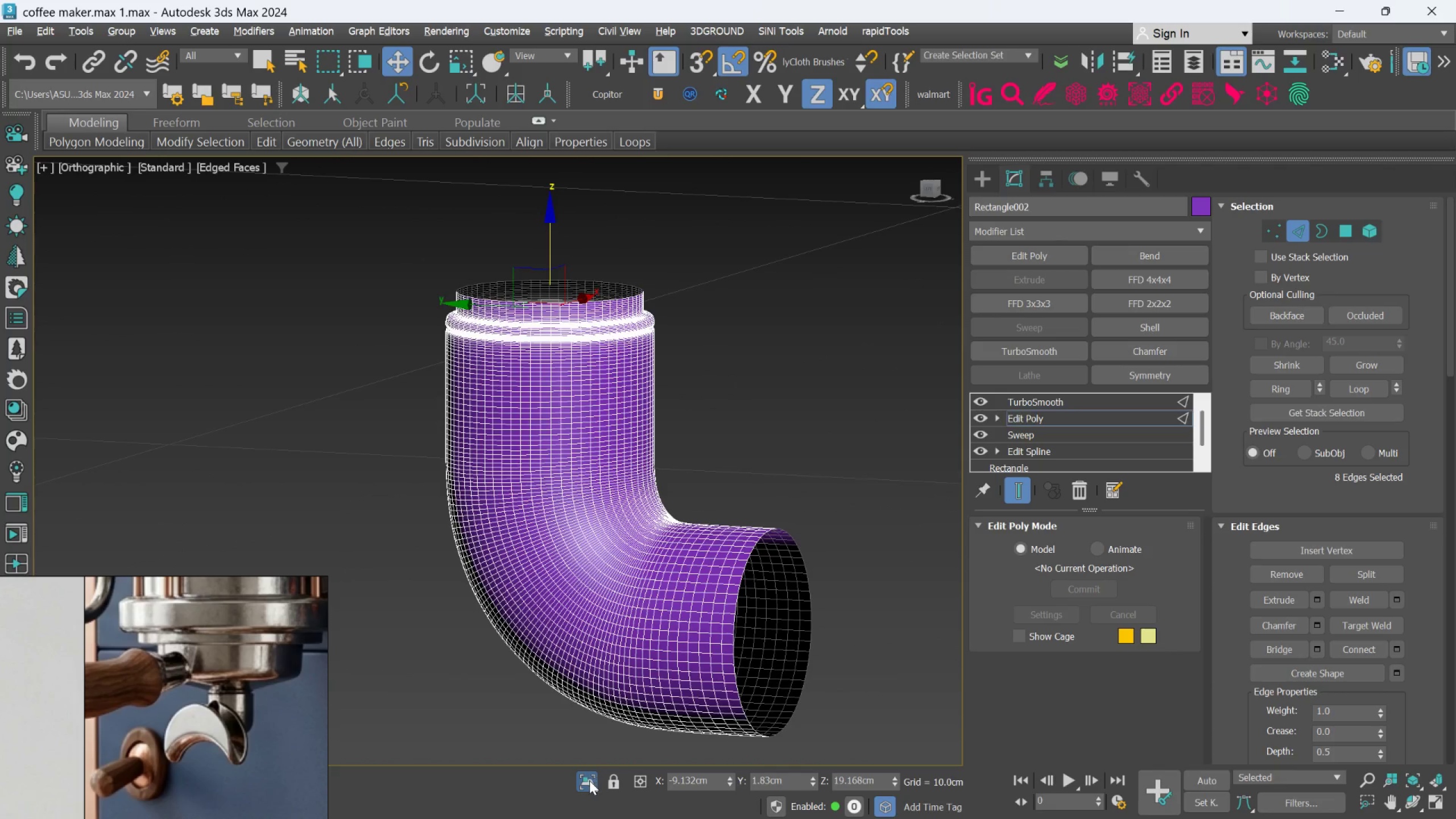 
left_click([589, 782])
 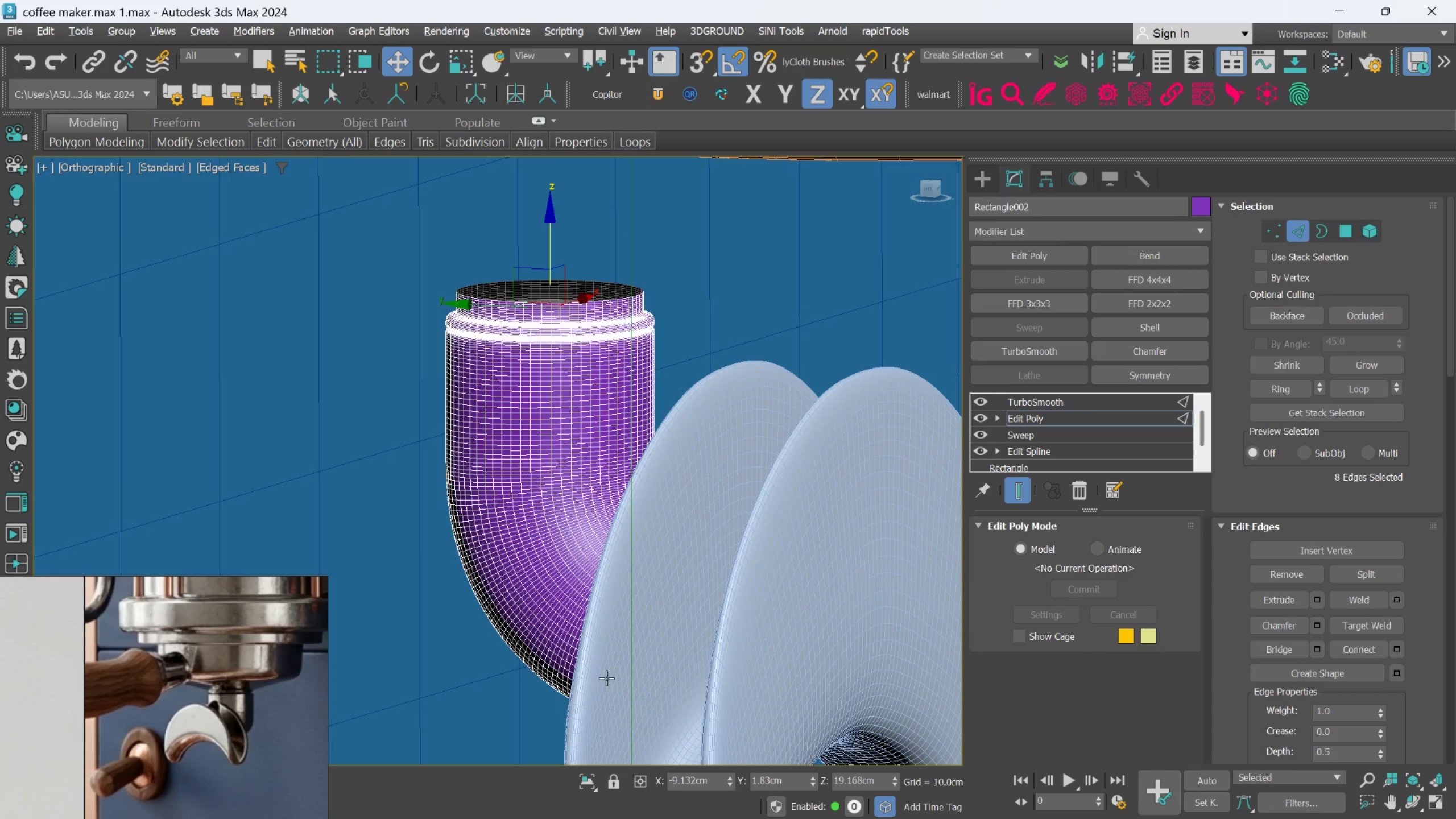 
scroll: coordinate [607, 677], scroll_direction: down, amount: 2.0
 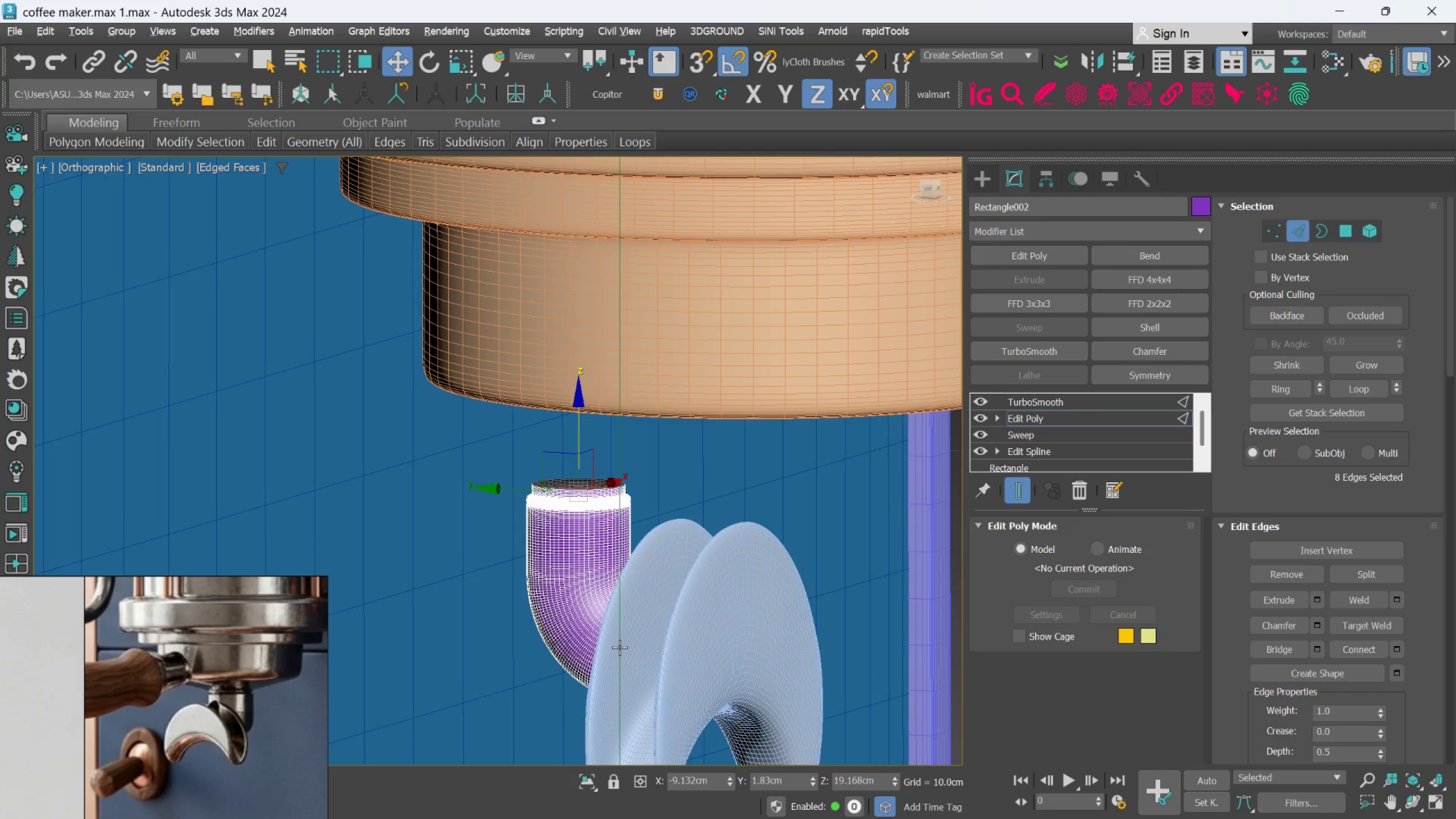 
hold_key(key=AltLeft, duration=0.9)
 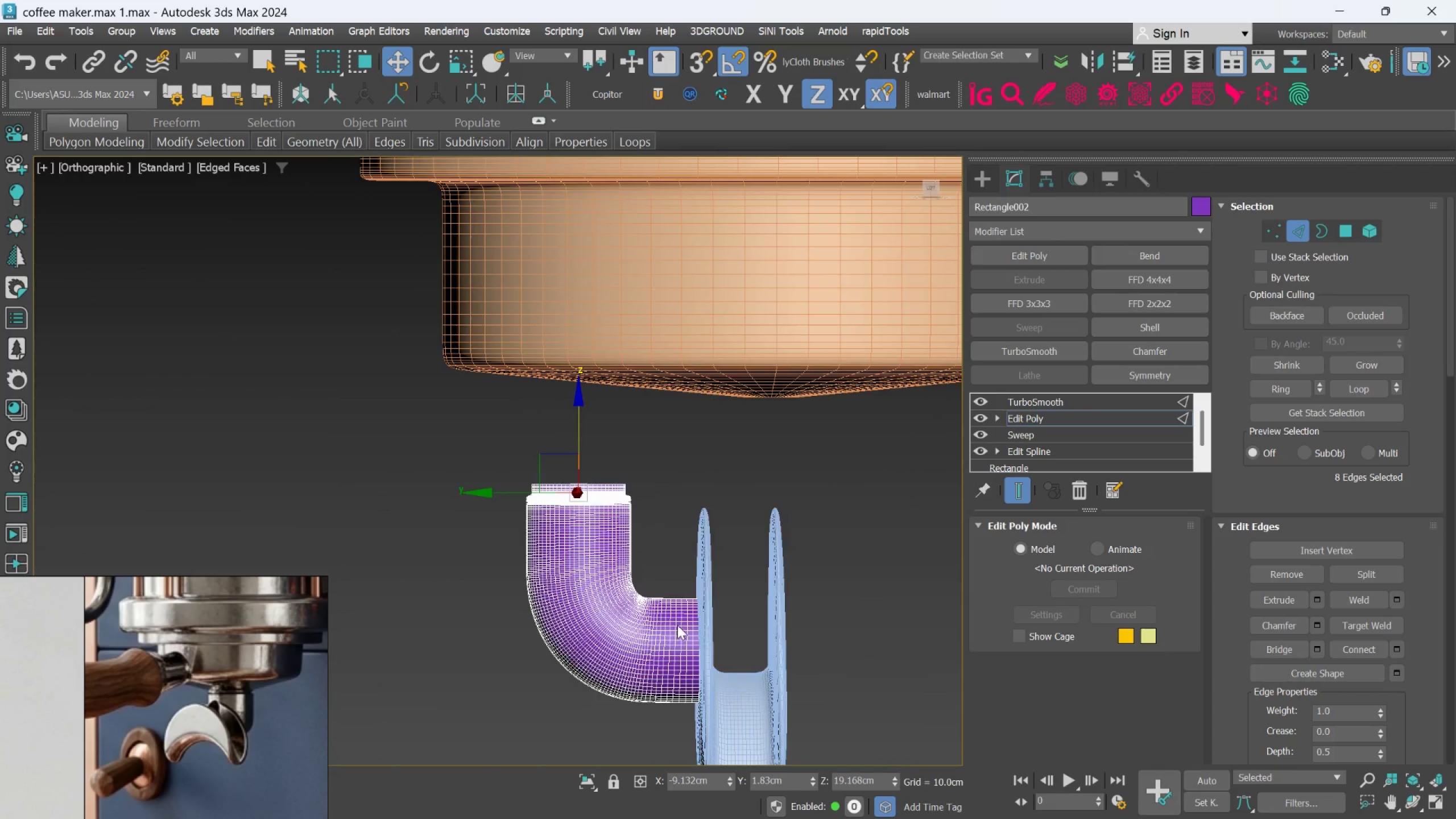 
hold_key(key=AltLeft, duration=0.81)
 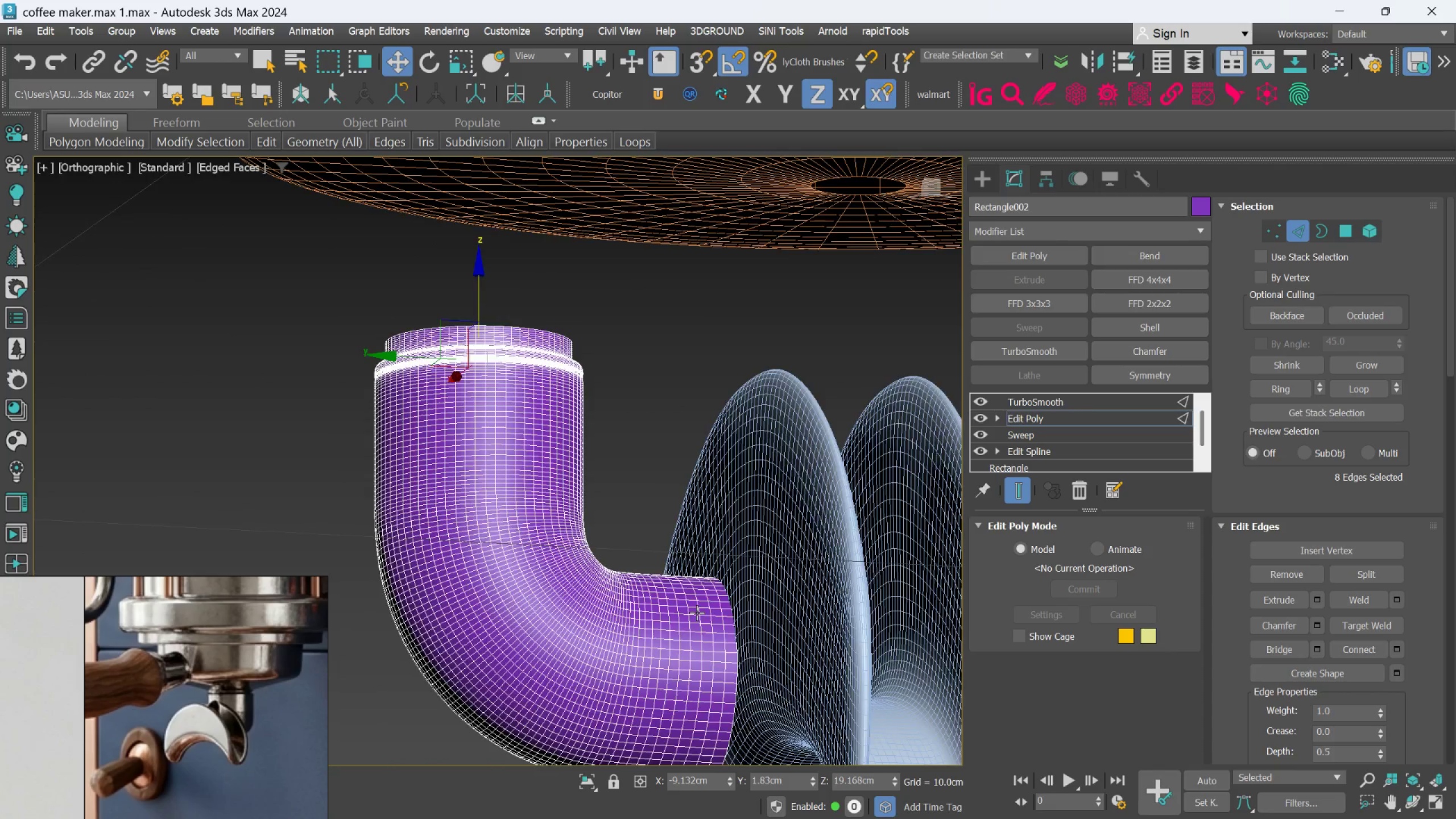 
scroll: coordinate [679, 625], scroll_direction: up, amount: 2.0
 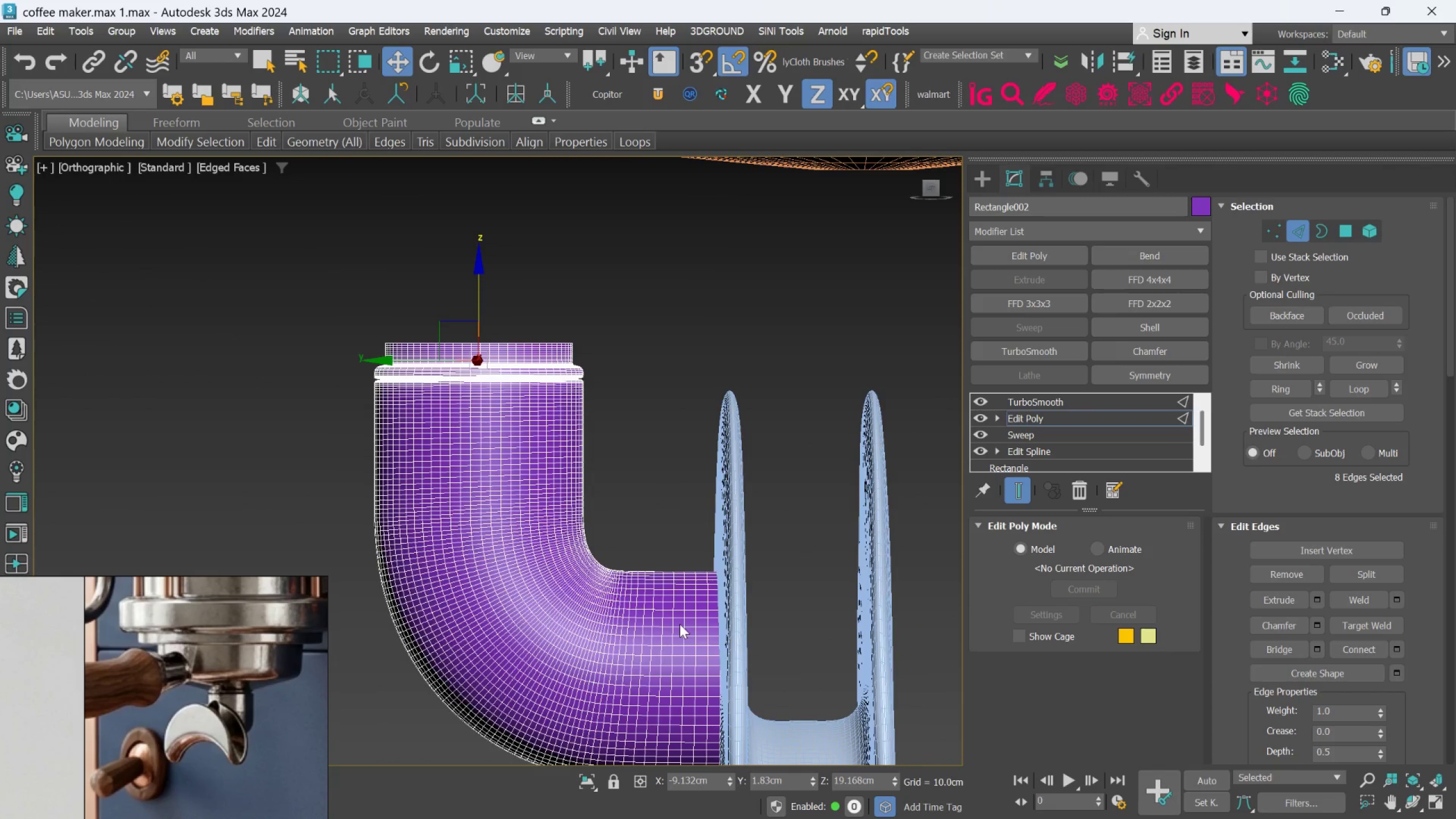 
hold_key(key=AltLeft, duration=0.53)
 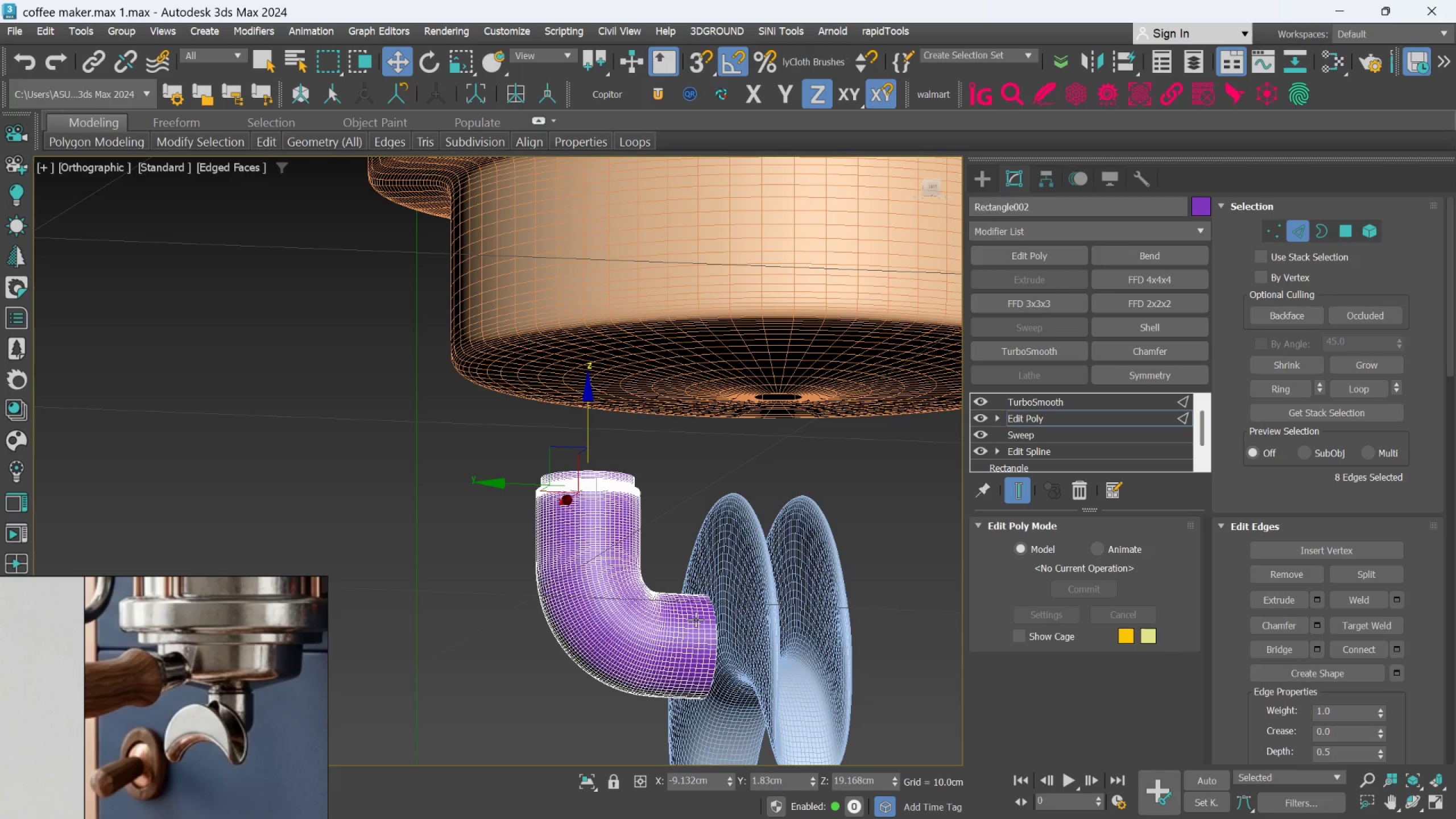 
scroll: coordinate [697, 613], scroll_direction: down, amount: 2.0
 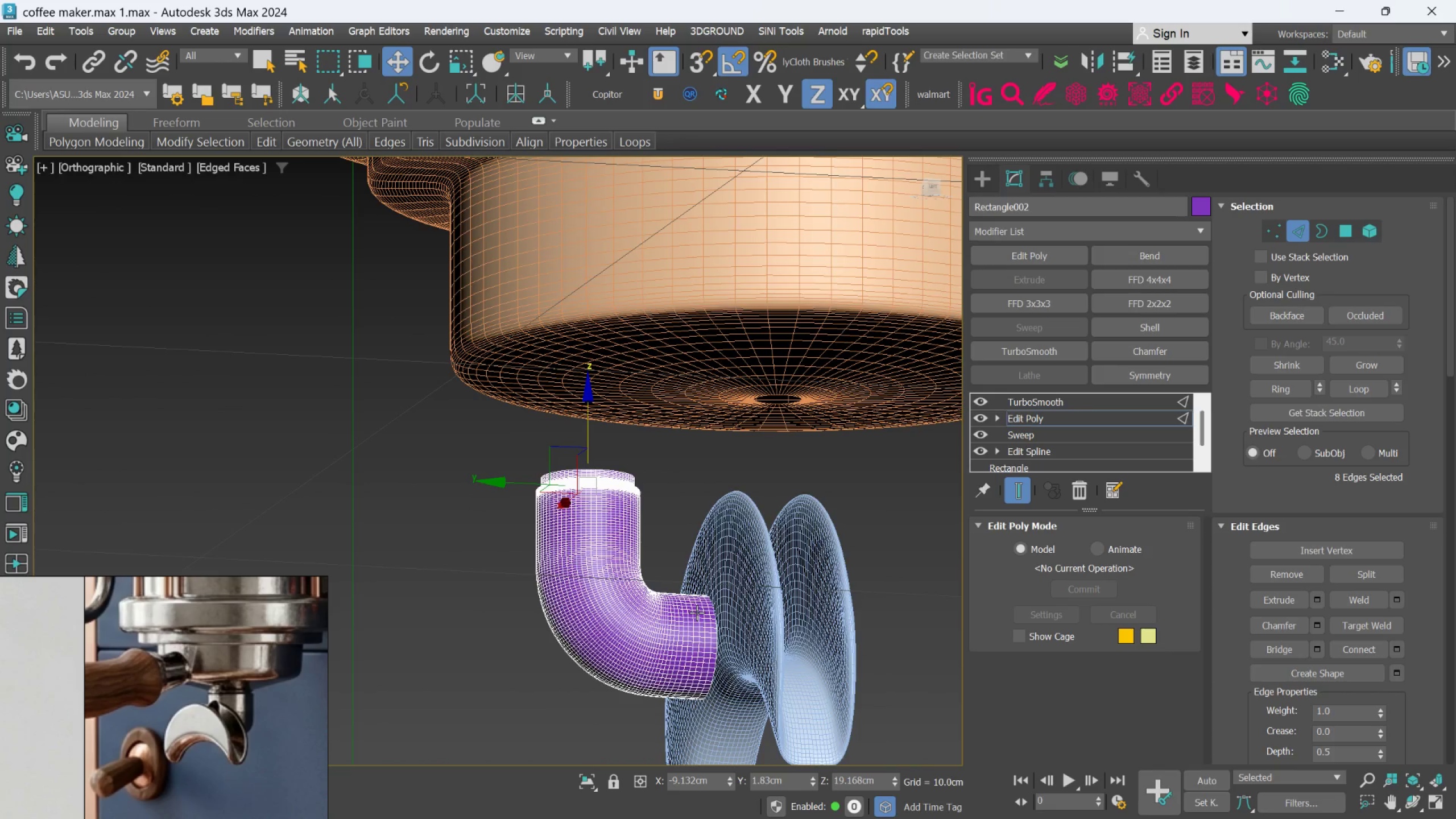 
wait(7.89)
 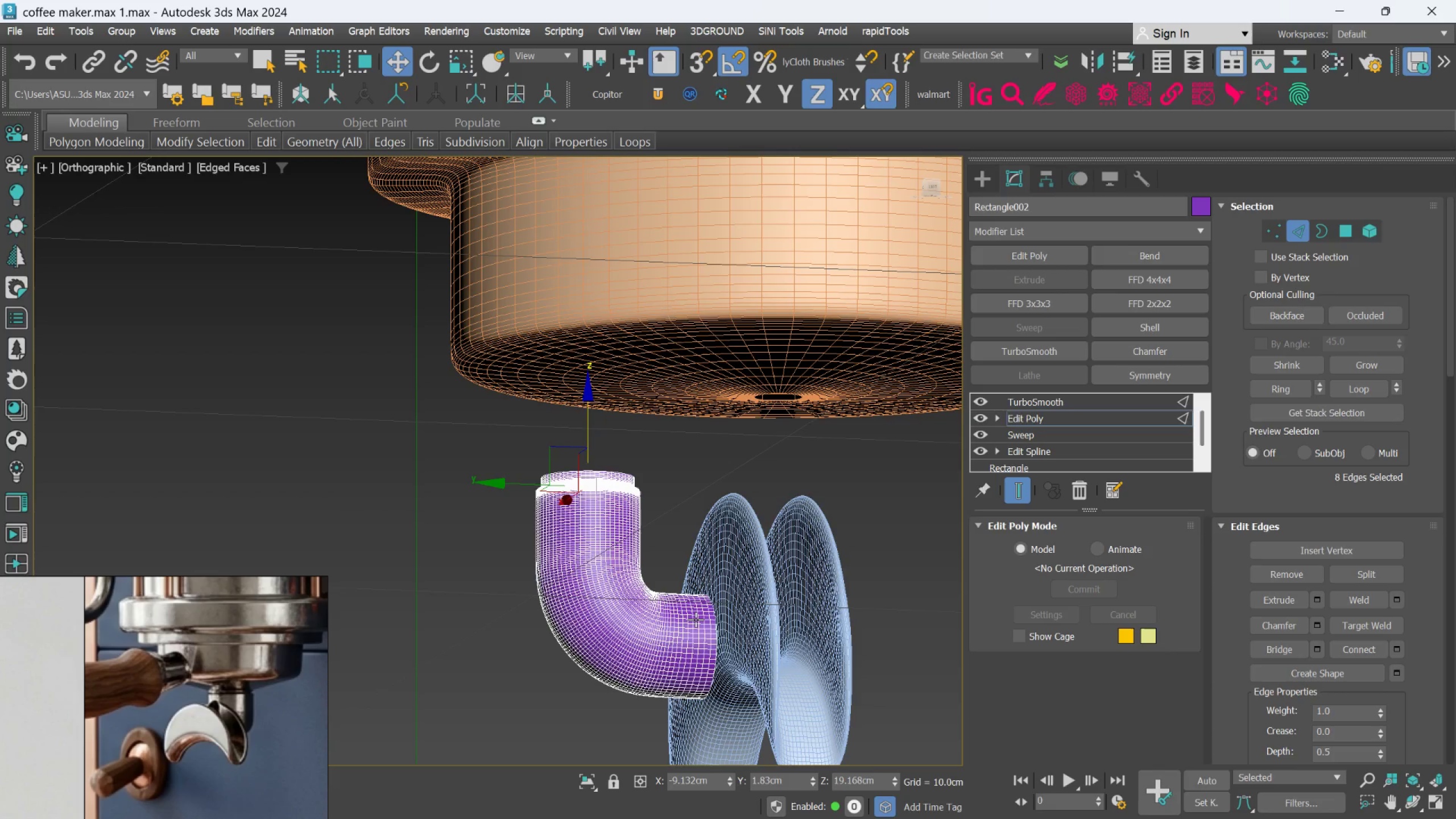 
left_click([876, 487])
 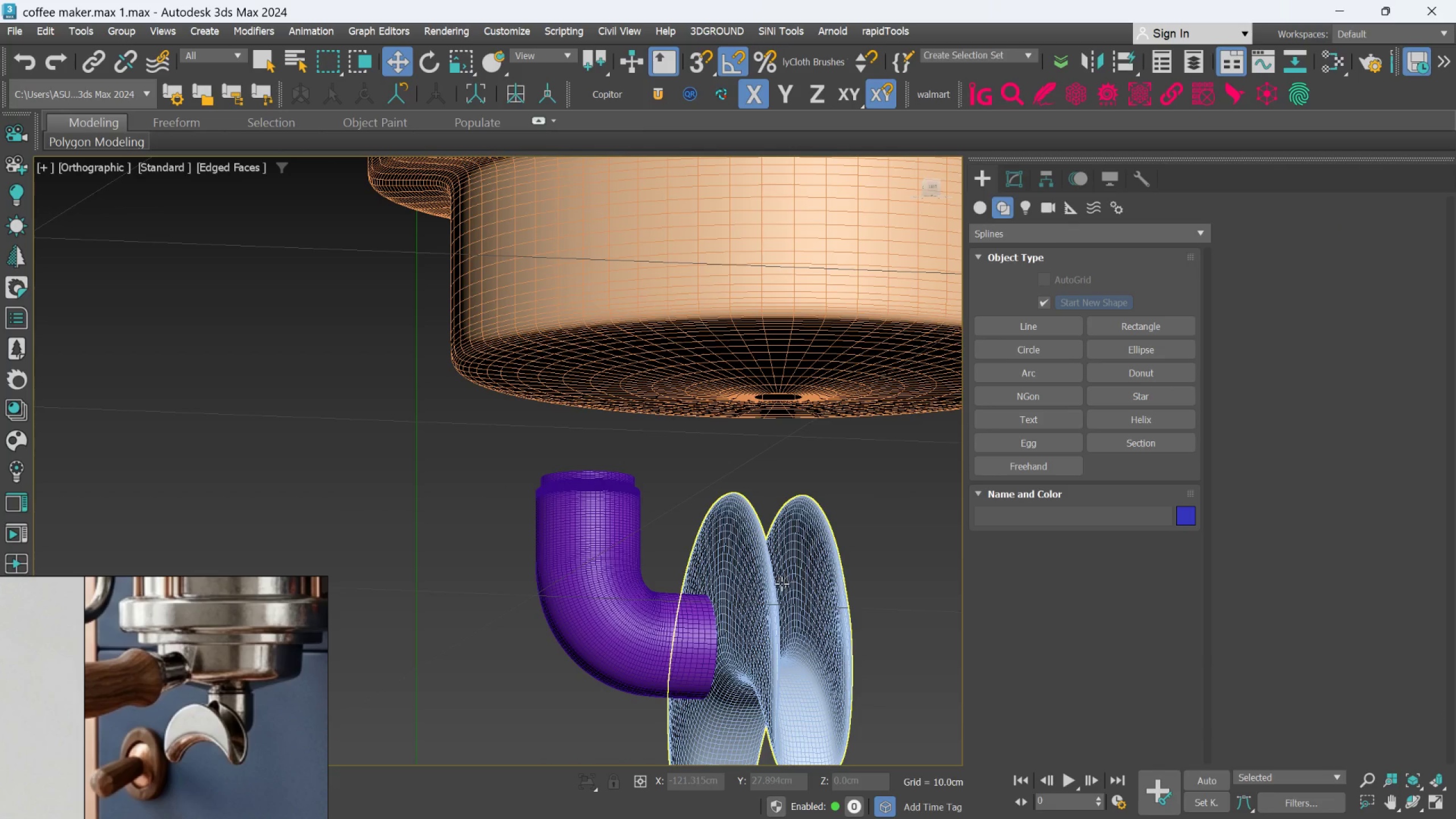 
left_click([780, 584])
 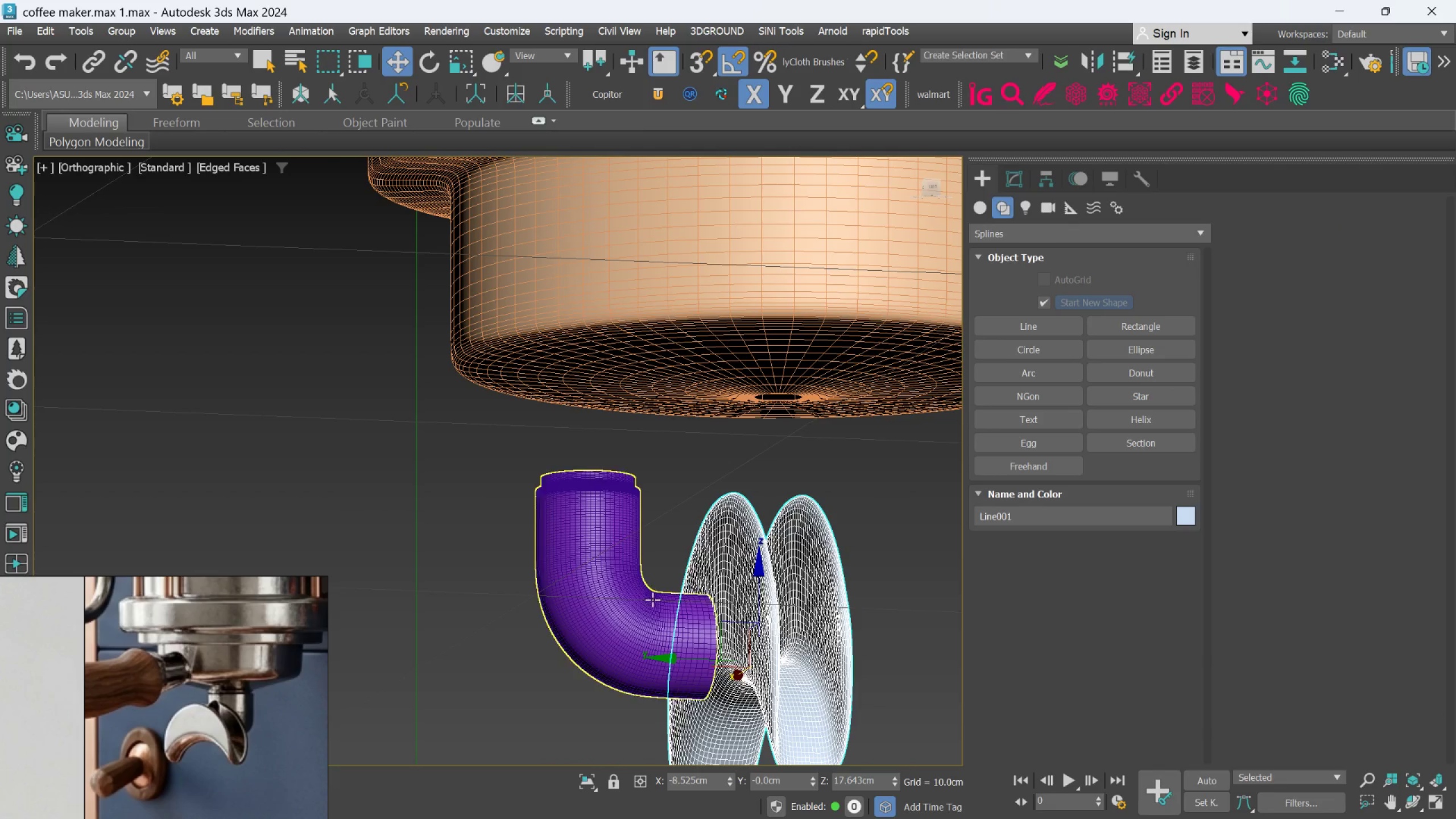 
hold_key(key=ControlLeft, duration=0.61)
left_click([642, 601])
 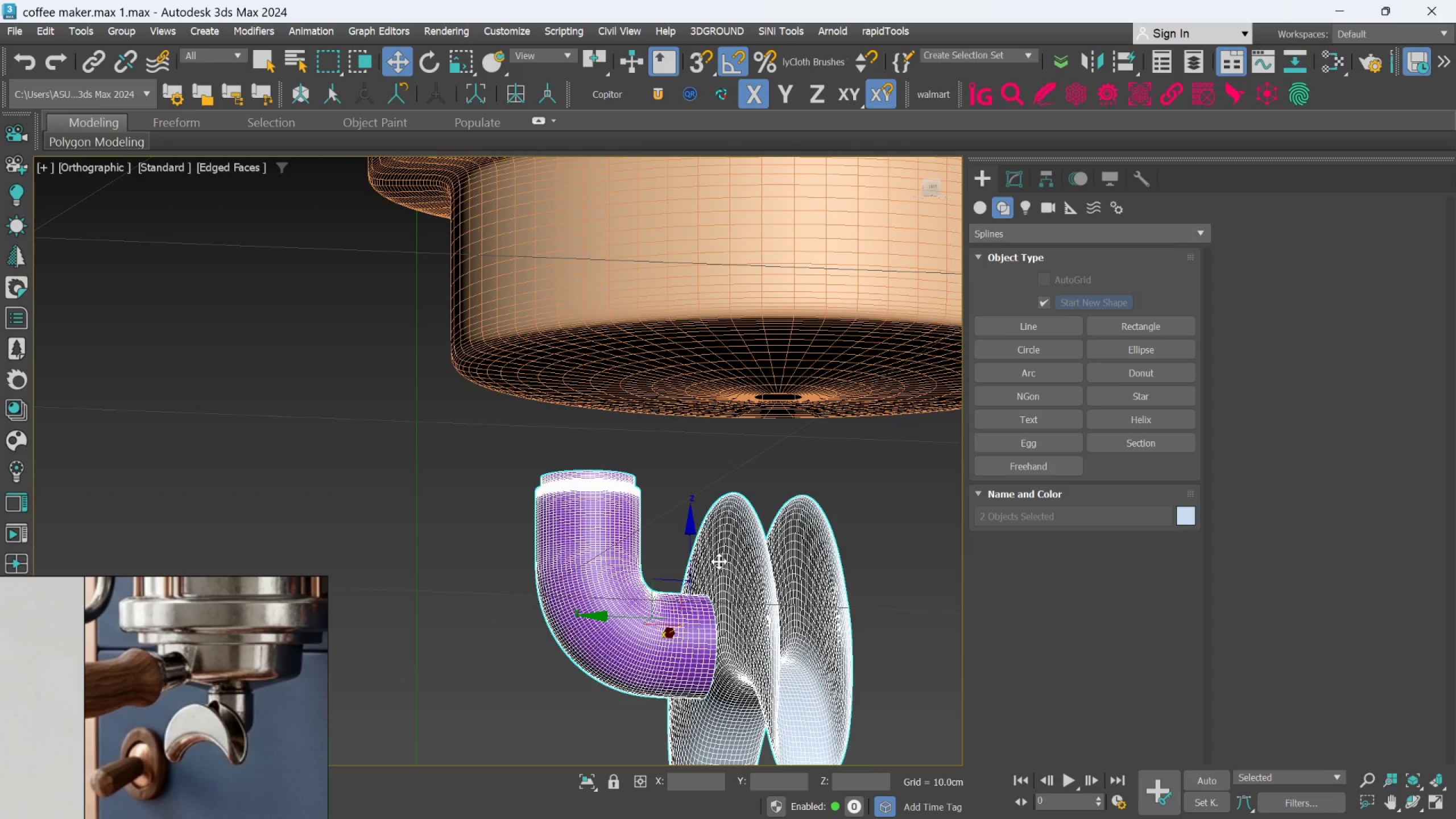 
scroll: coordinate [718, 561], scroll_direction: down, amount: 1.0
 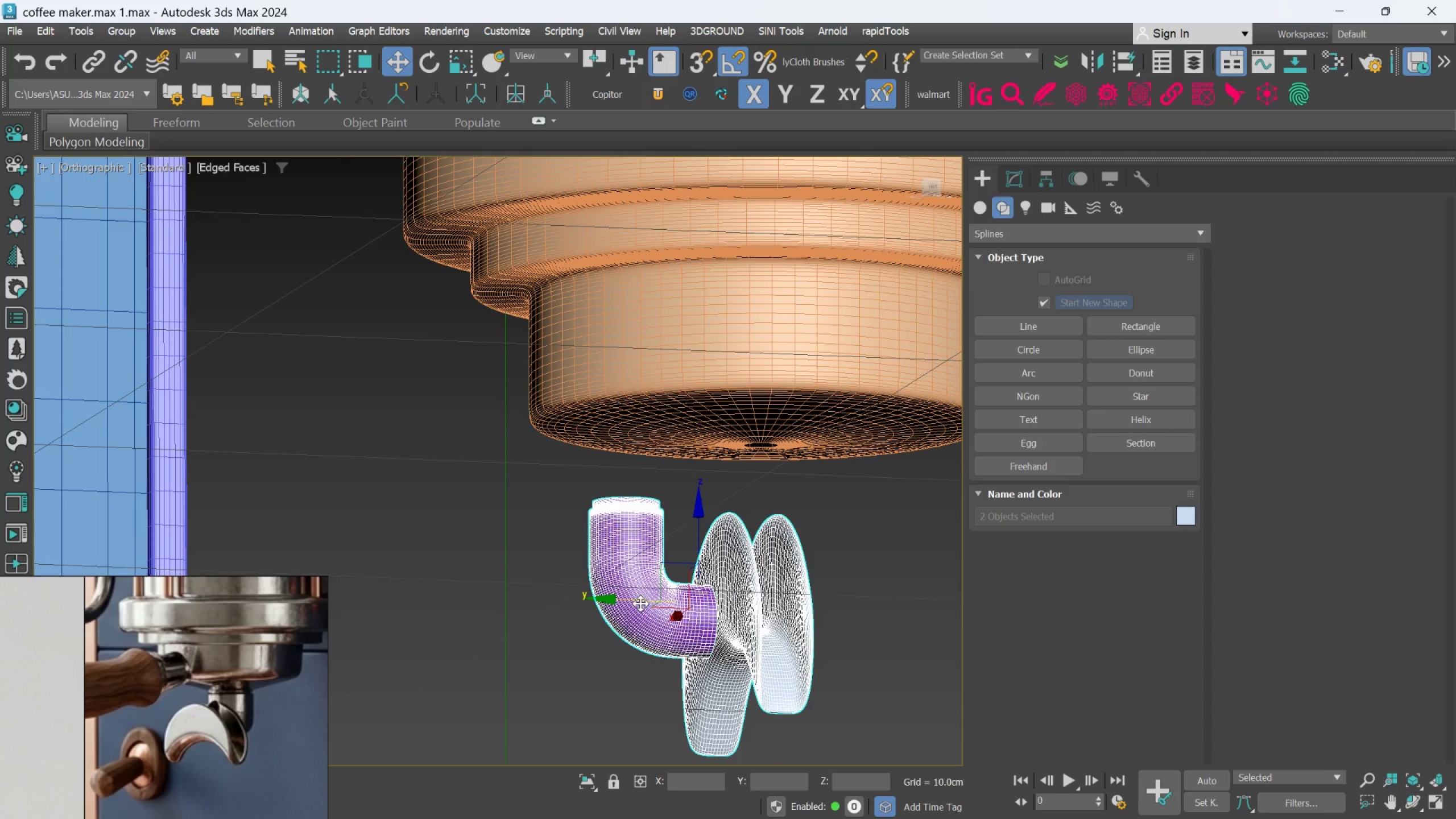 
left_click_drag(start_coordinate=[639, 602], to_coordinate=[754, 545])
 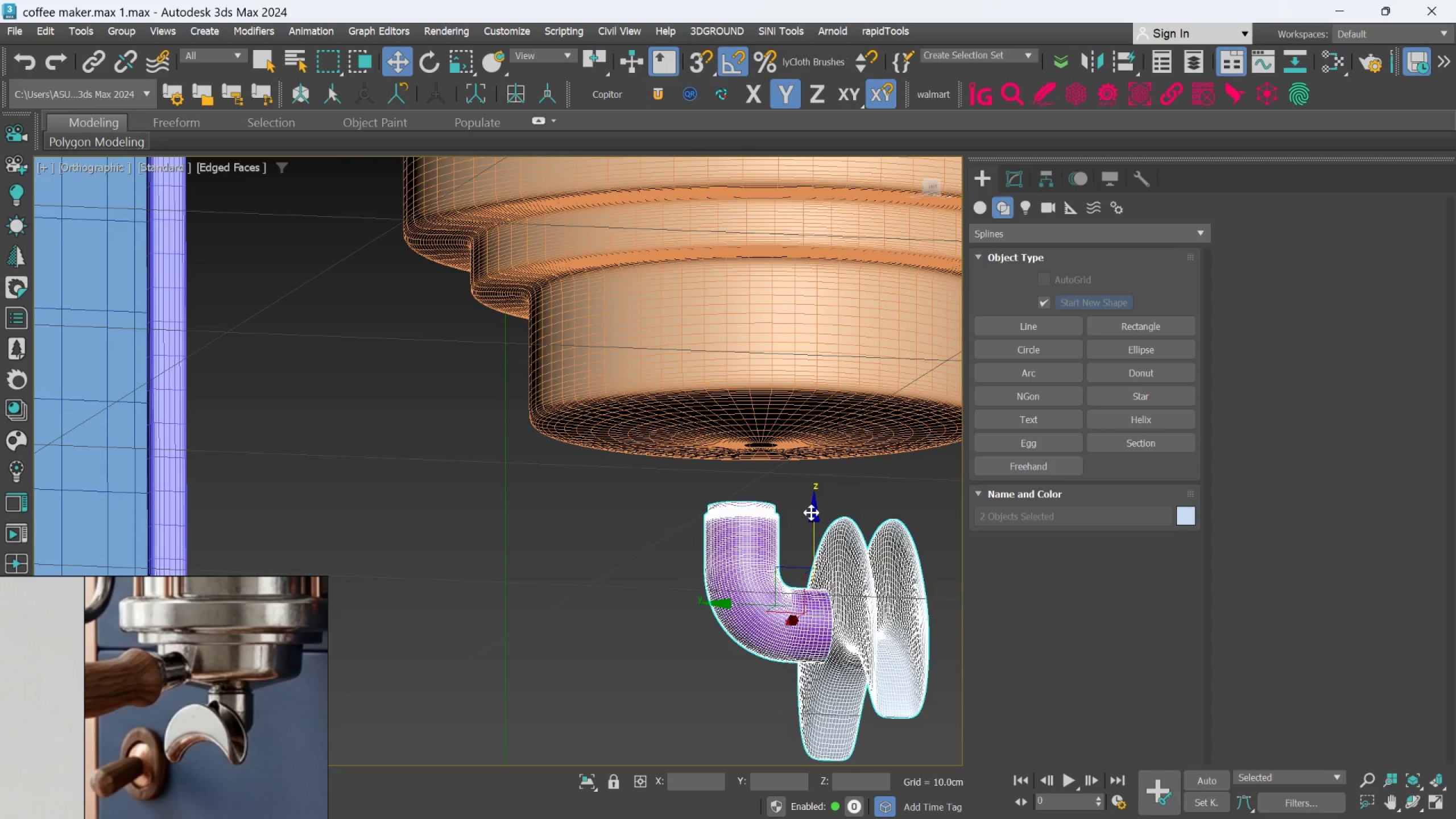 
left_click_drag(start_coordinate=[811, 512], to_coordinate=[839, 448])
 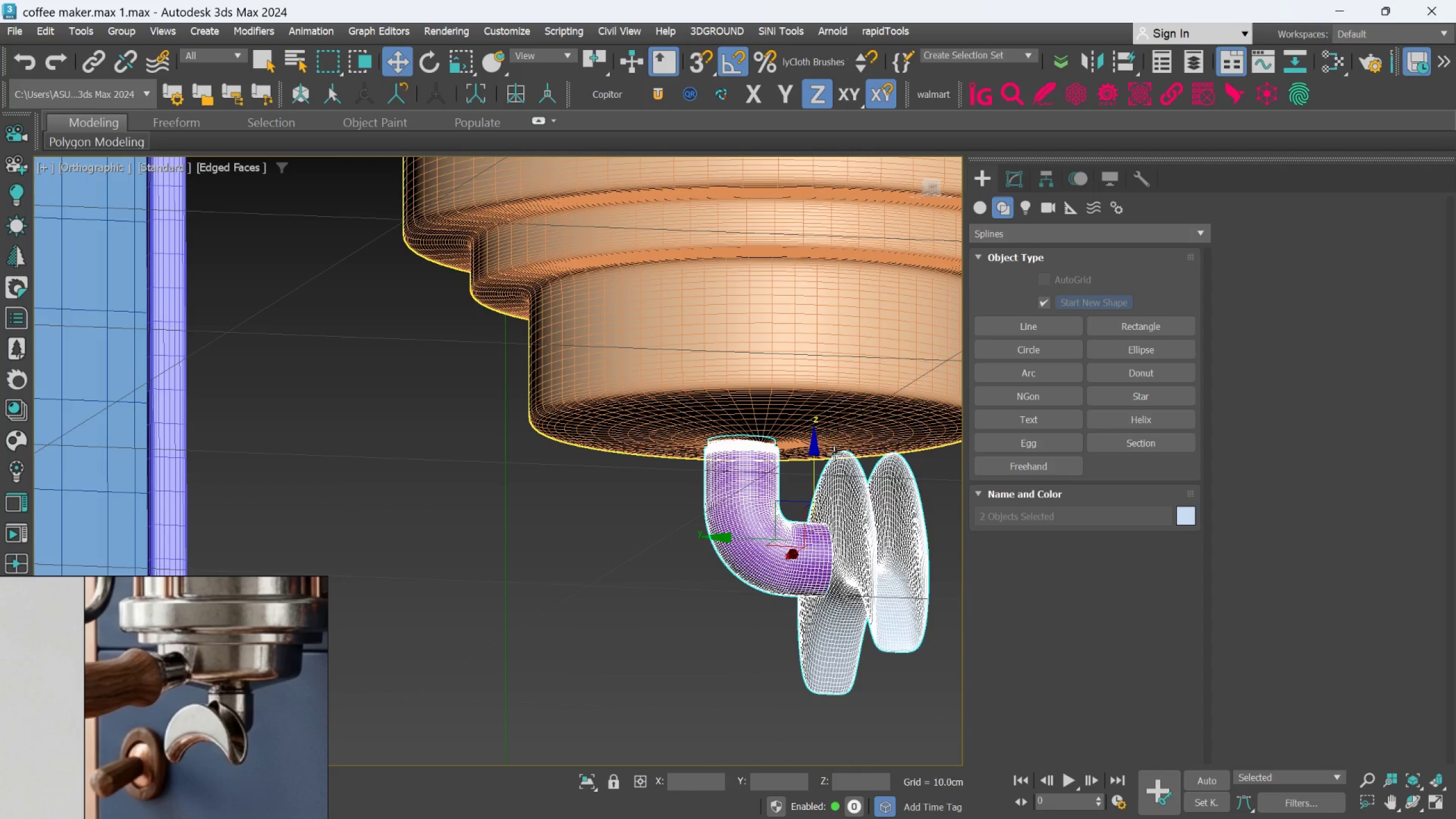 
hold_key(key=AltLeft, duration=0.8)
 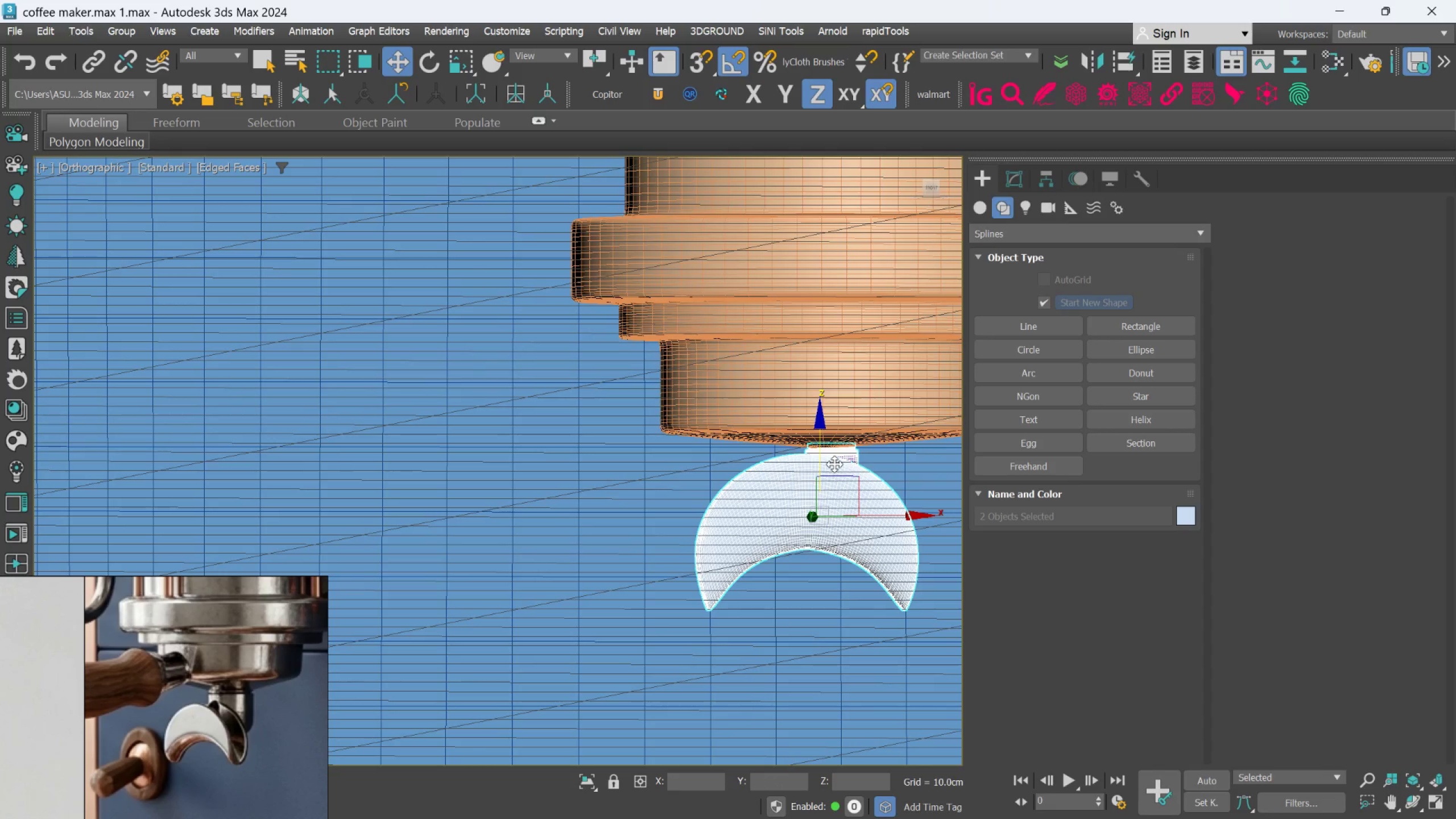 
scroll: coordinate [834, 453], scroll_direction: down, amount: 1.0
 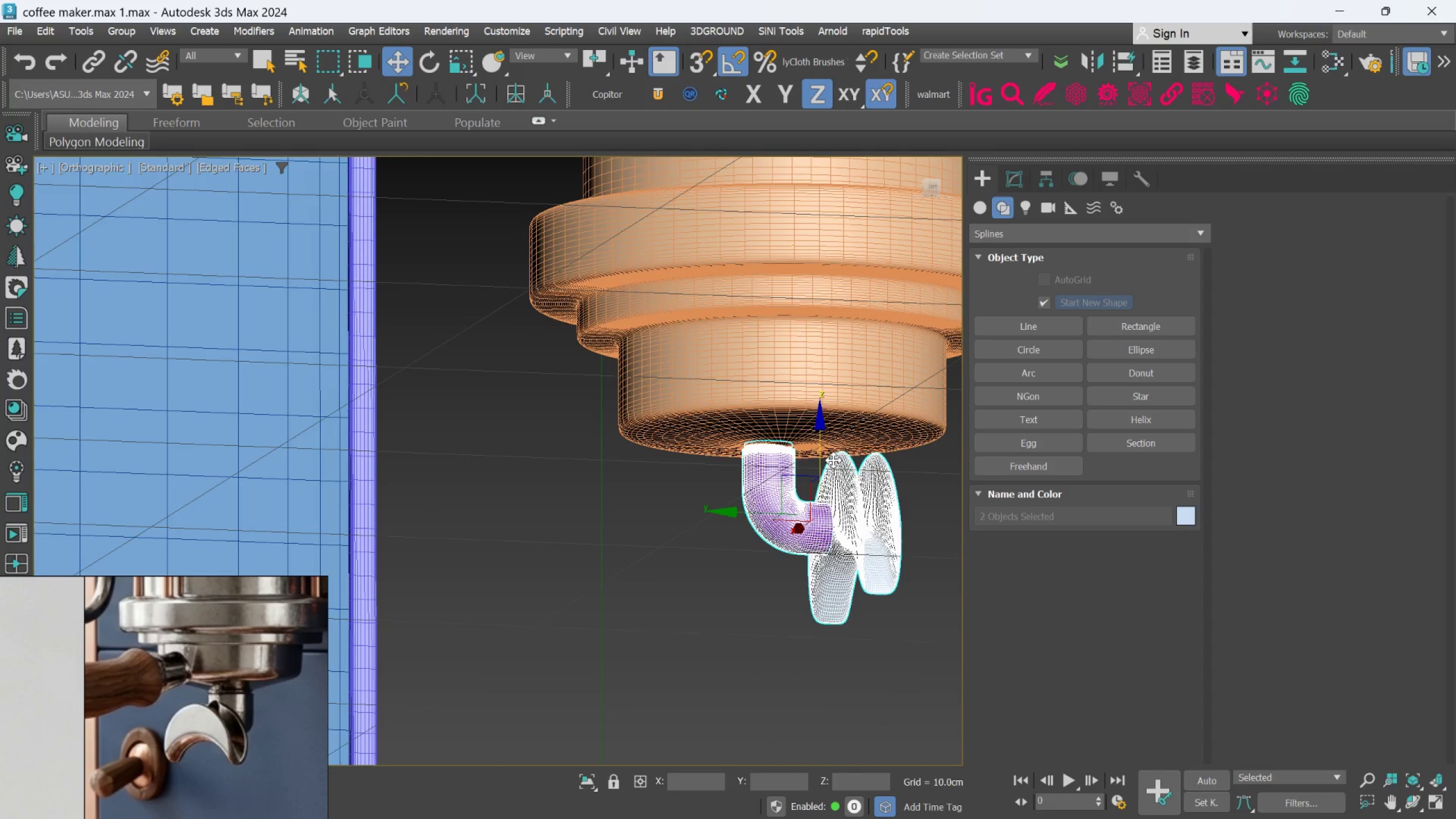 
middle_click([835, 463])
 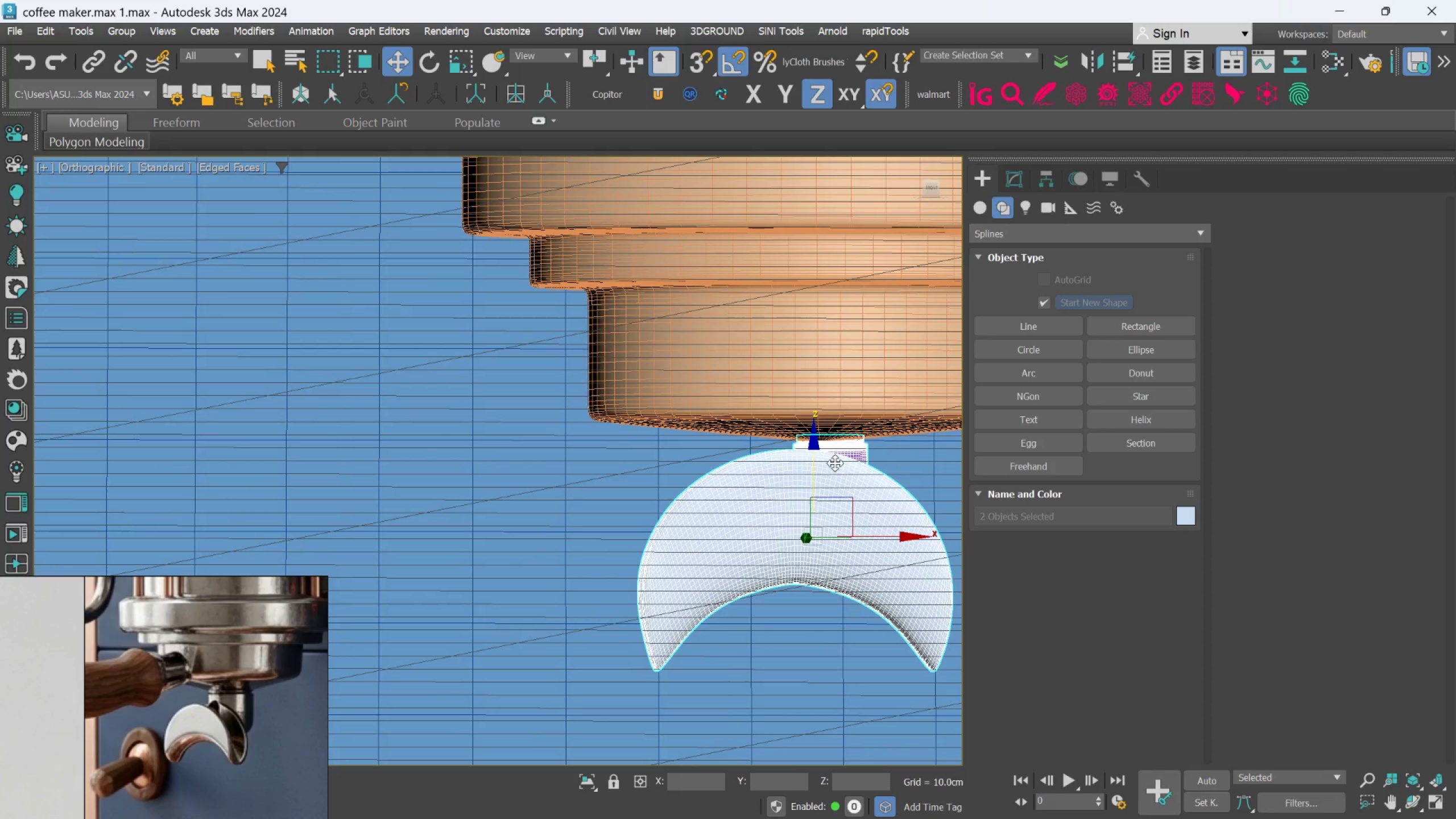 
key(Alt+AltLeft)
 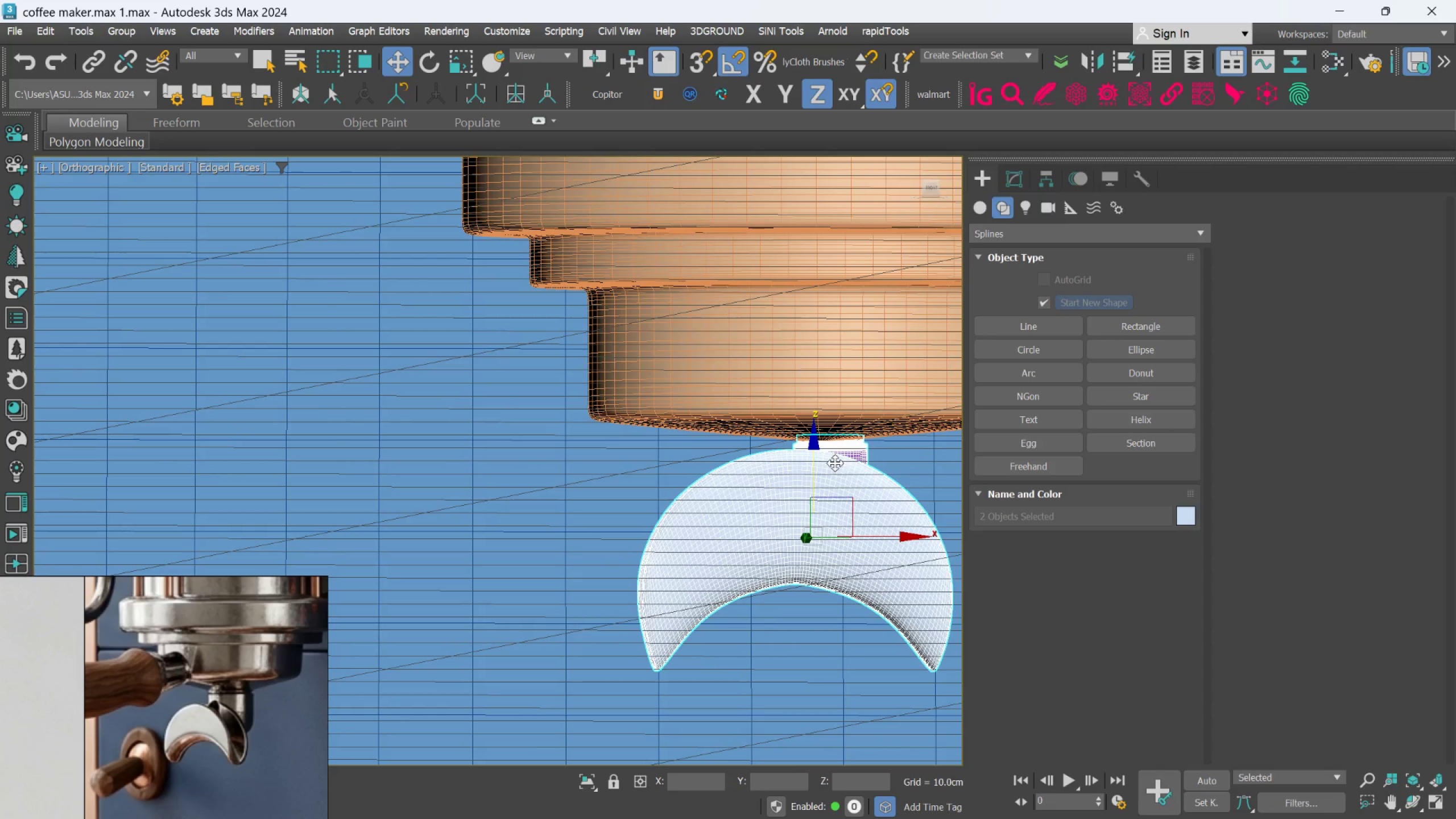 
scroll: coordinate [834, 464], scroll_direction: up, amount: 1.0
 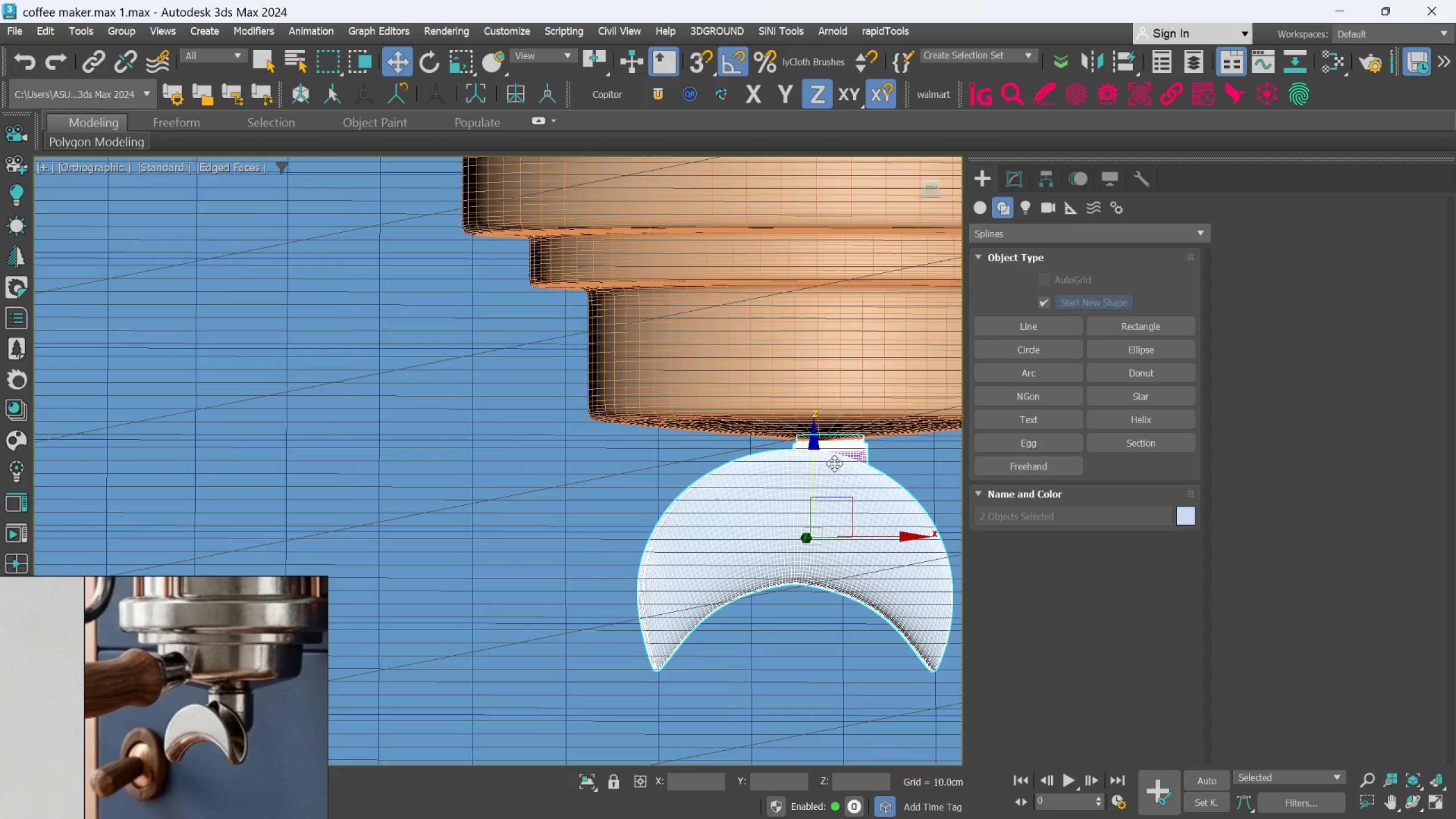 
key(F)
 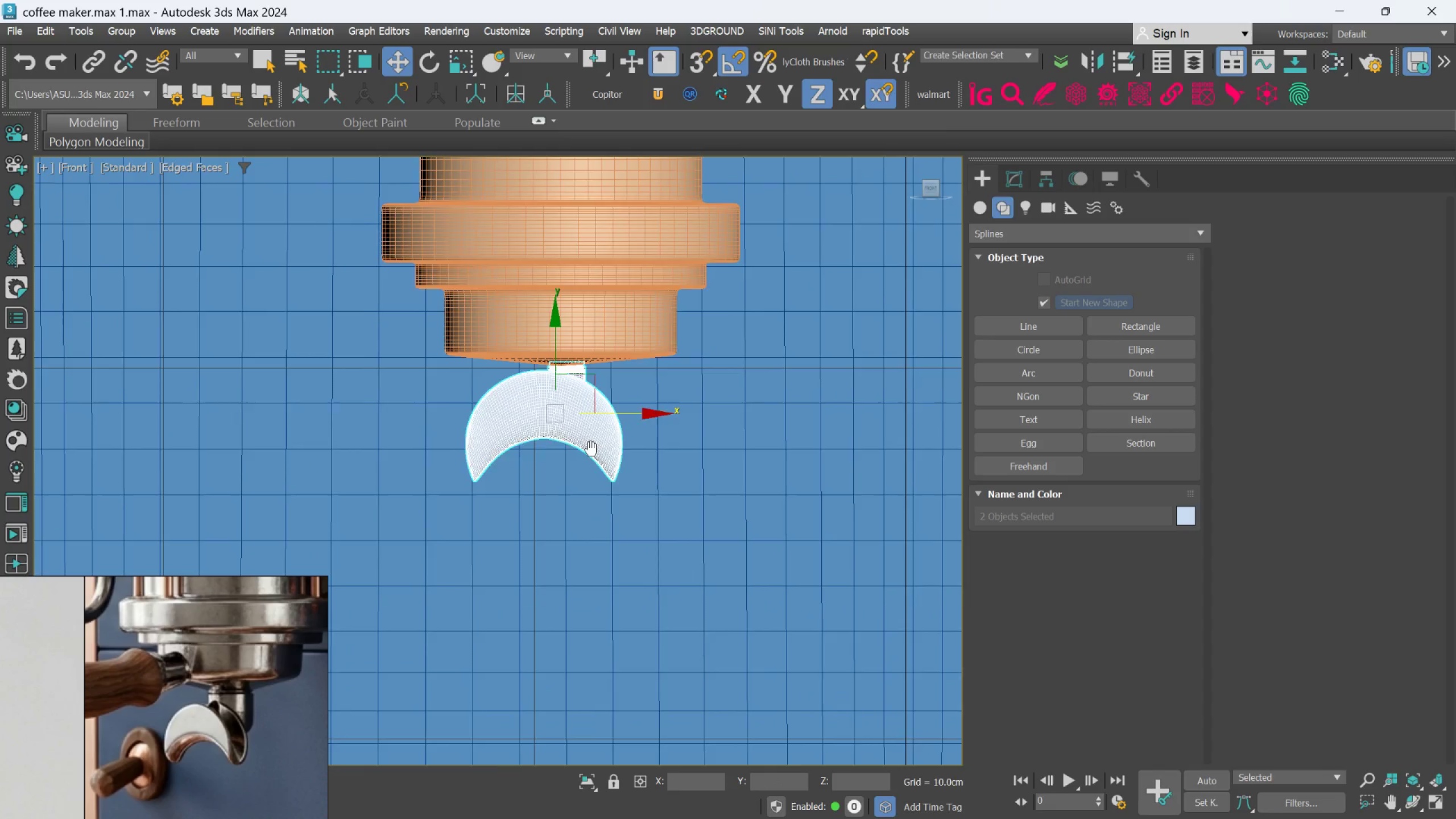 
scroll: coordinate [576, 413], scroll_direction: up, amount: 4.0
 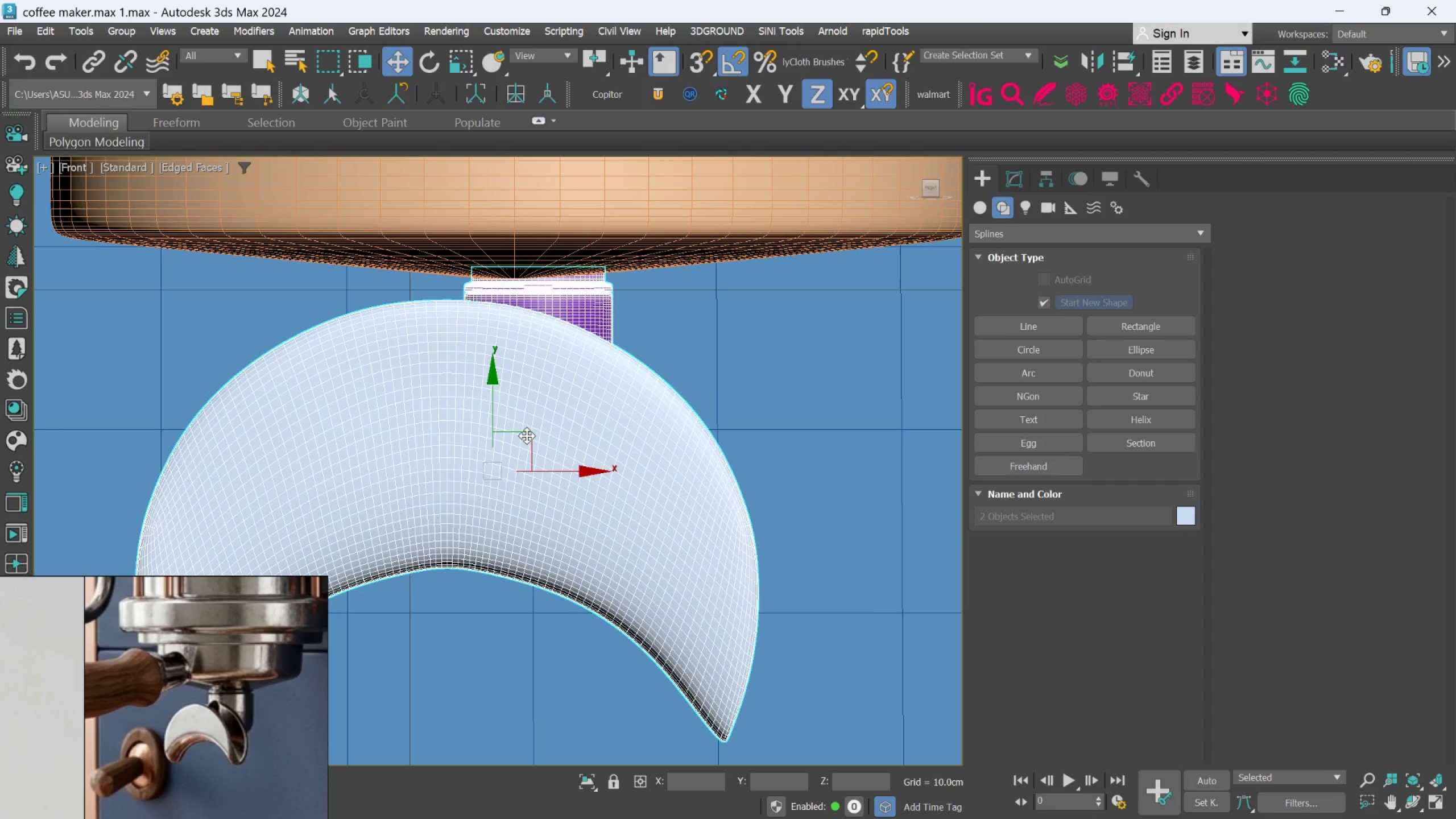 
left_click_drag(start_coordinate=[527, 436], to_coordinate=[508, 436])
 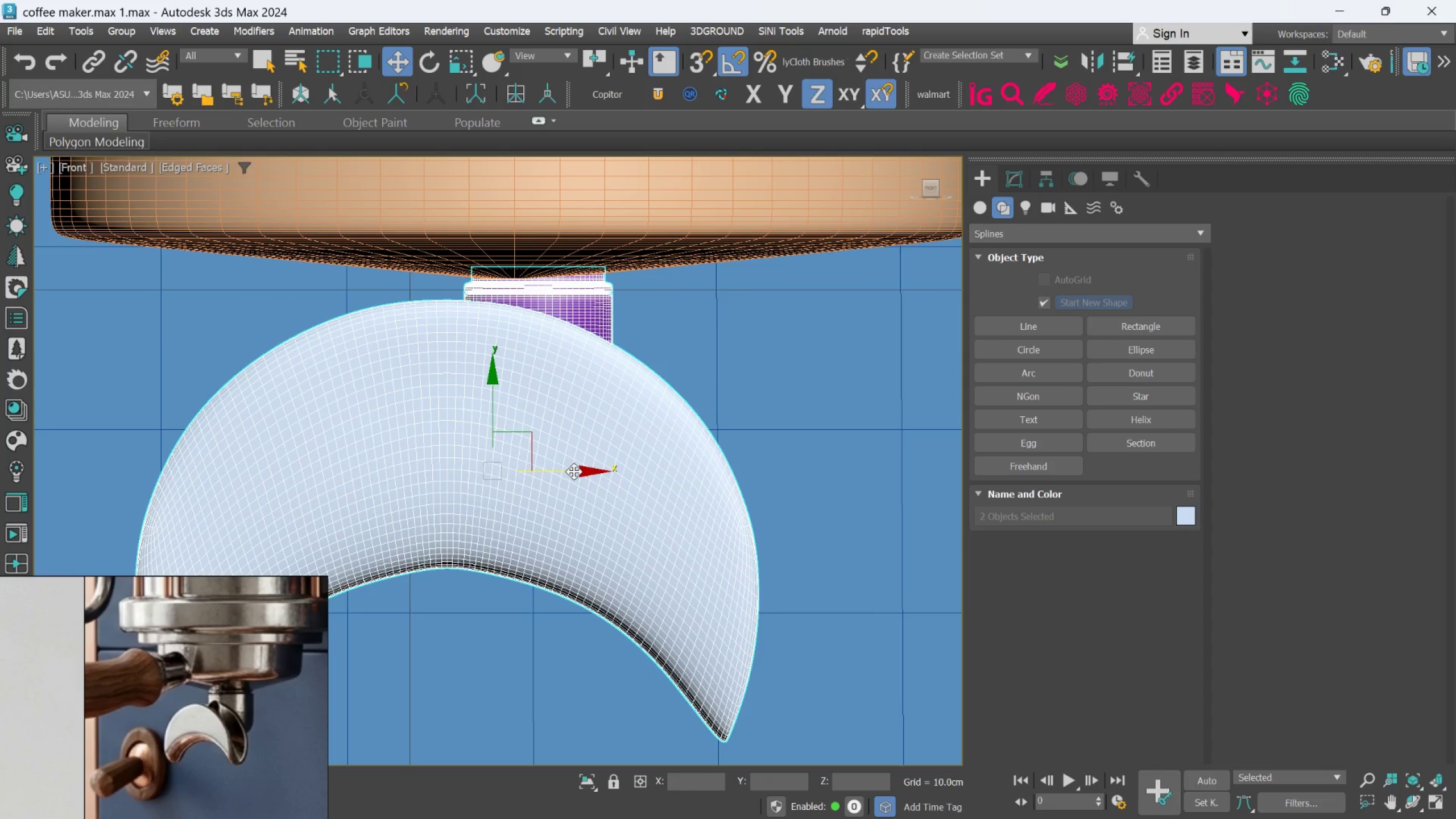 
left_click_drag(start_coordinate=[573, 472], to_coordinate=[552, 469])
 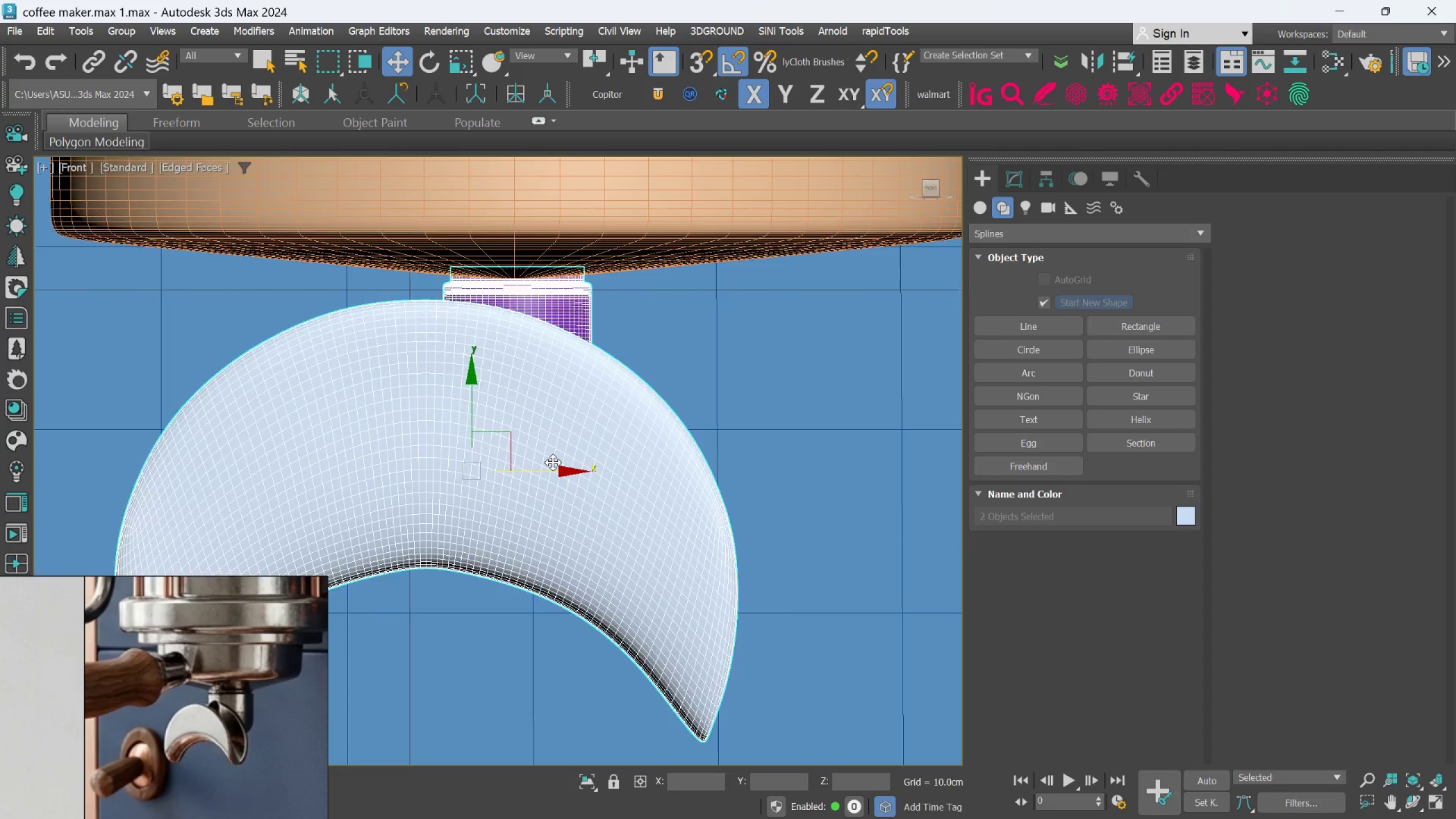 
hold_key(key=AltLeft, duration=1.27)
 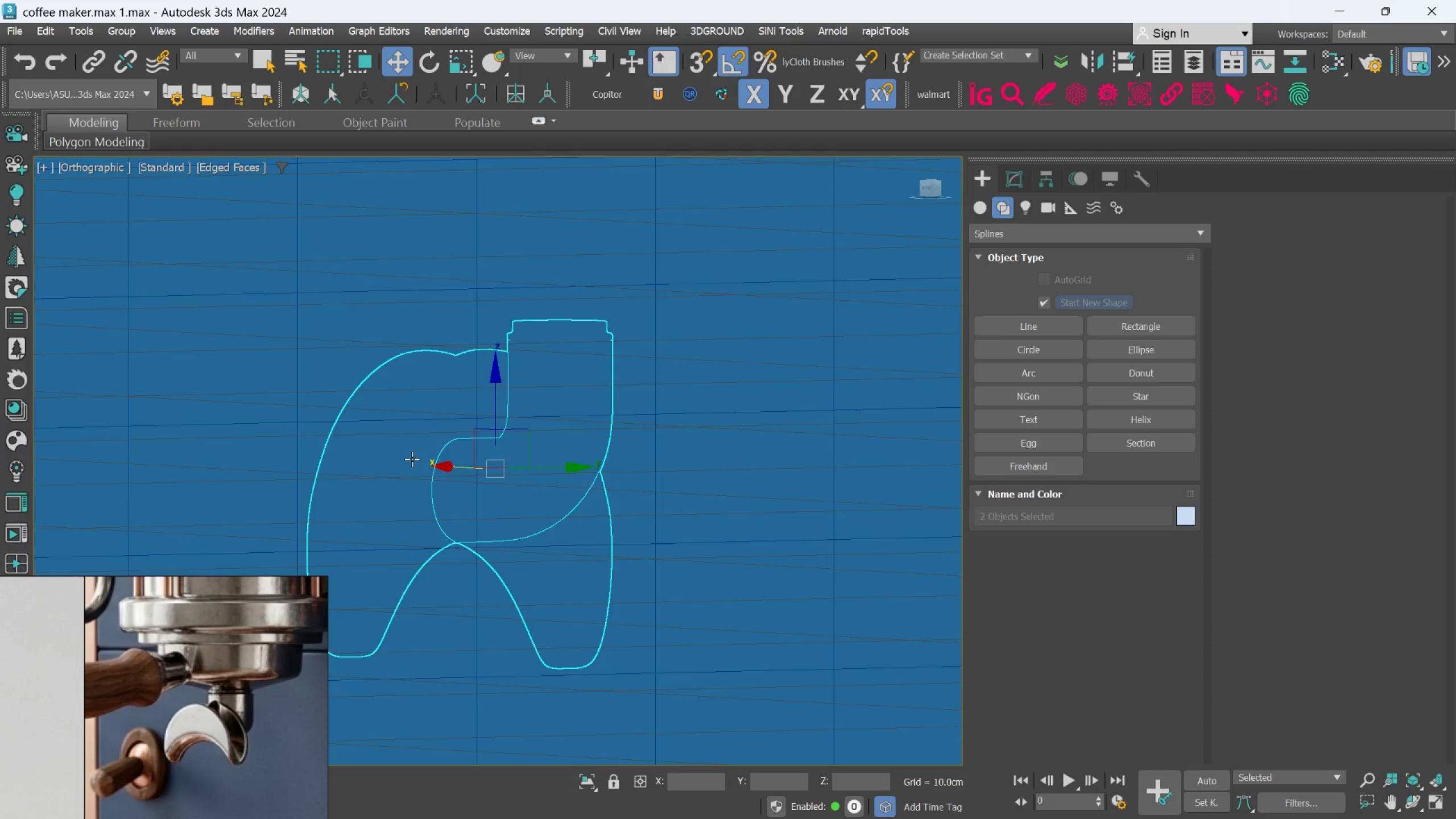 
scroll: coordinate [553, 464], scroll_direction: down, amount: 1.0
 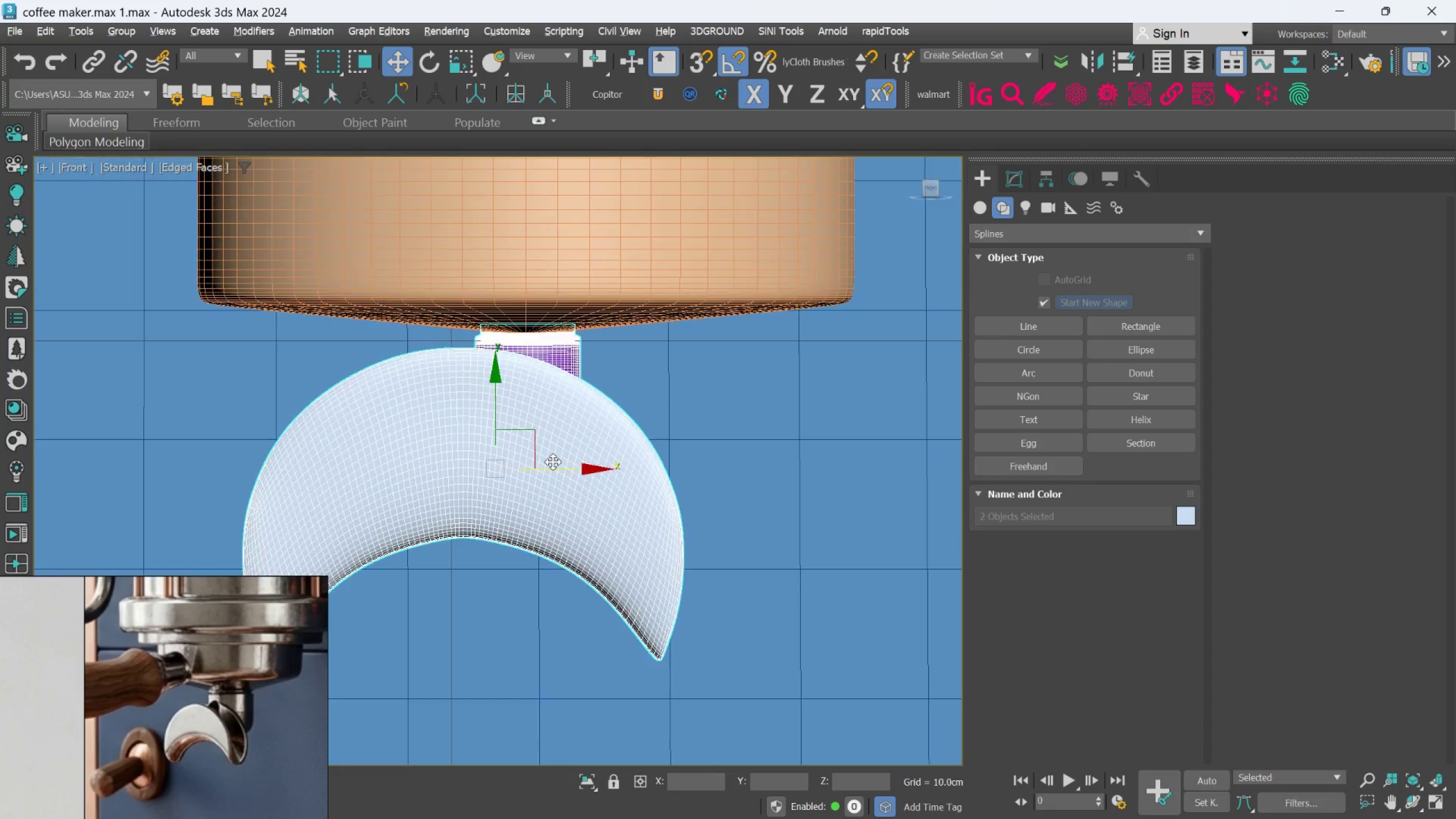 
hold_key(key=AltLeft, duration=0.91)
scroll: coordinate [423, 475], scroll_direction: down, amount: 1.0
 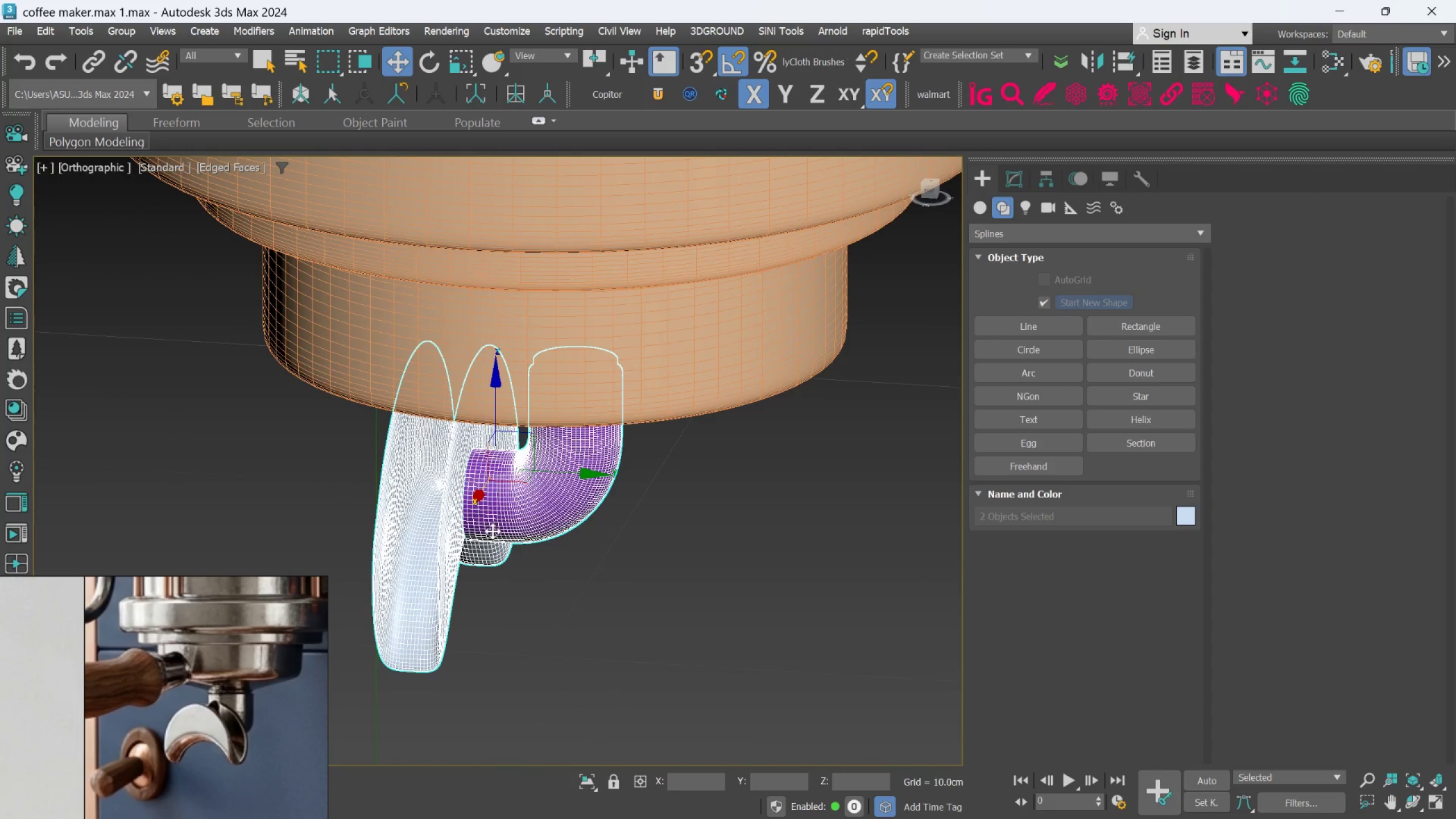 
left_click([595, 577])
 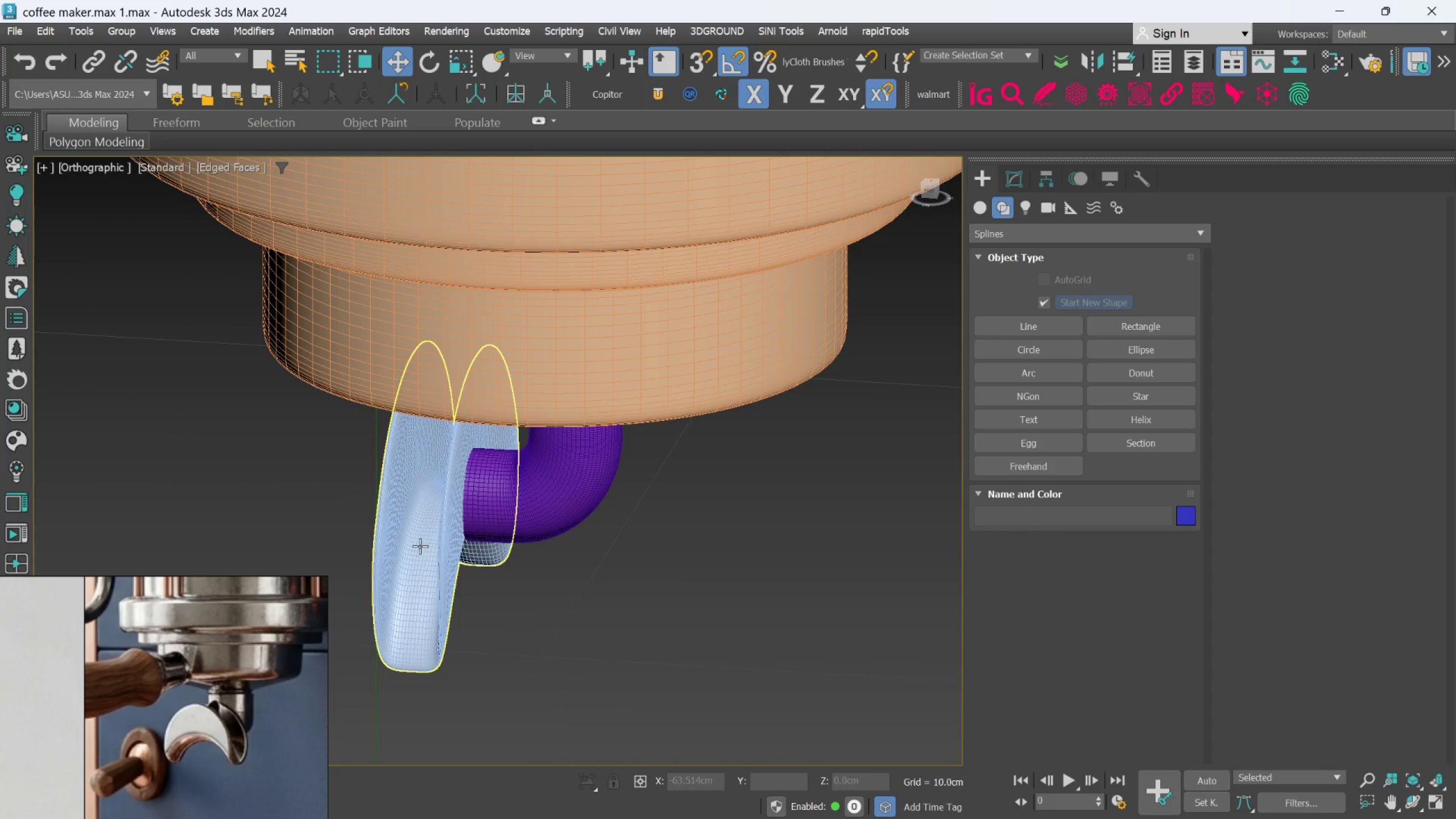 
left_click([417, 546])
 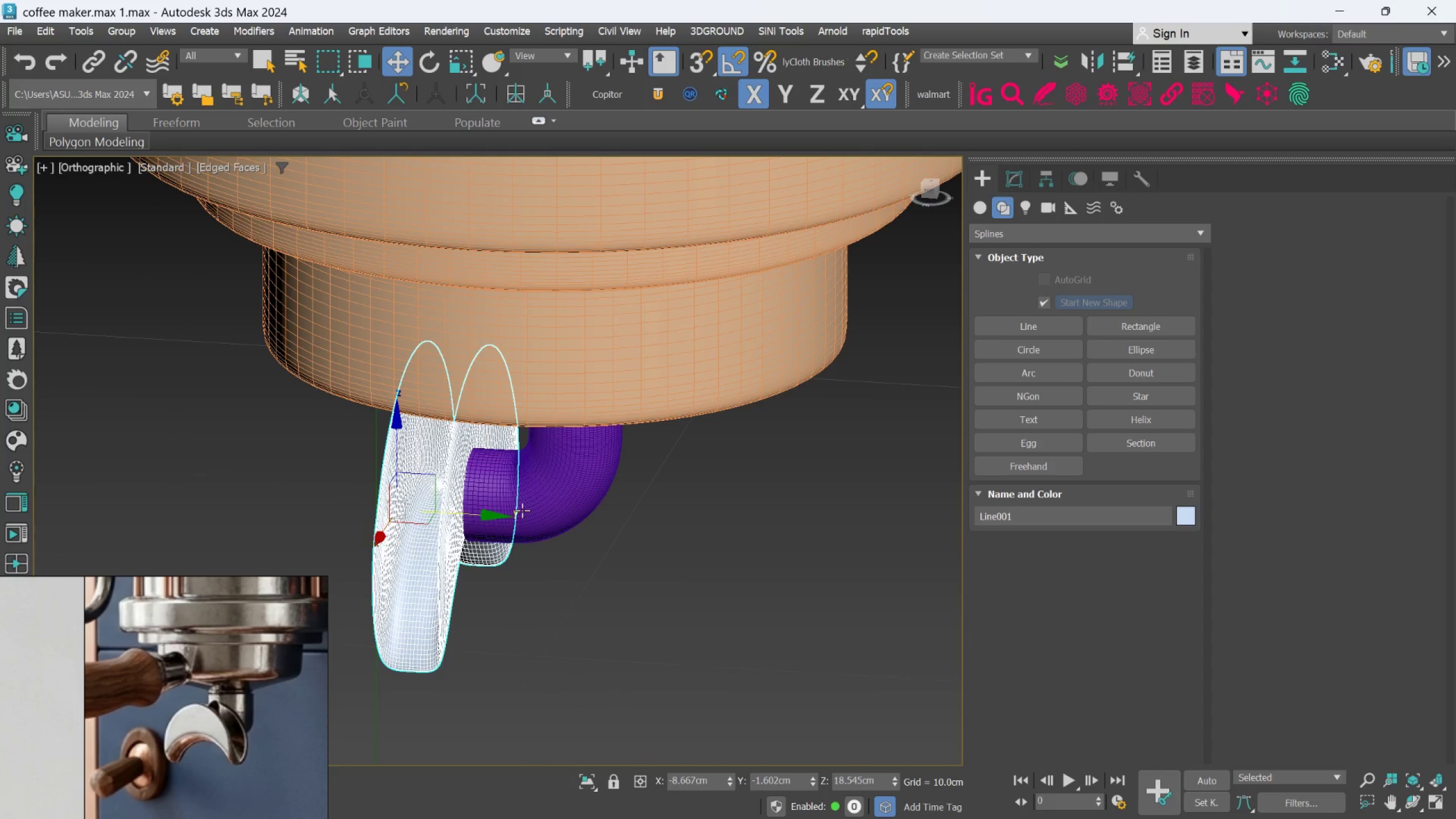 
hold_key(key=ControlLeft, duration=0.62)
left_click([523, 508])
 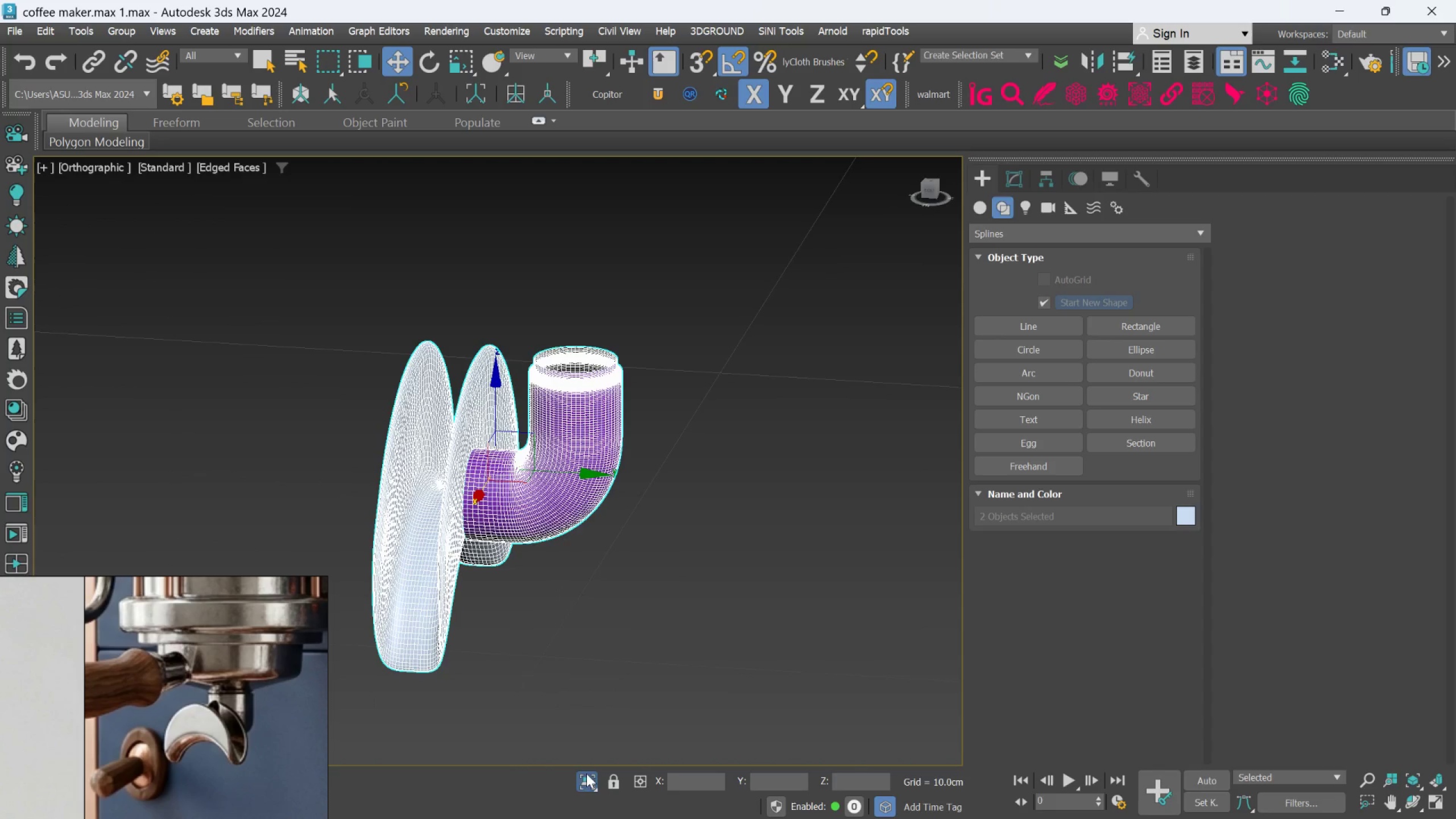 
hold_key(key=AltLeft, duration=0.93)
 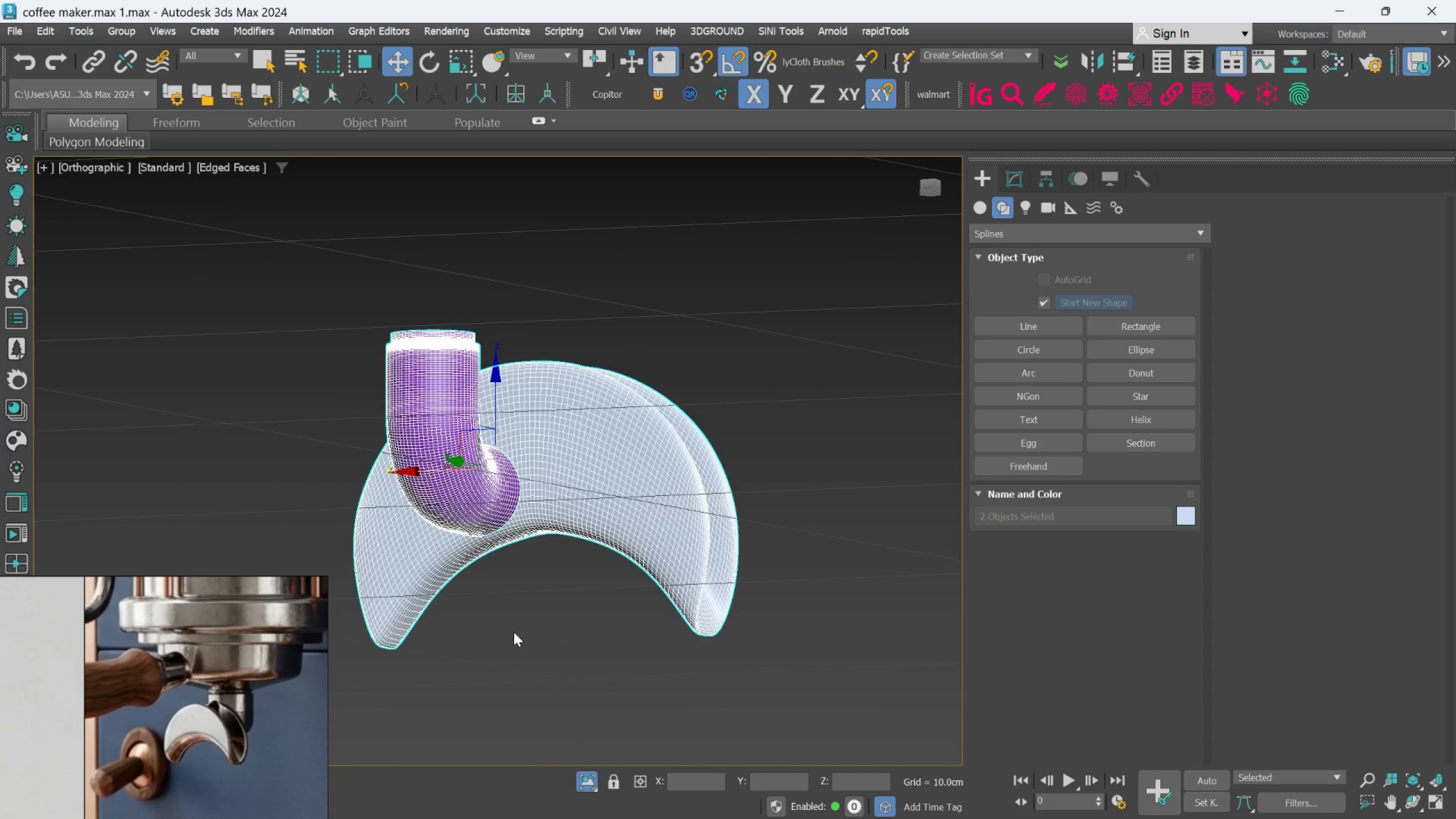 
left_click([514, 632])
 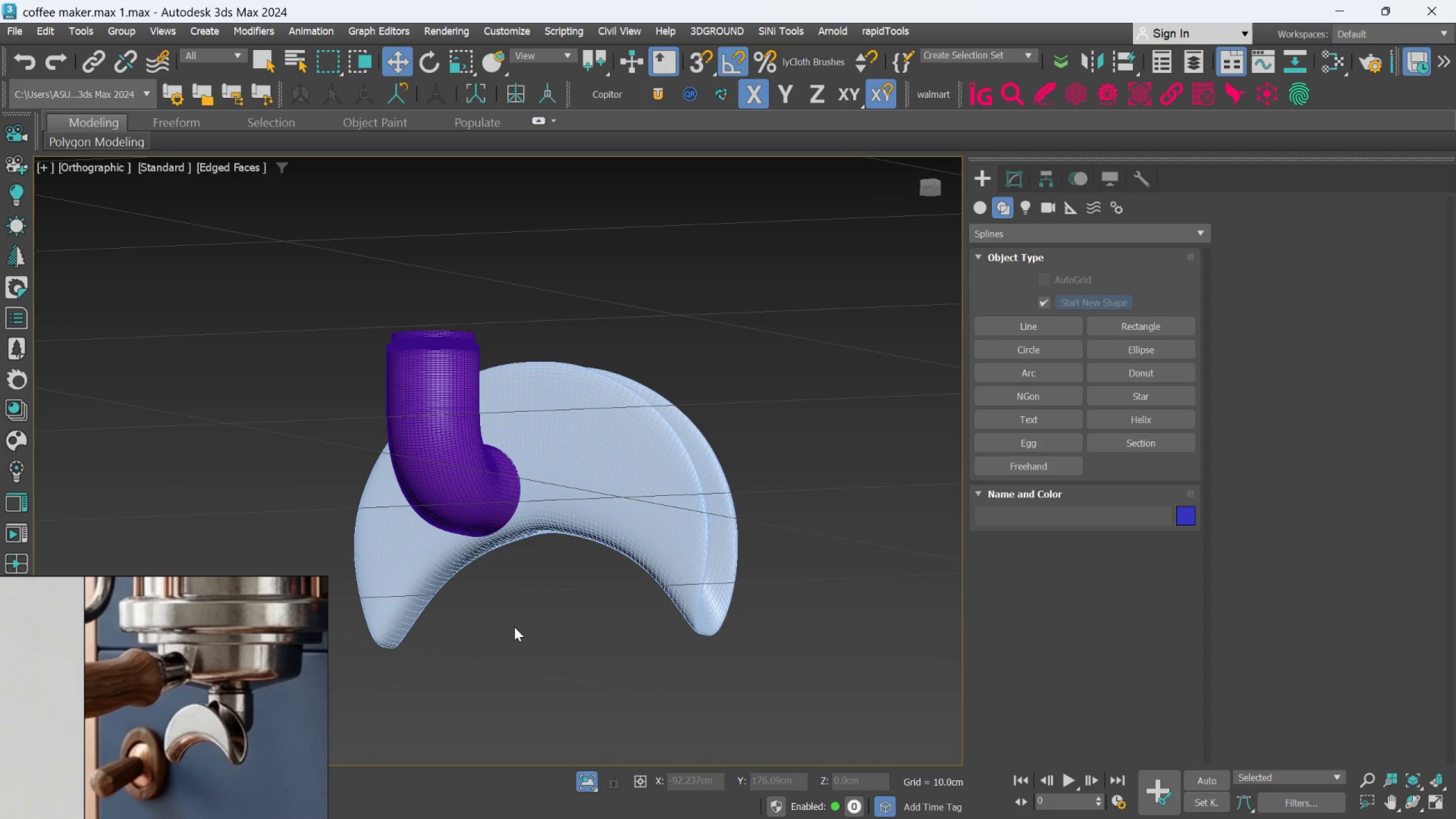 
key(F)
 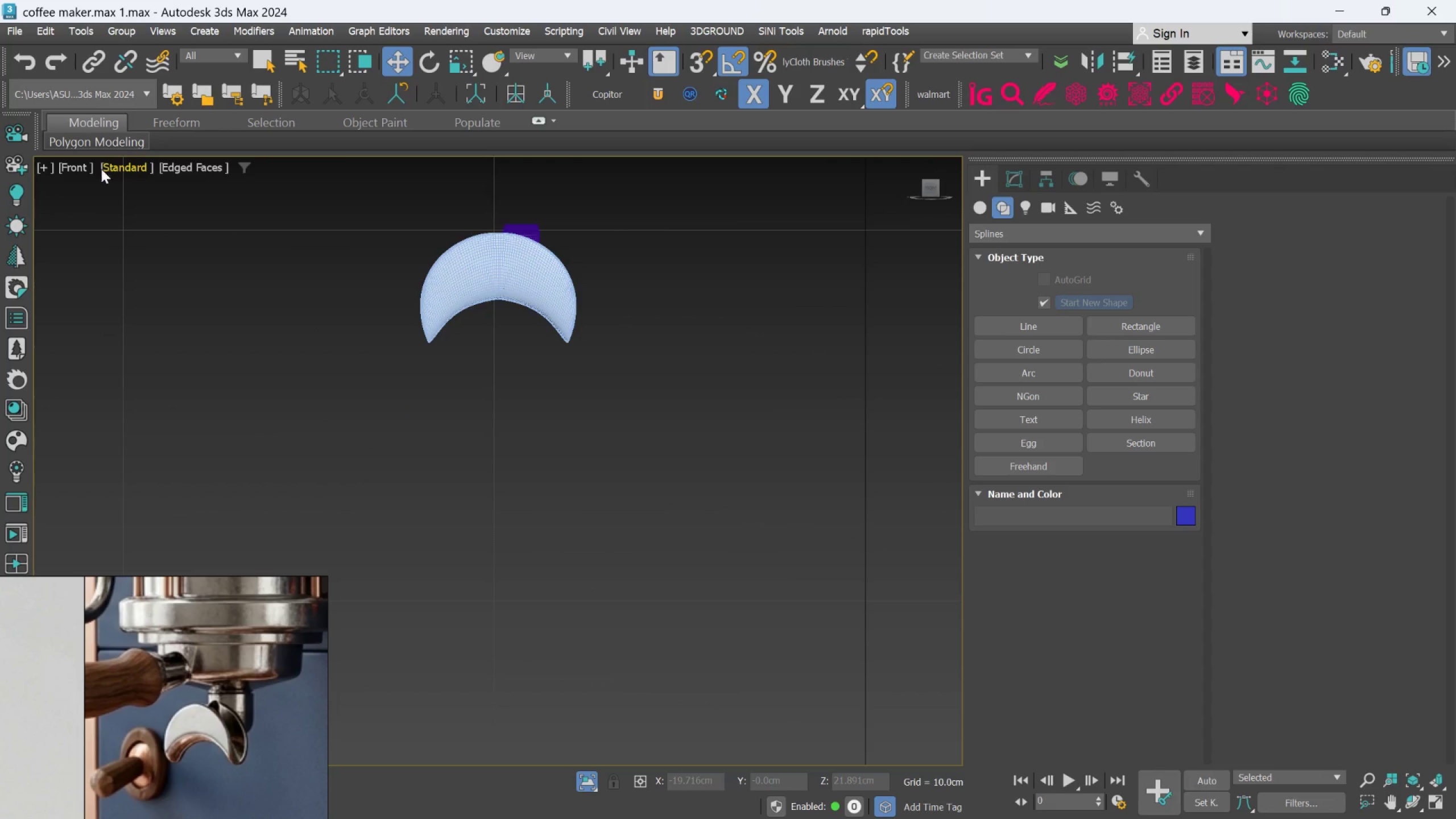 
left_click([82, 165])
 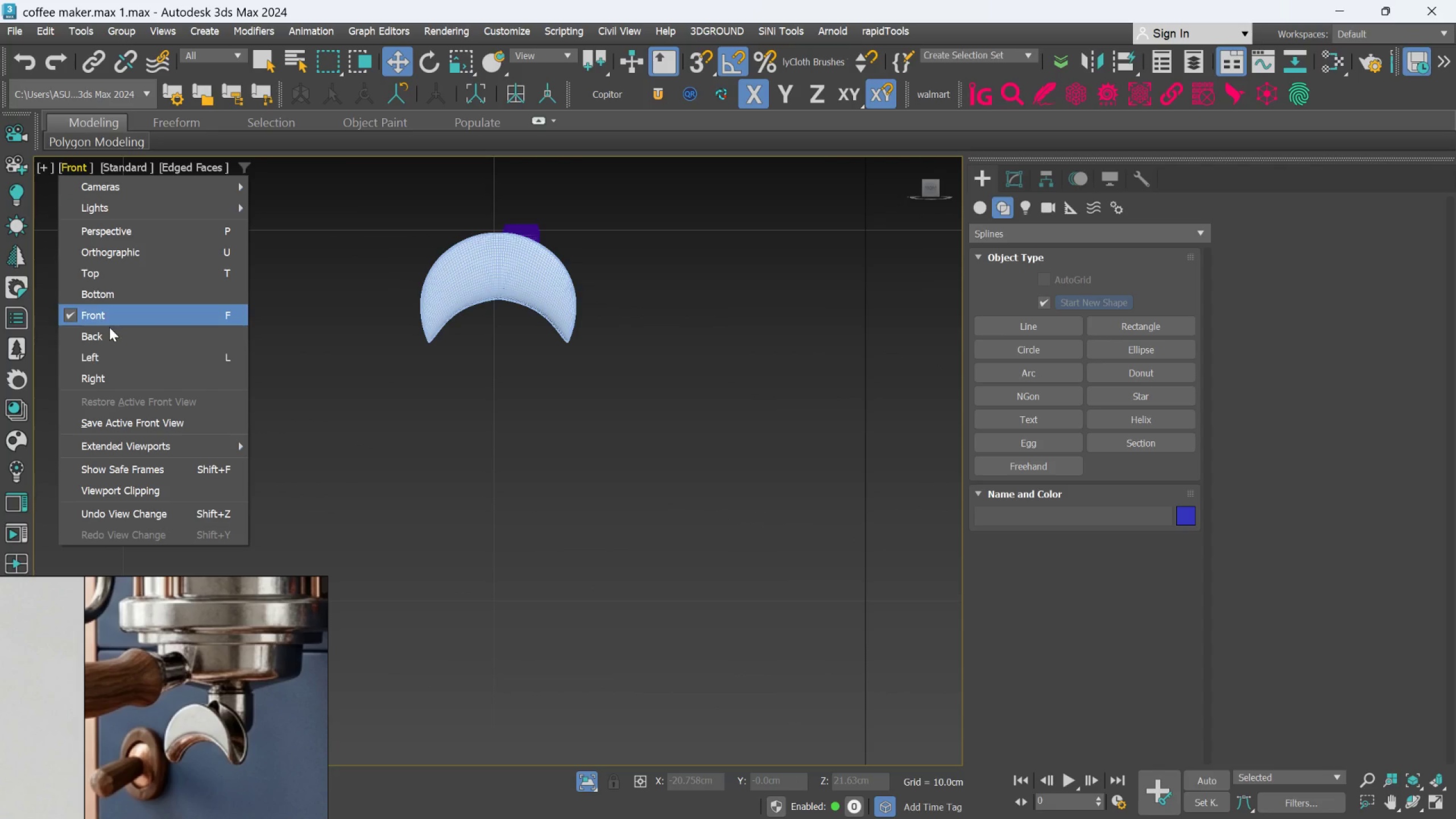 
left_click([108, 333])
 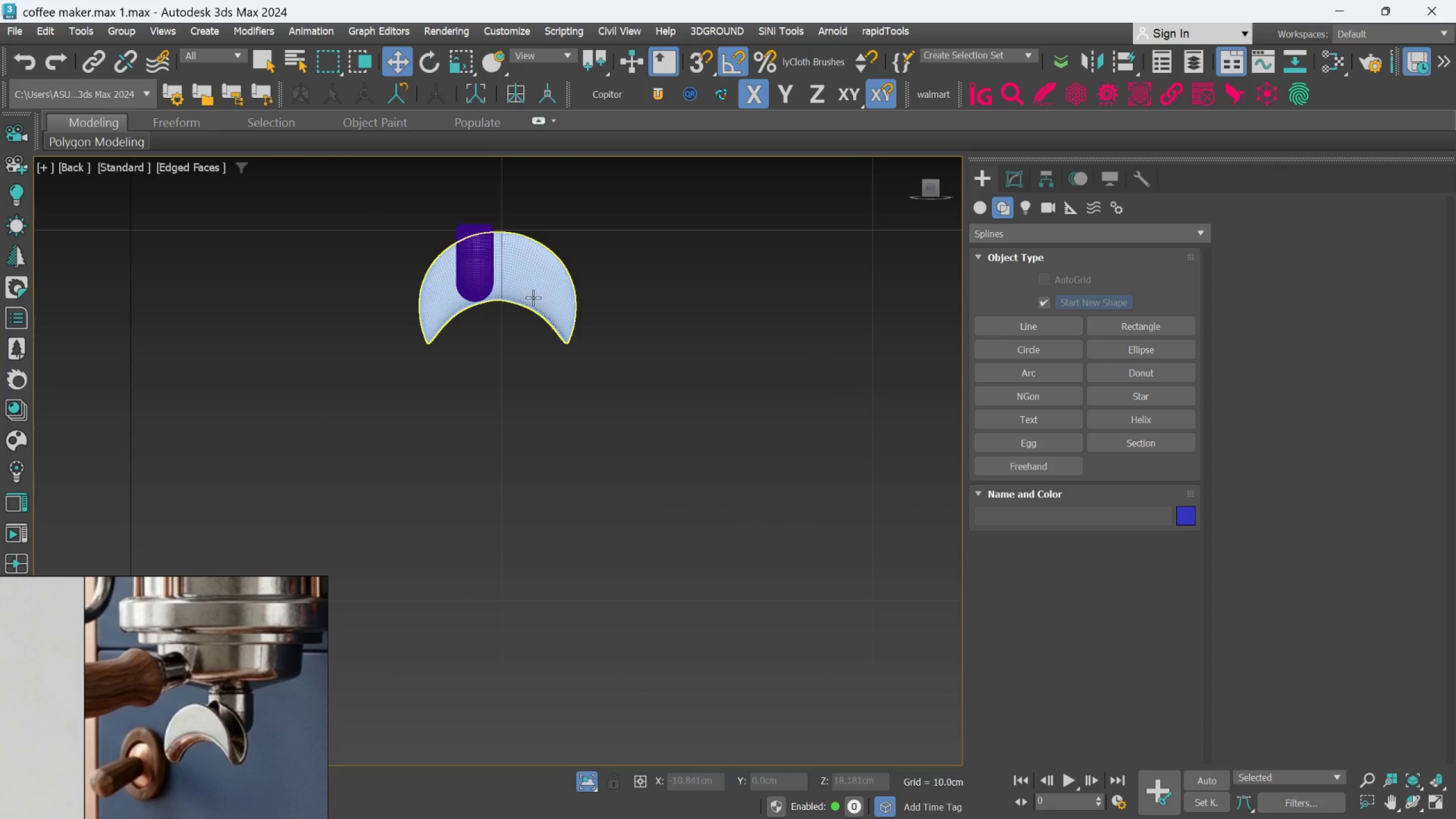 
scroll: coordinate [533, 297], scroll_direction: up, amount: 1.0
 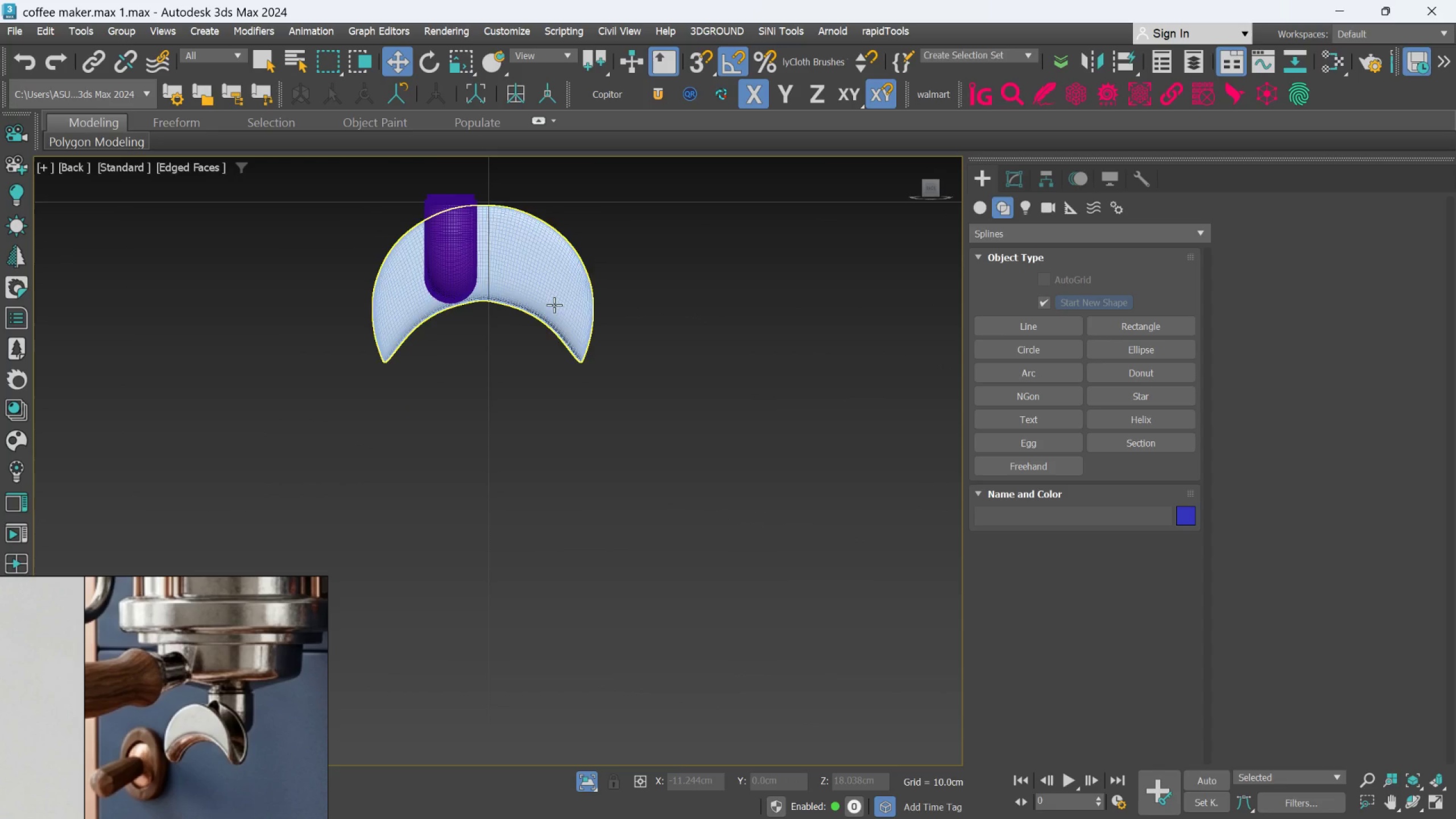 
left_click([554, 305])
 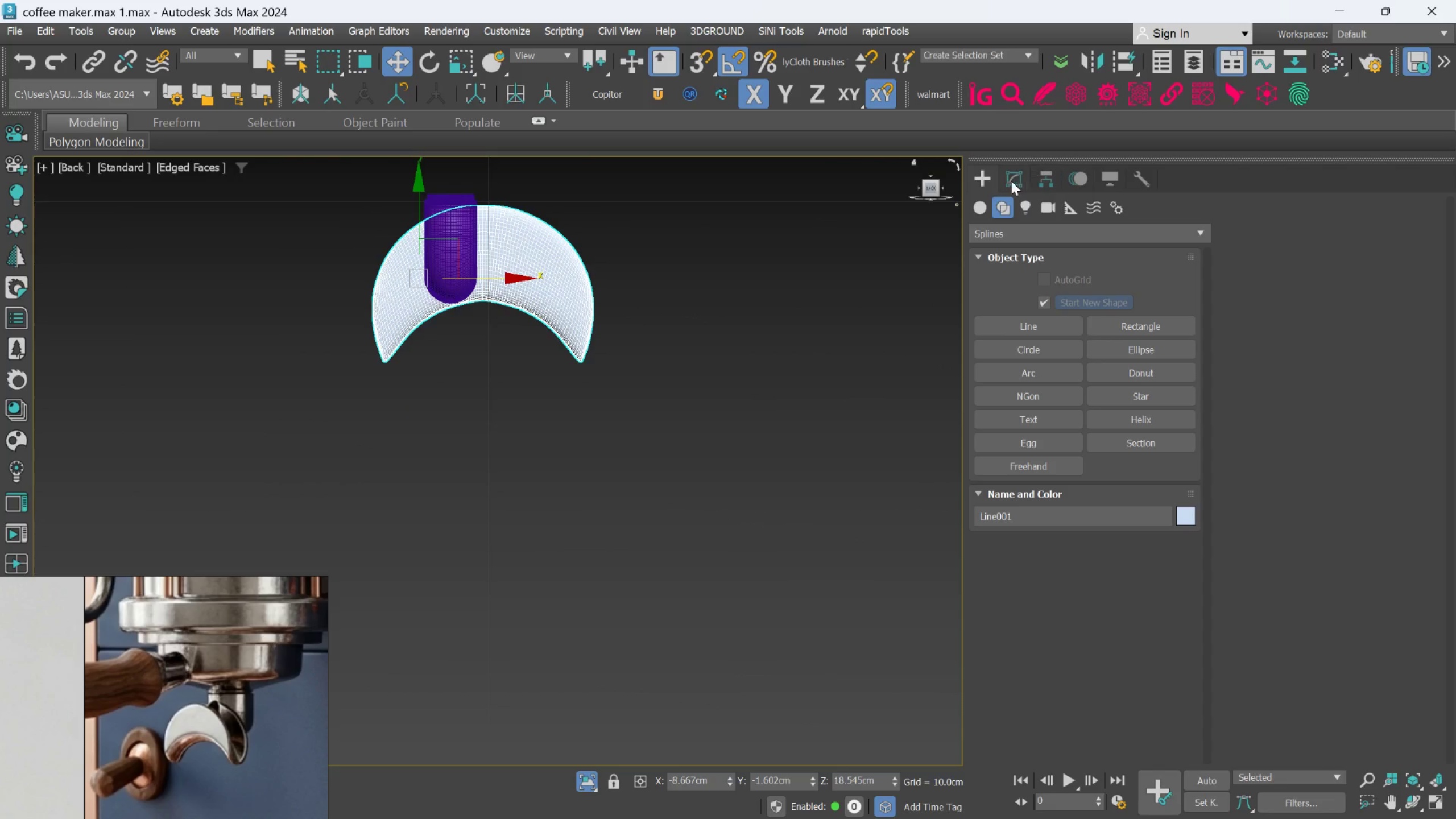 
left_click([1011, 181])
 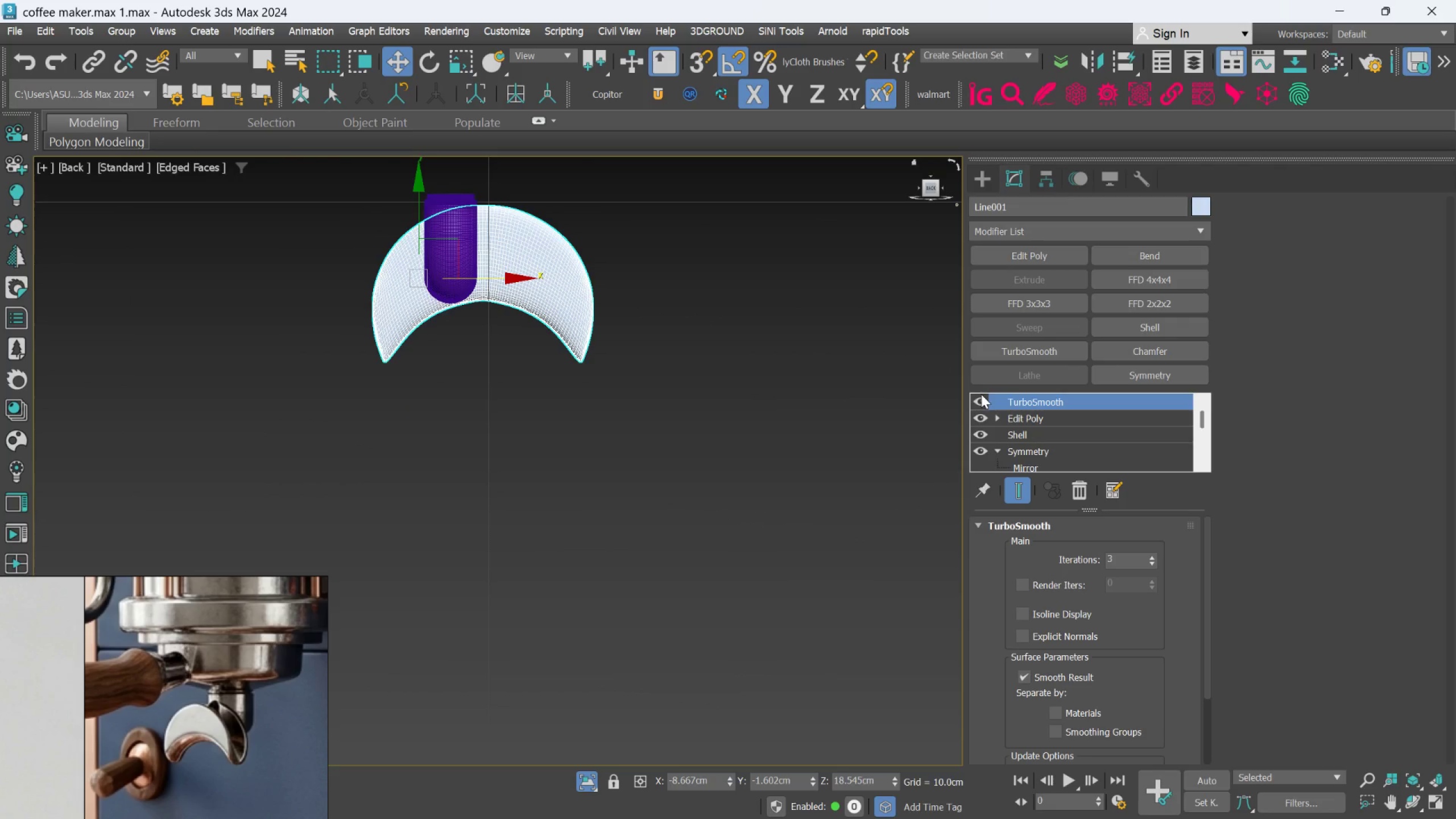 
left_click([981, 399])
 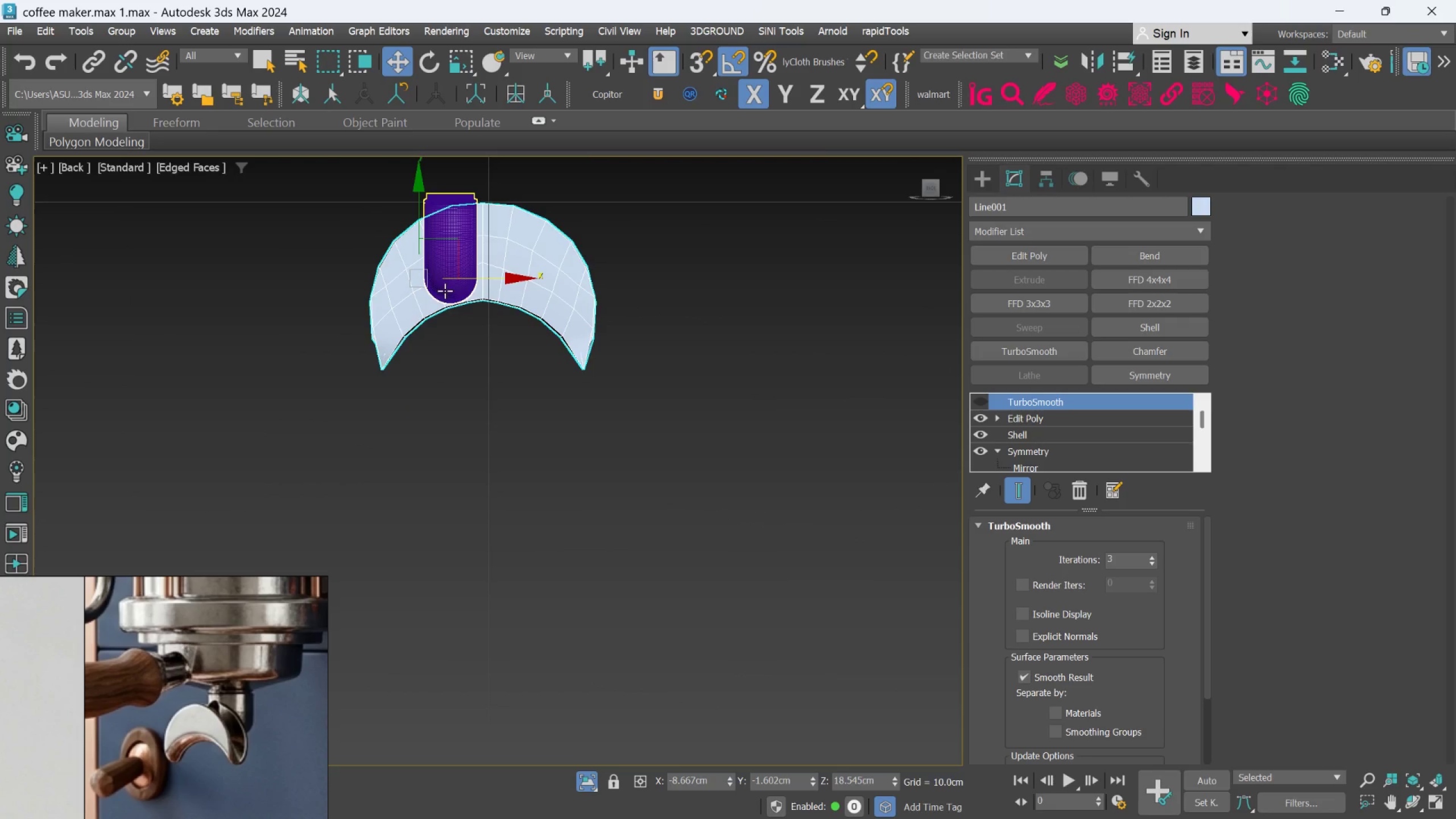 
left_click([450, 265])
 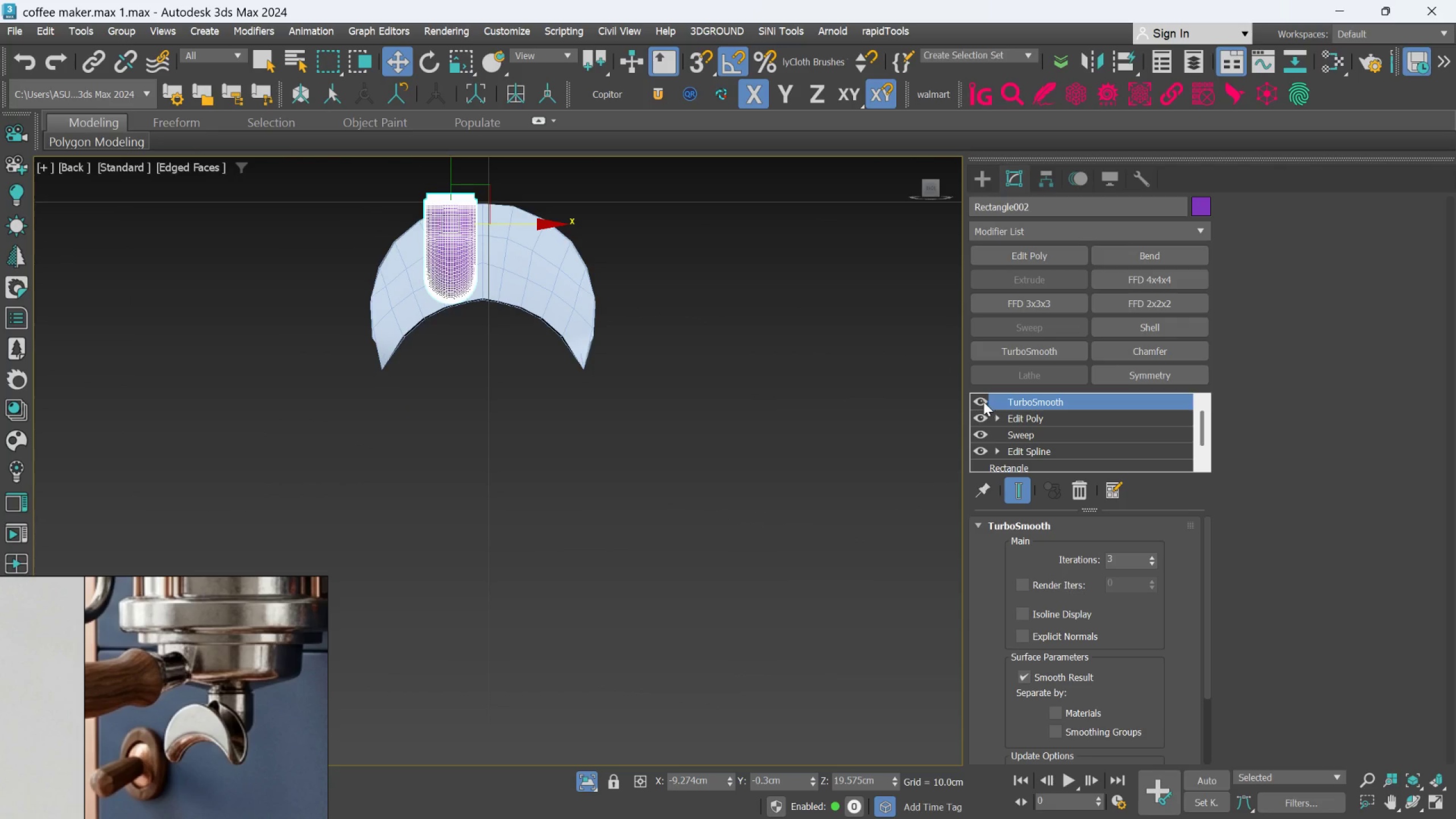 
left_click([983, 402])
 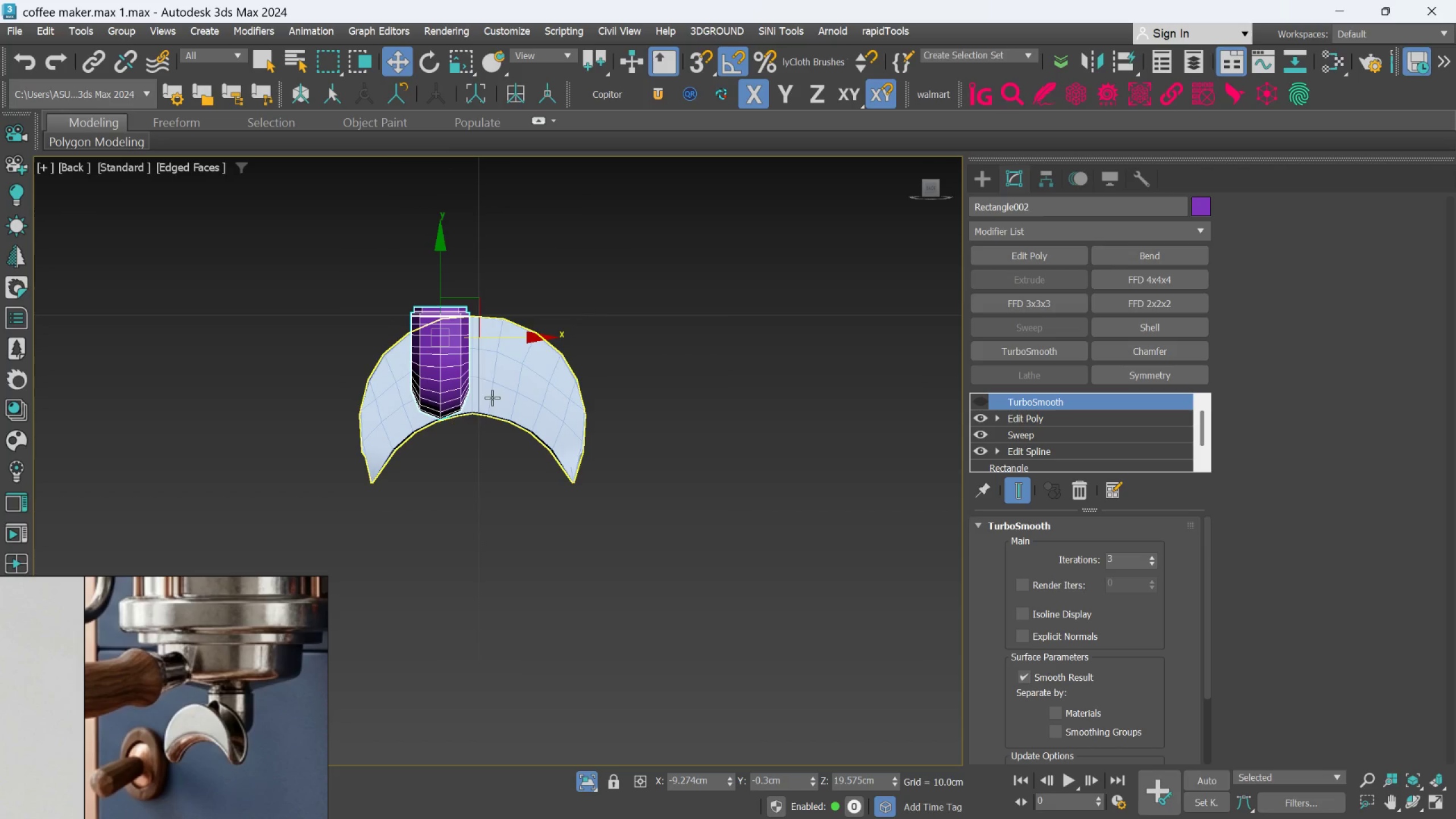 
scroll: coordinate [478, 367], scroll_direction: up, amount: 1.0
 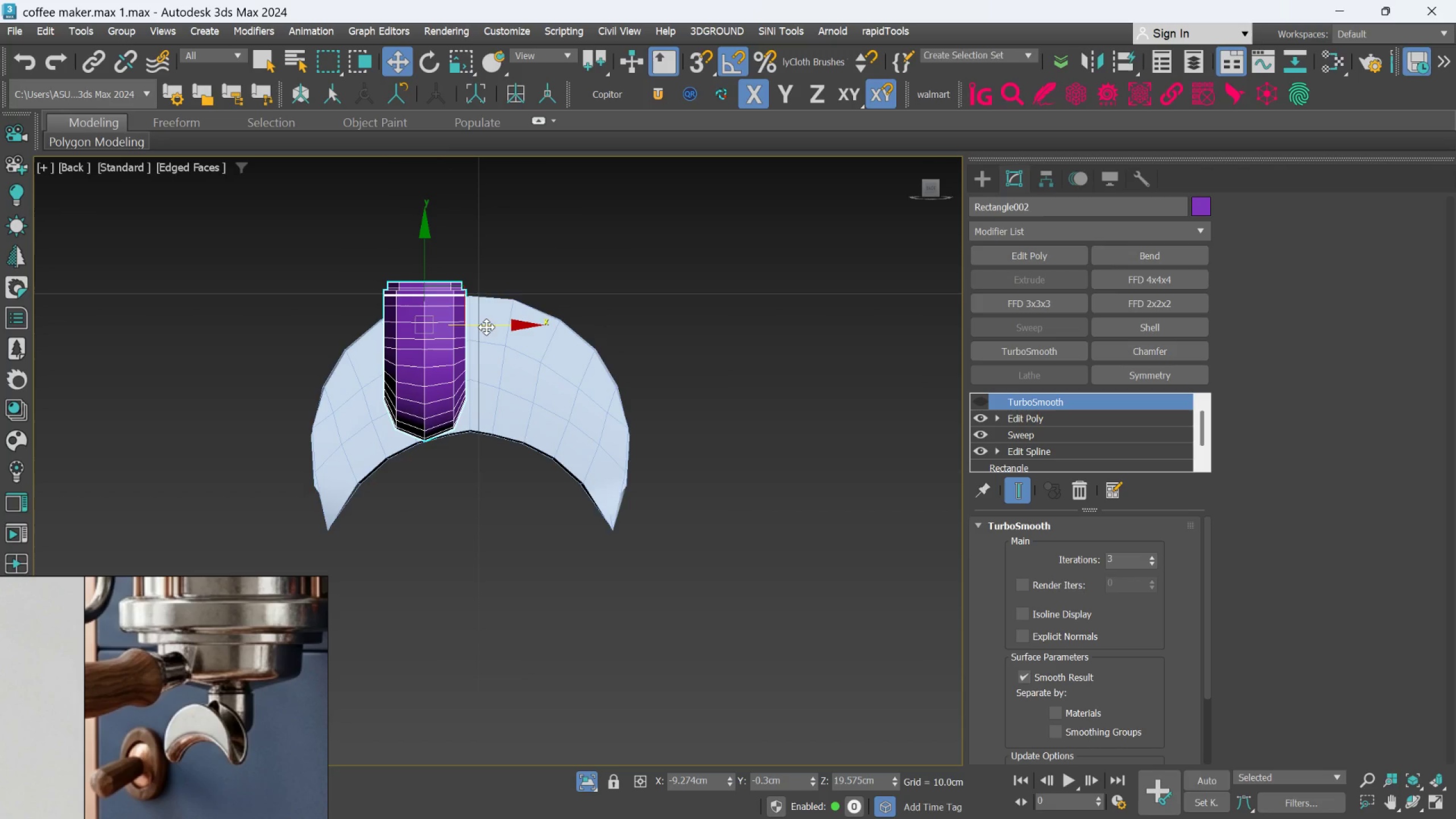 
left_click_drag(start_coordinate=[486, 327], to_coordinate=[515, 326])
 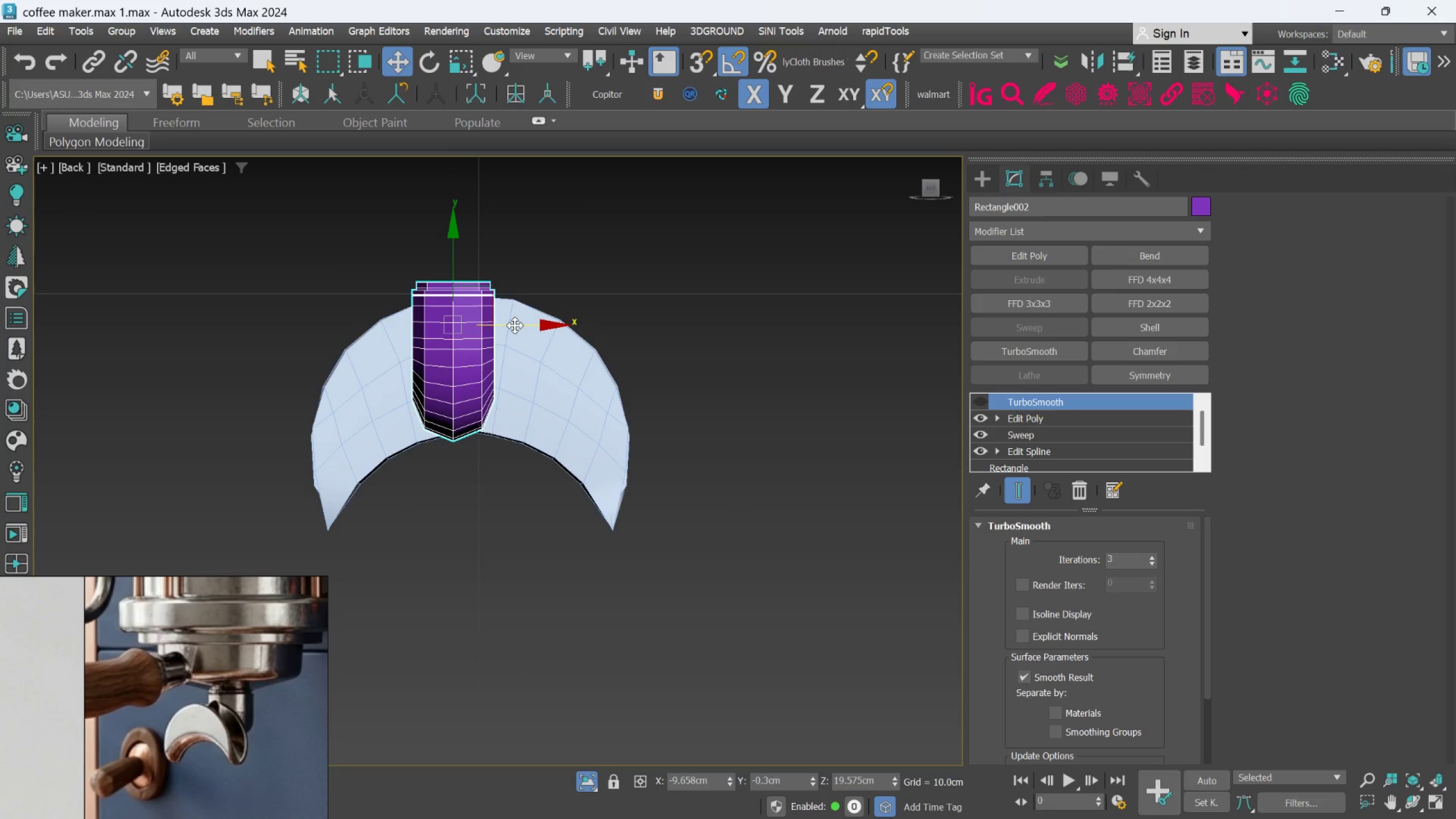 
key(Alt+X)
 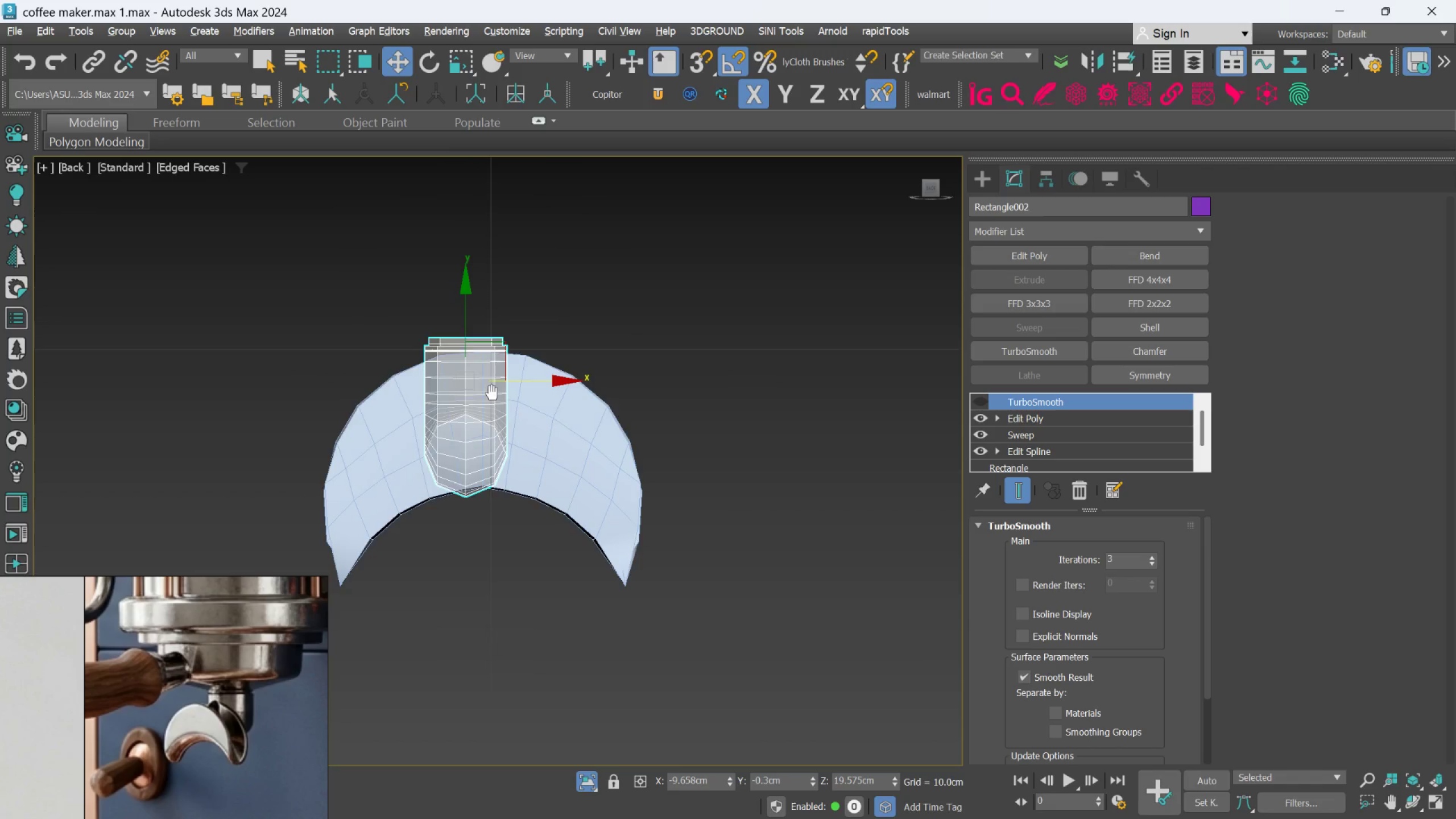 
scroll: coordinate [489, 400], scroll_direction: up, amount: 2.0
 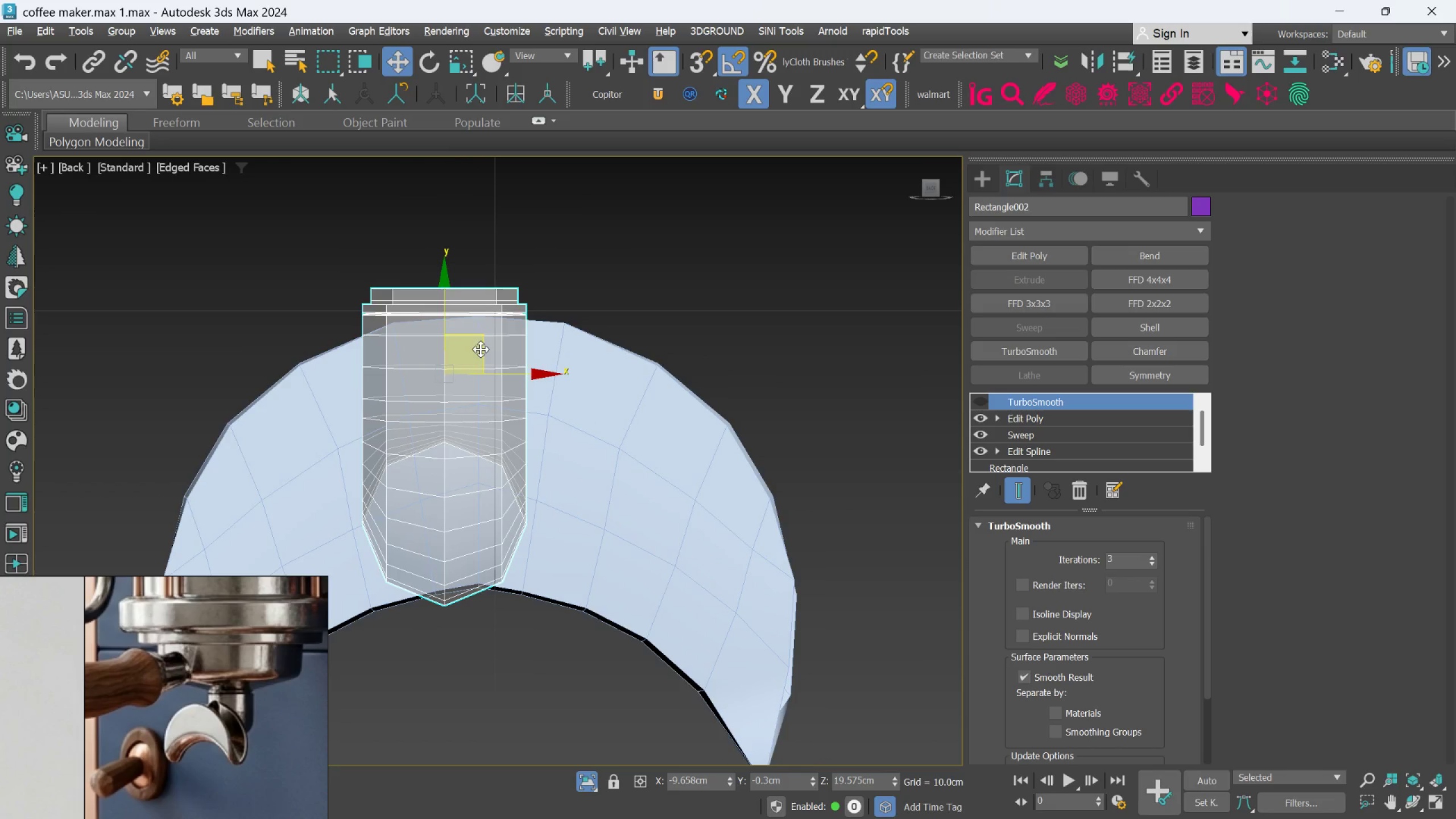 
left_click_drag(start_coordinate=[480, 341], to_coordinate=[514, 340])
 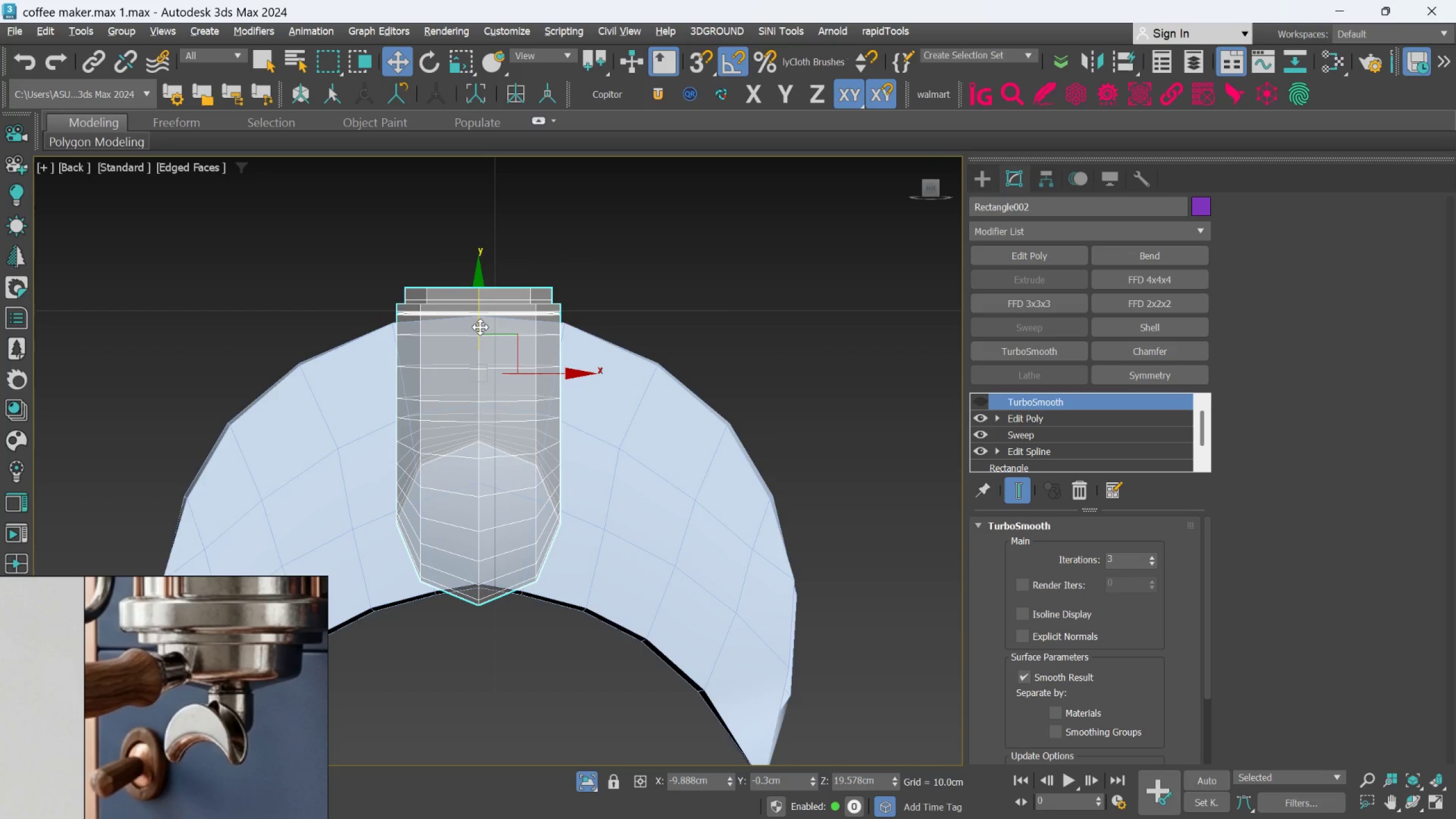 
left_click_drag(start_coordinate=[480, 327], to_coordinate=[487, 304])
 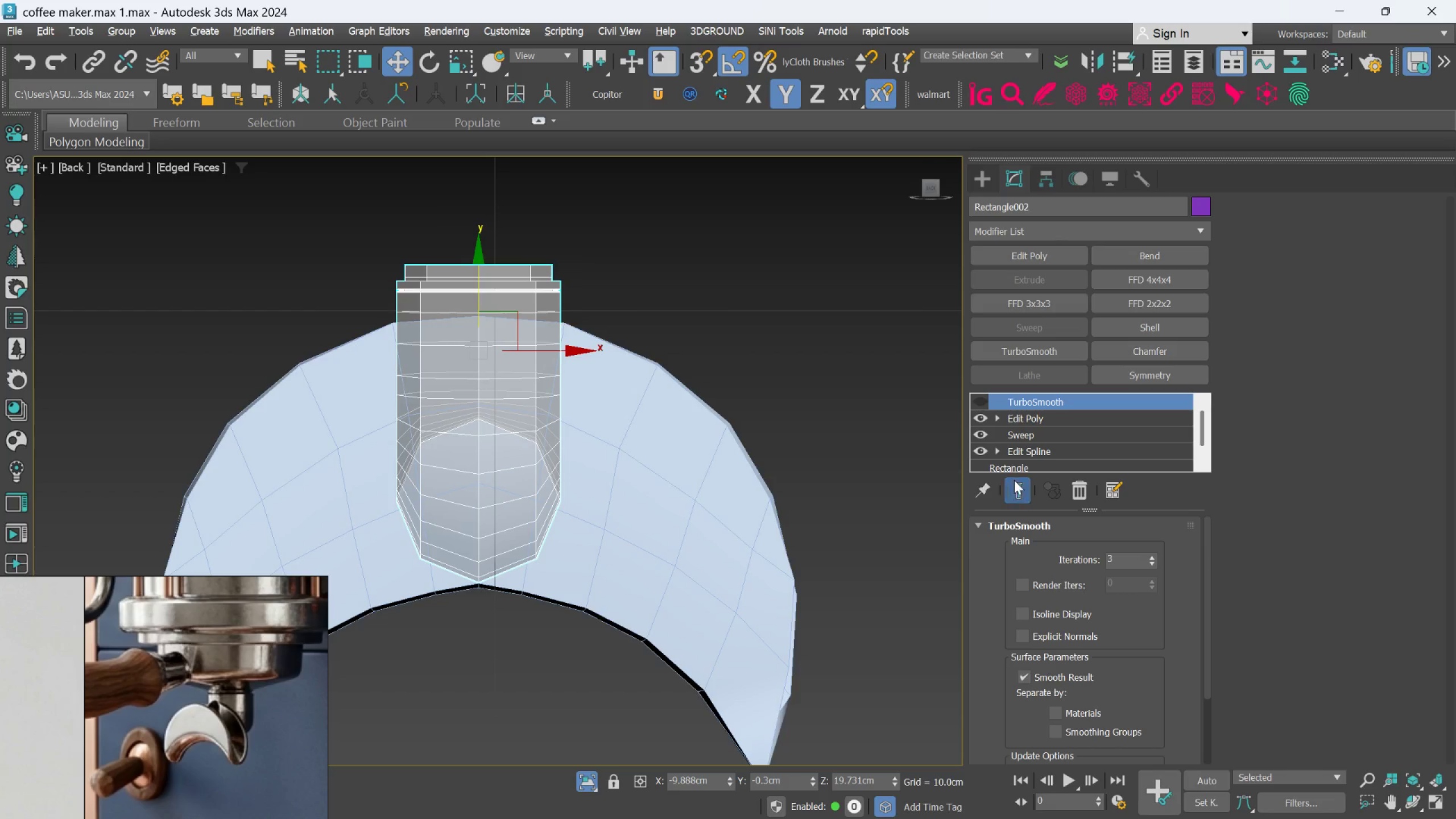 
left_click([1019, 483])
 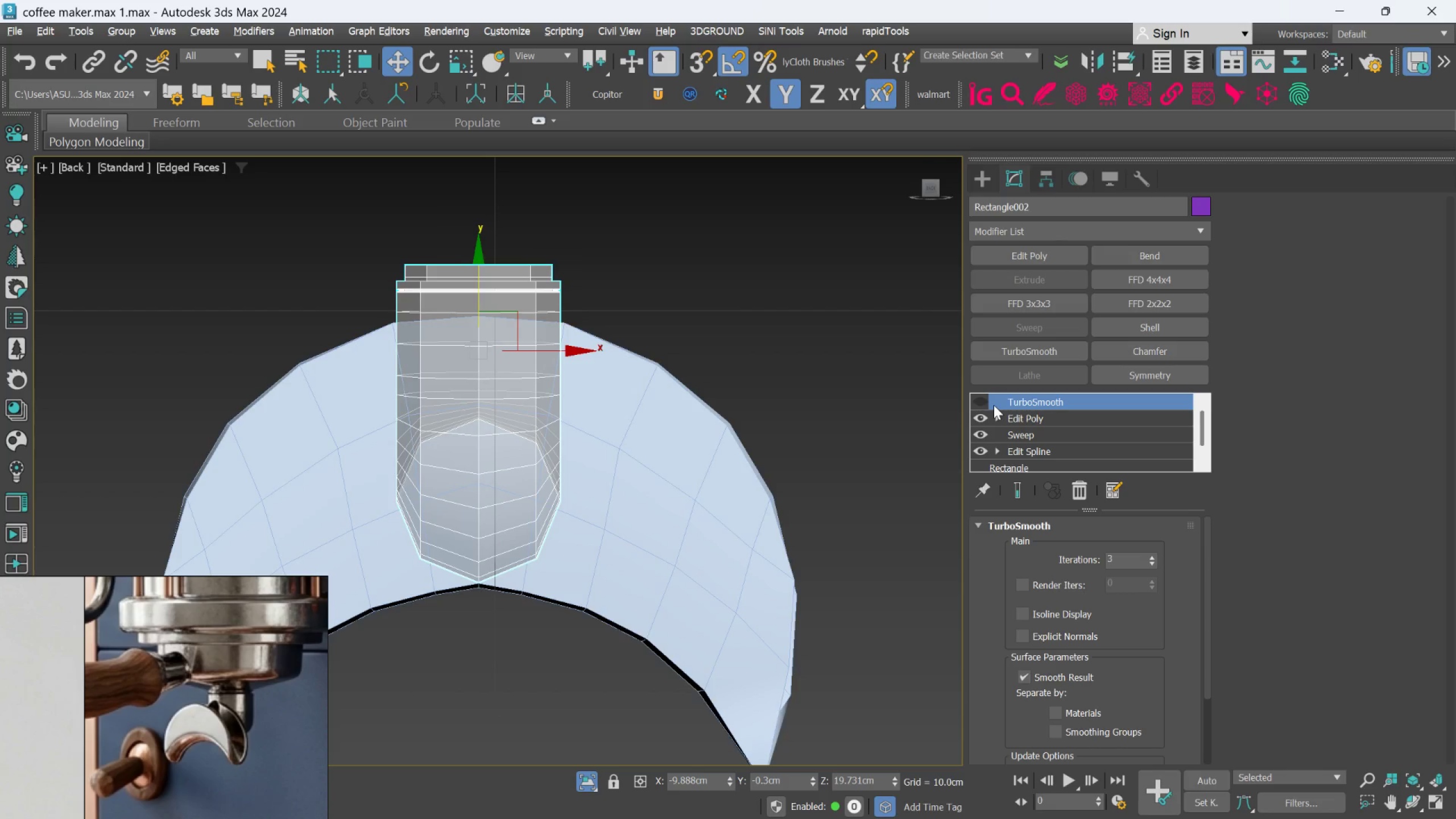 
left_click([991, 404])
 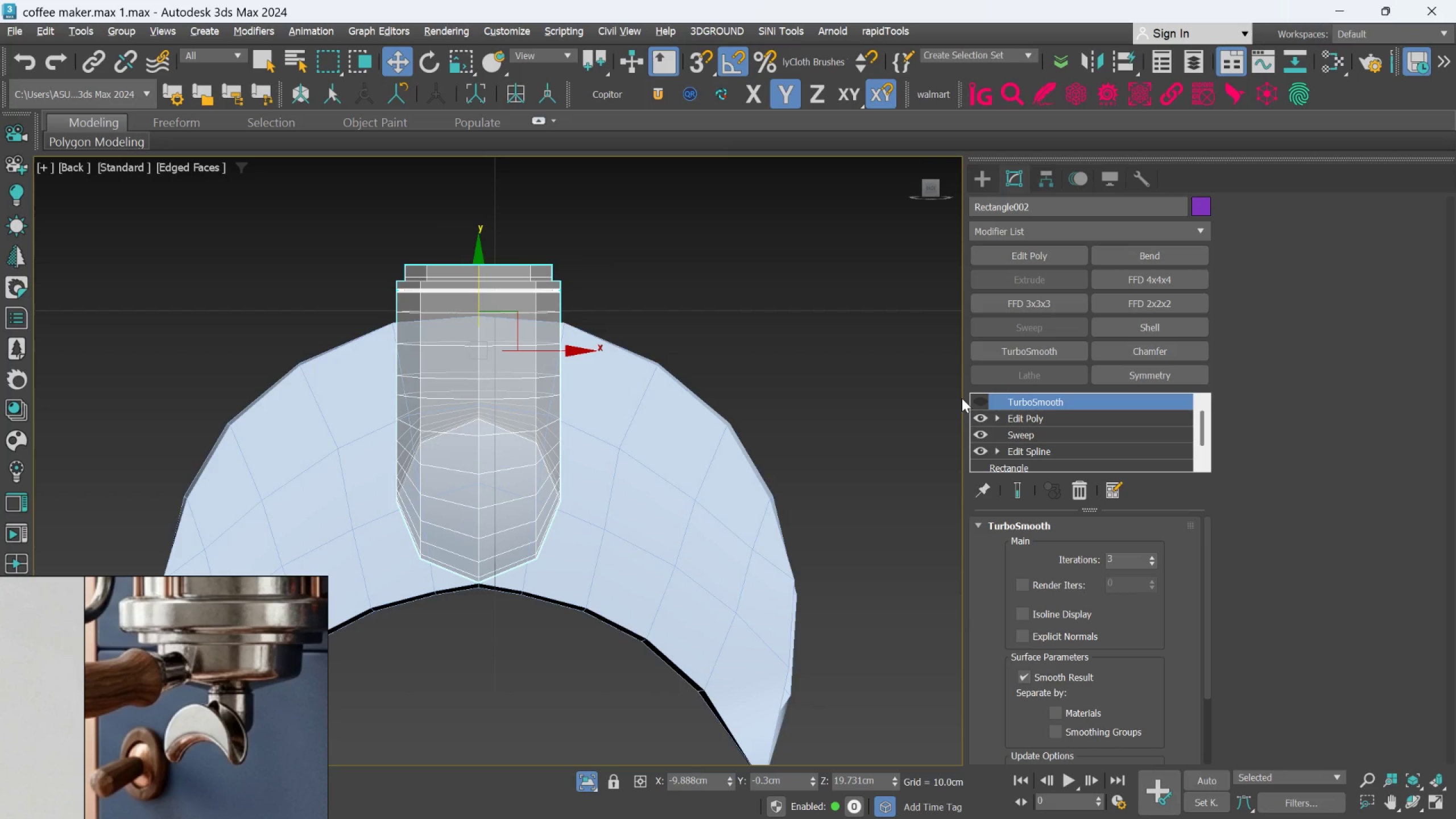 
left_click([961, 398])
 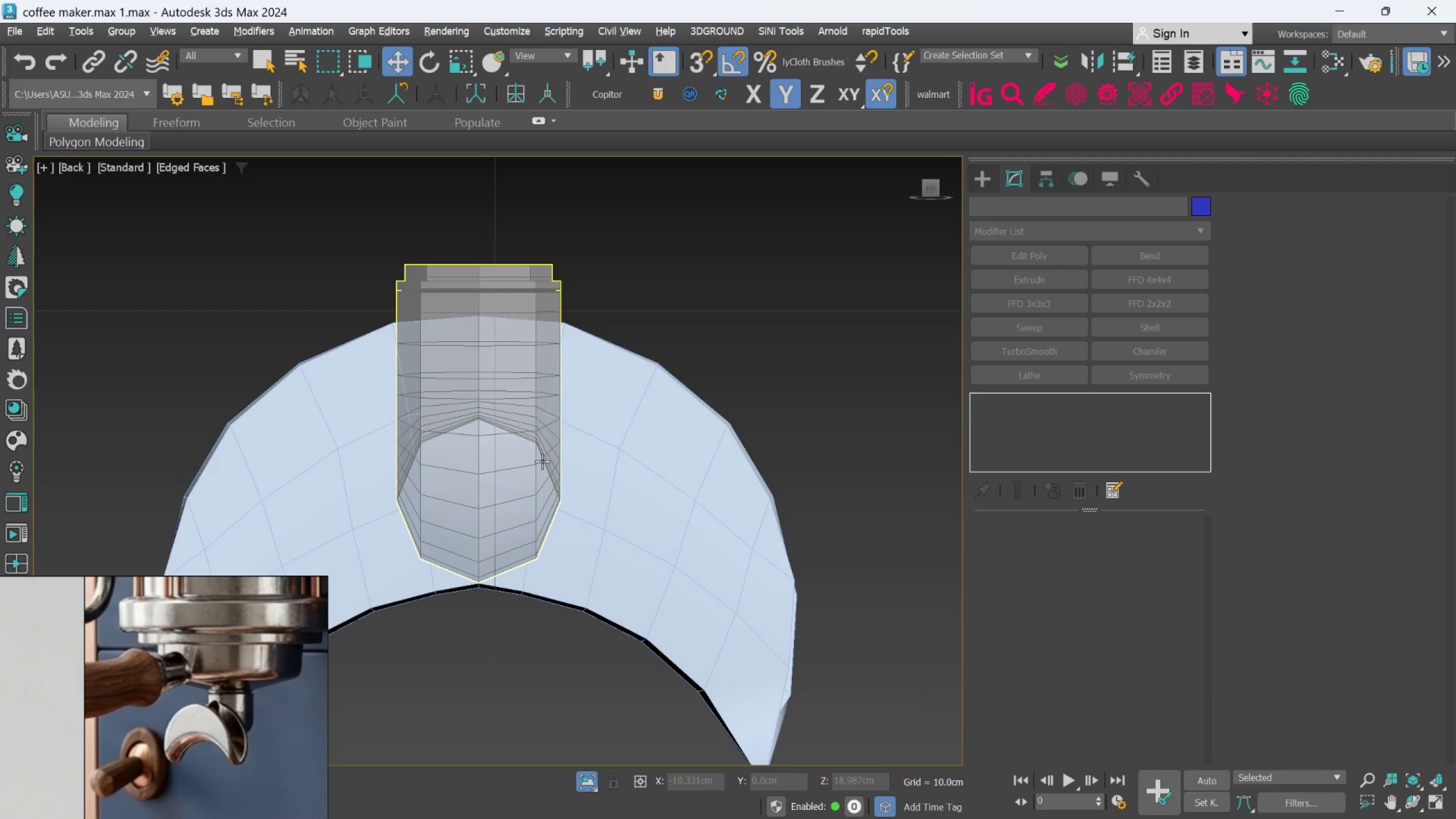 
left_click([541, 462])
 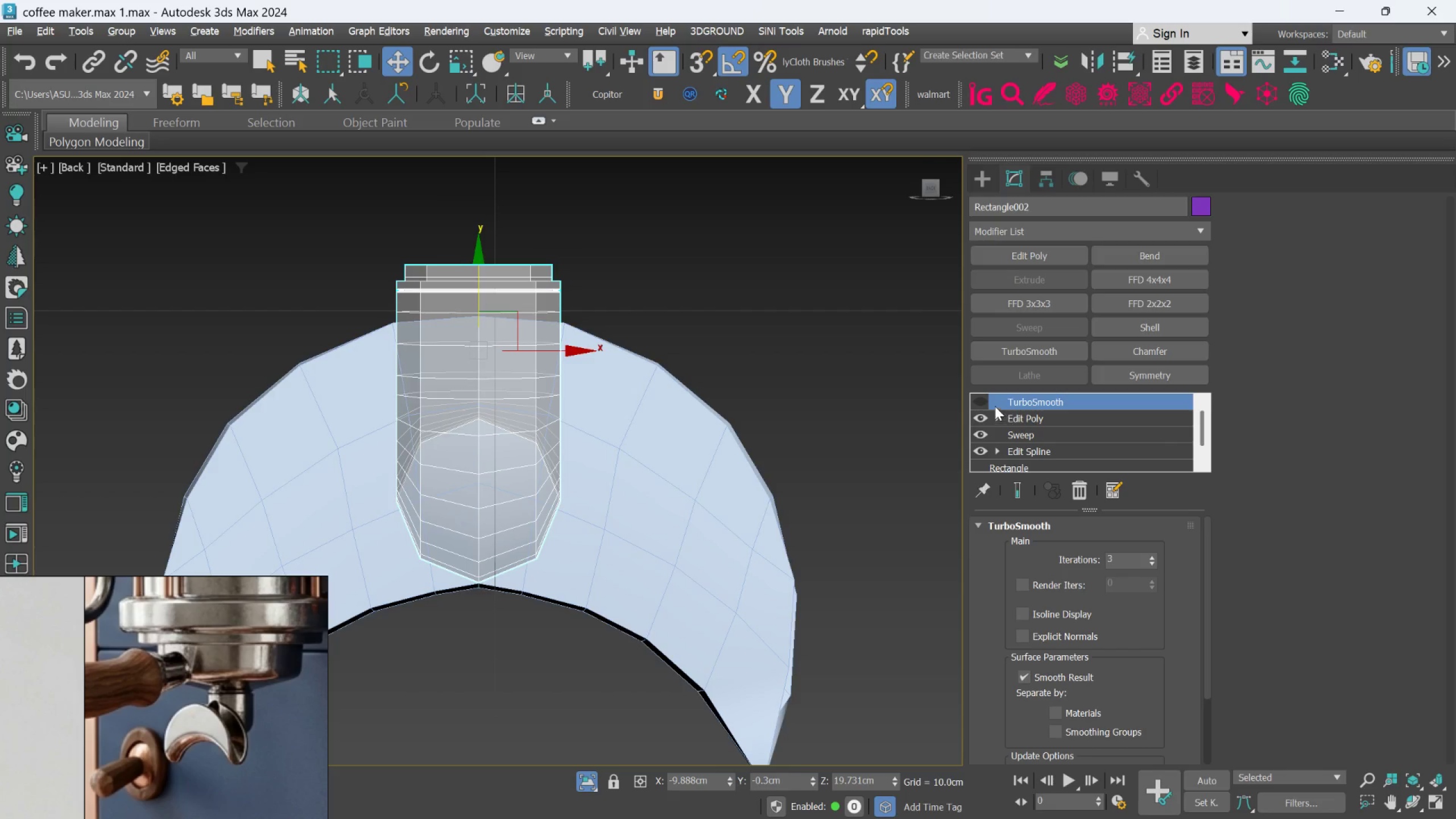 
left_click([986, 402])
 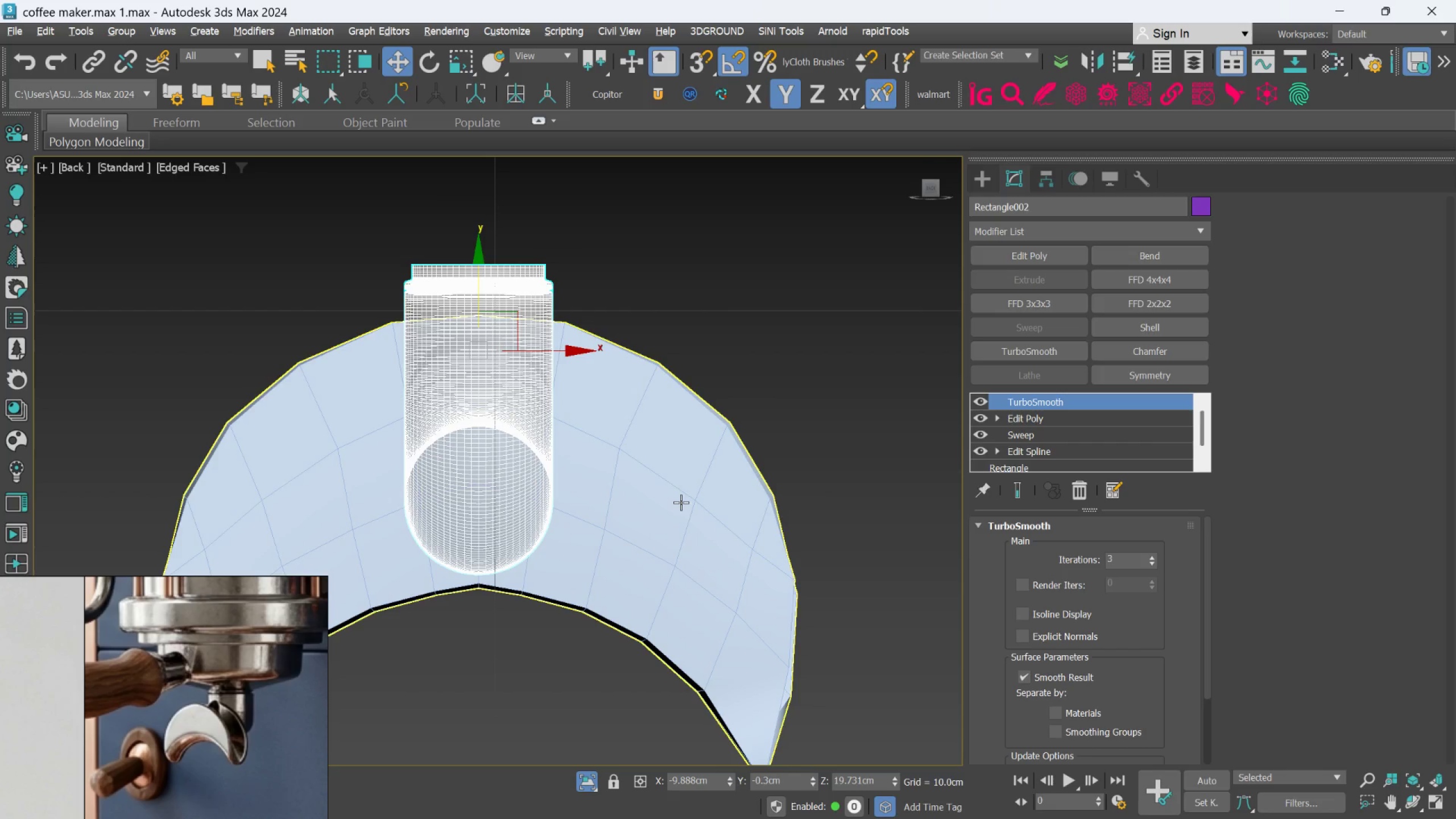 
left_click([680, 502])
 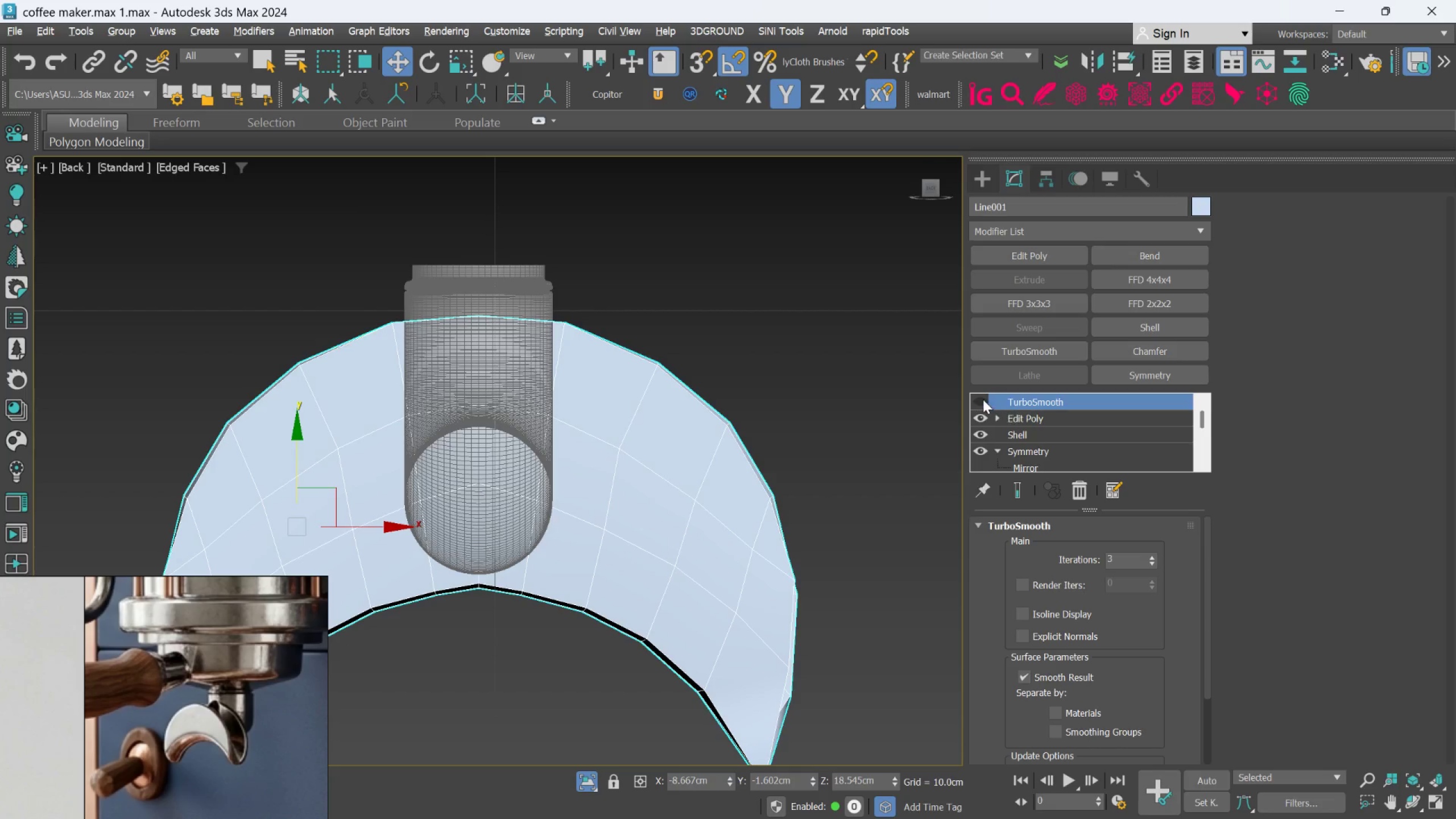 
left_click([982, 399])
 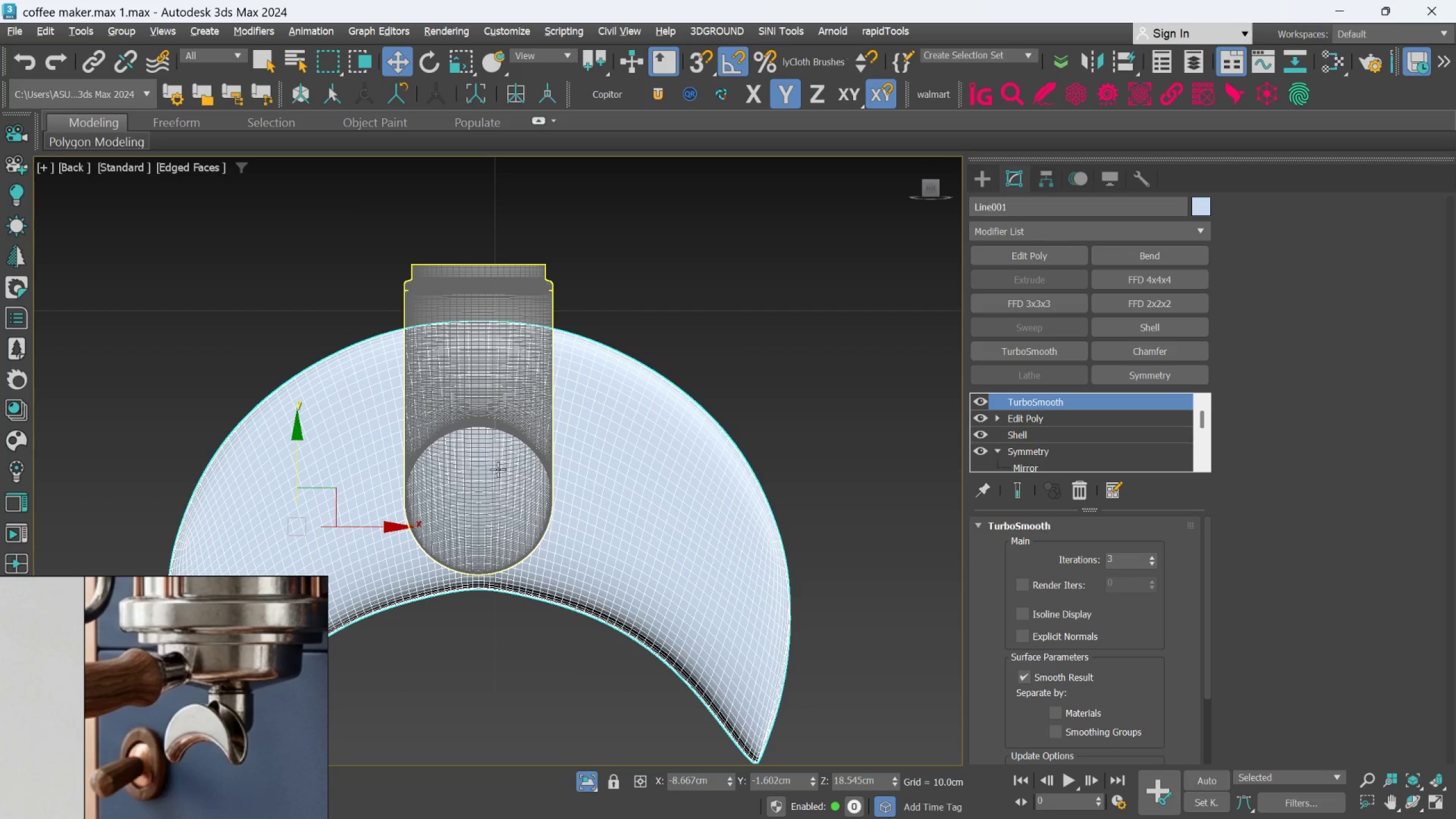 
left_click([498, 469])
 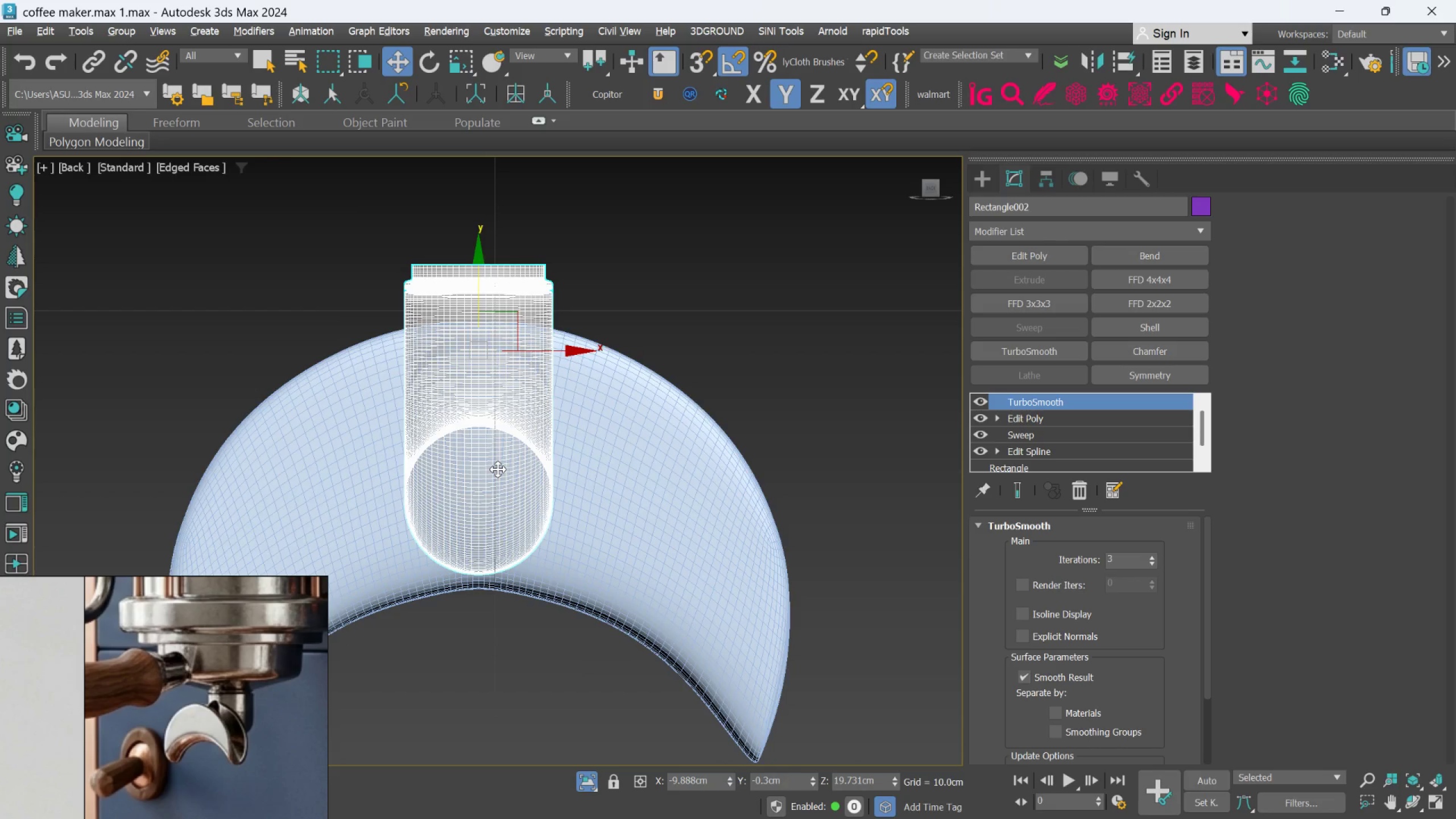 
key(Alt+X)
 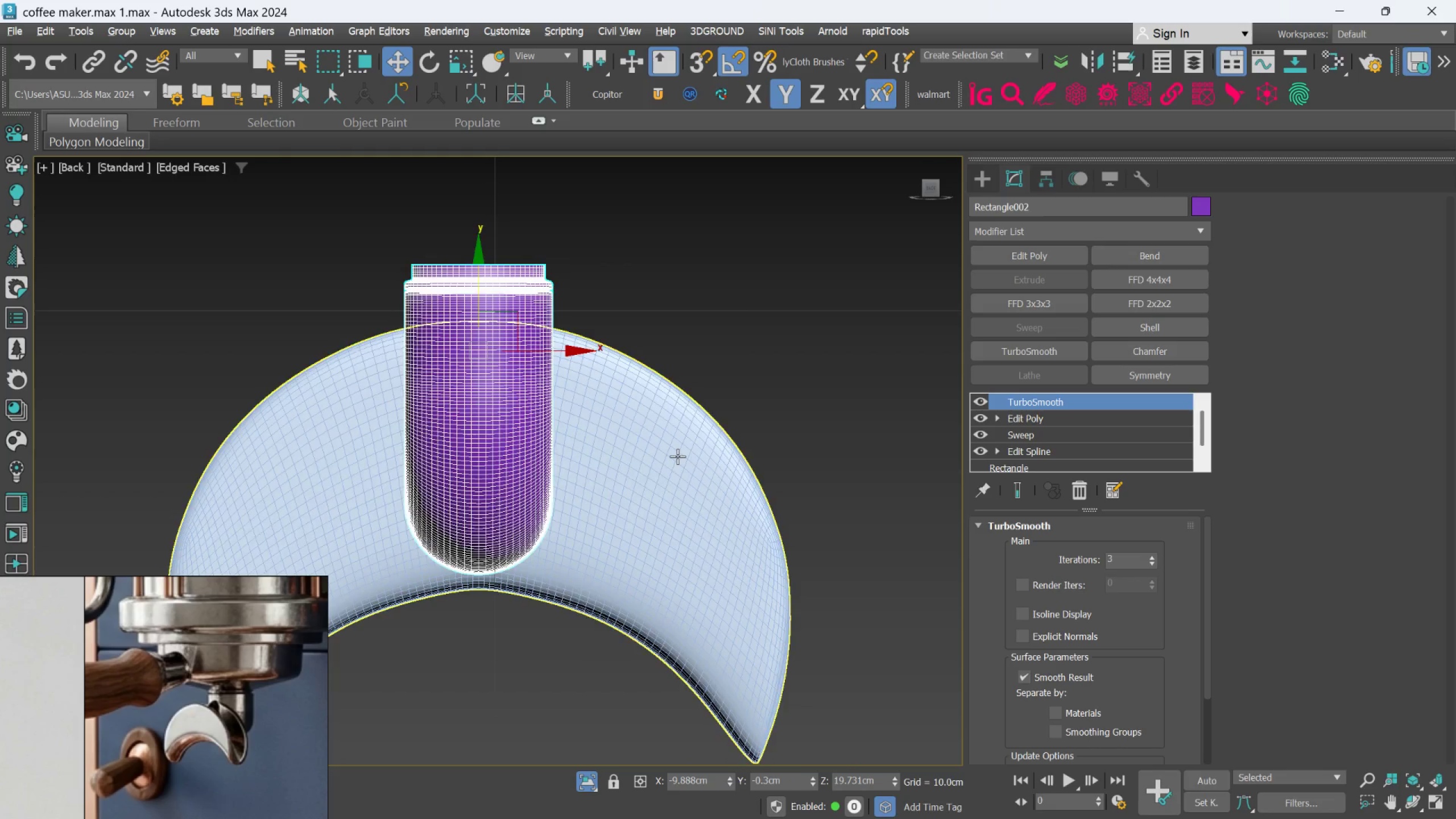 
hold_key(key=AltLeft, duration=1.1)
 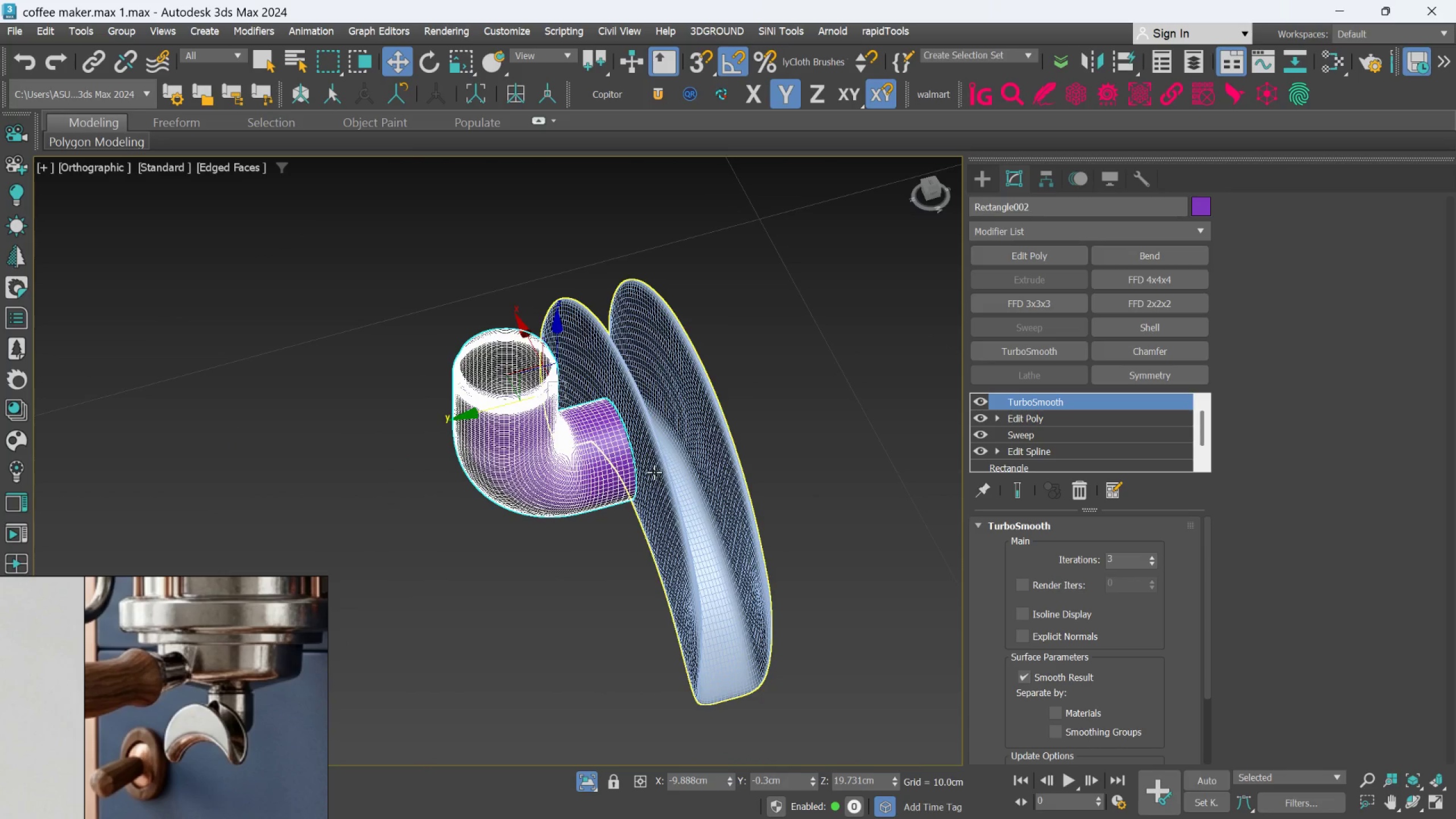 
scroll: coordinate [678, 457], scroll_direction: down, amount: 1.0
 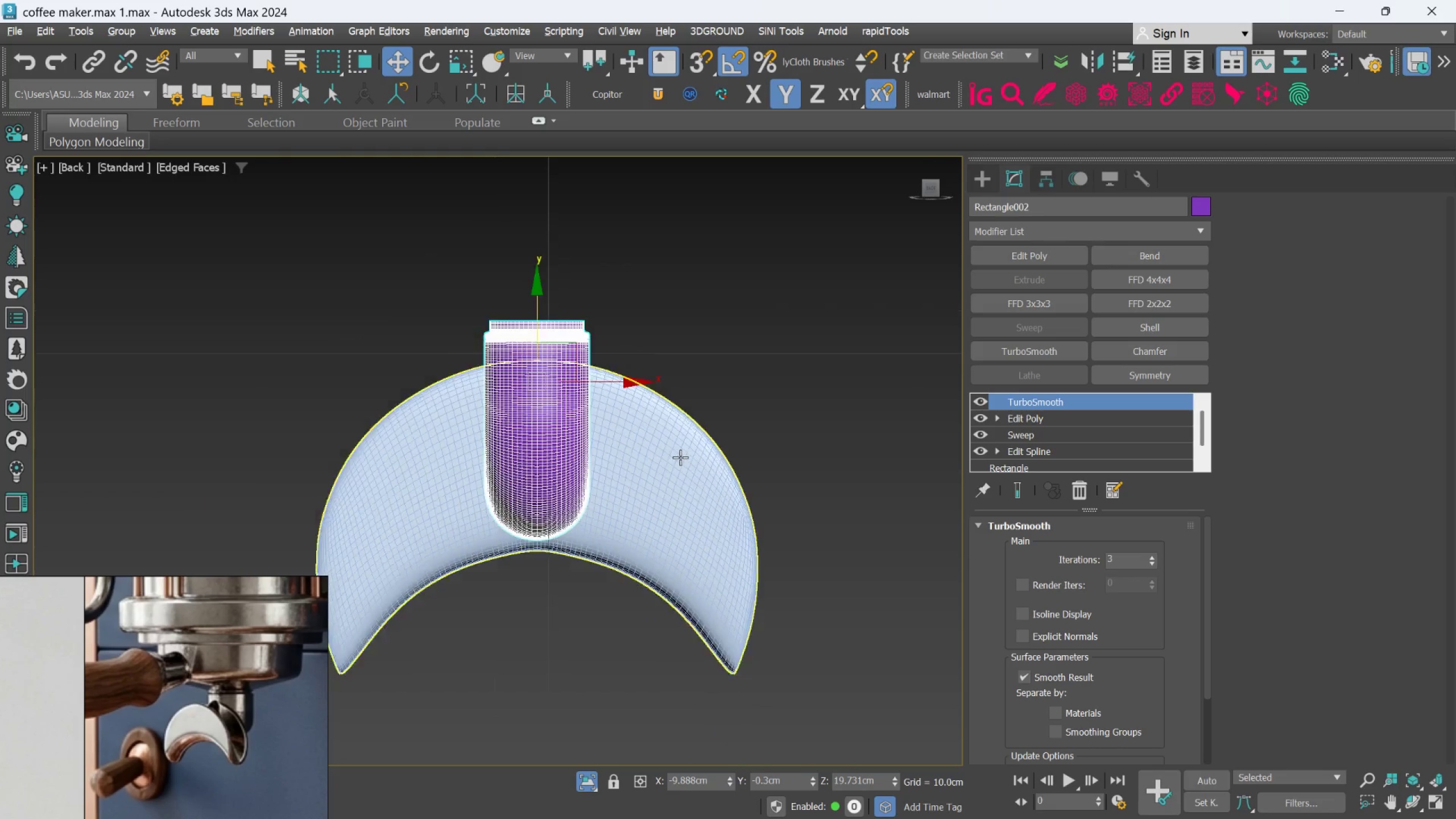 
key(Alt+AltLeft)
 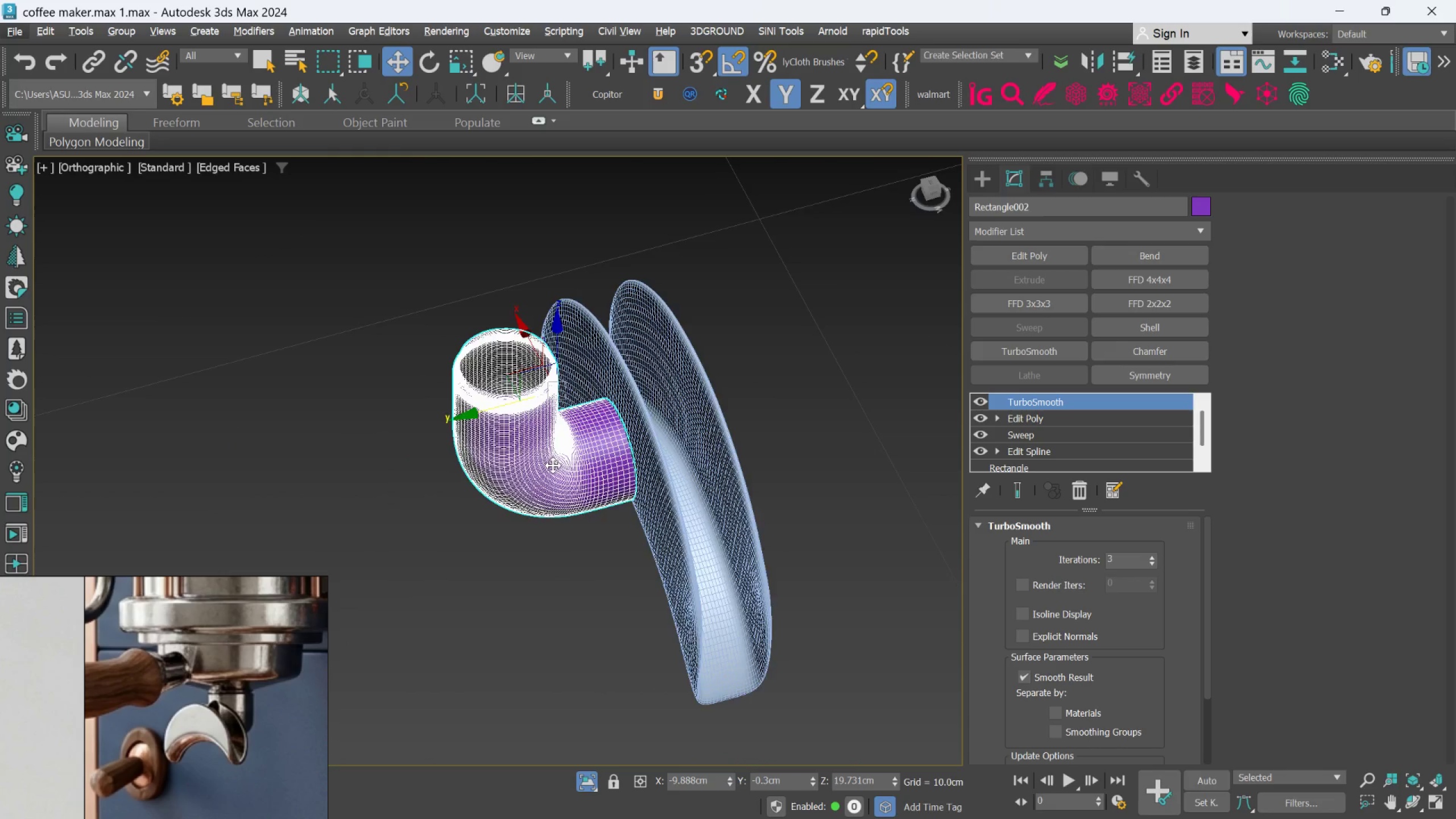 
scroll: coordinate [547, 460], scroll_direction: up, amount: 1.0
 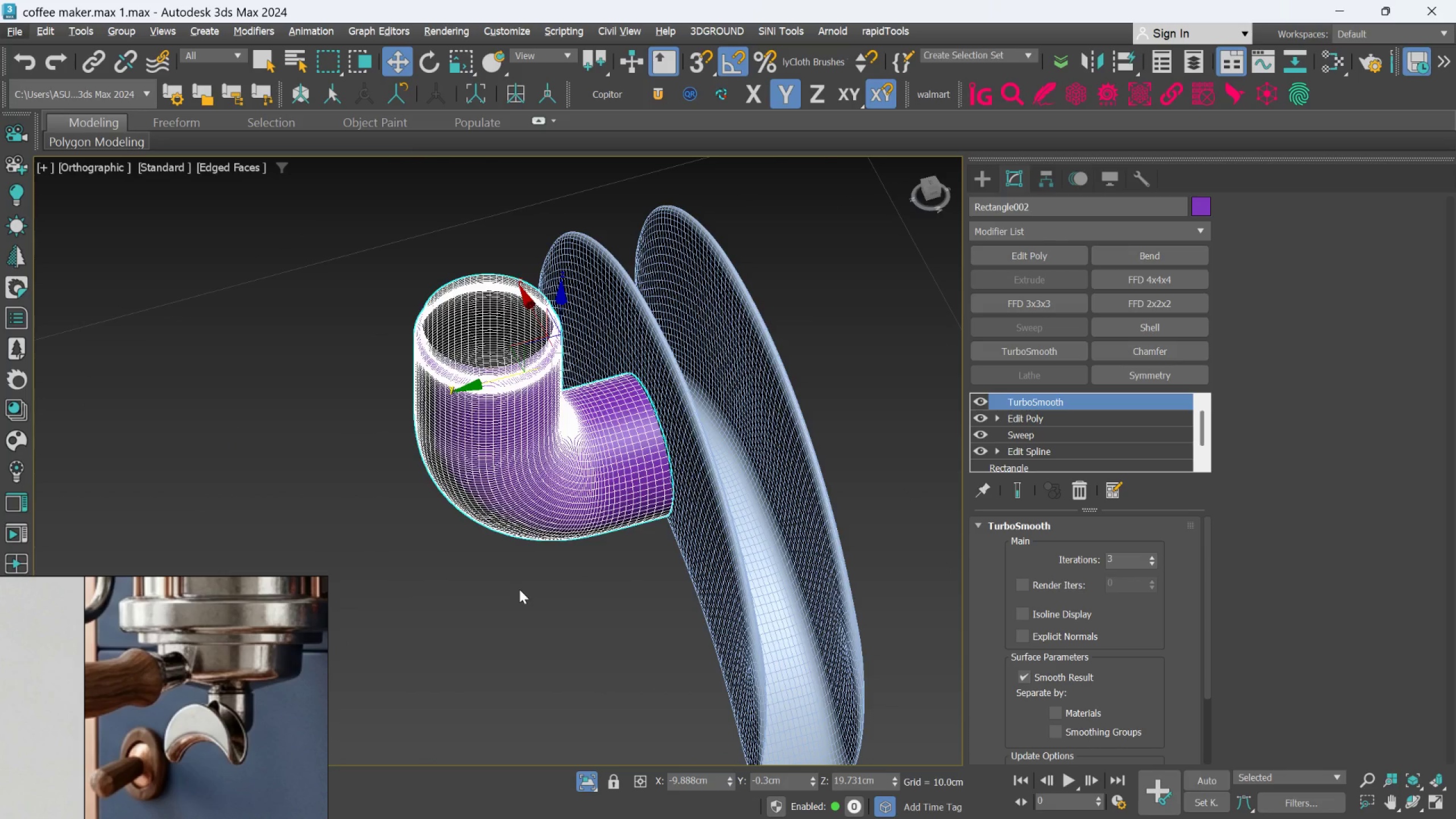 
double_click([578, 487])
 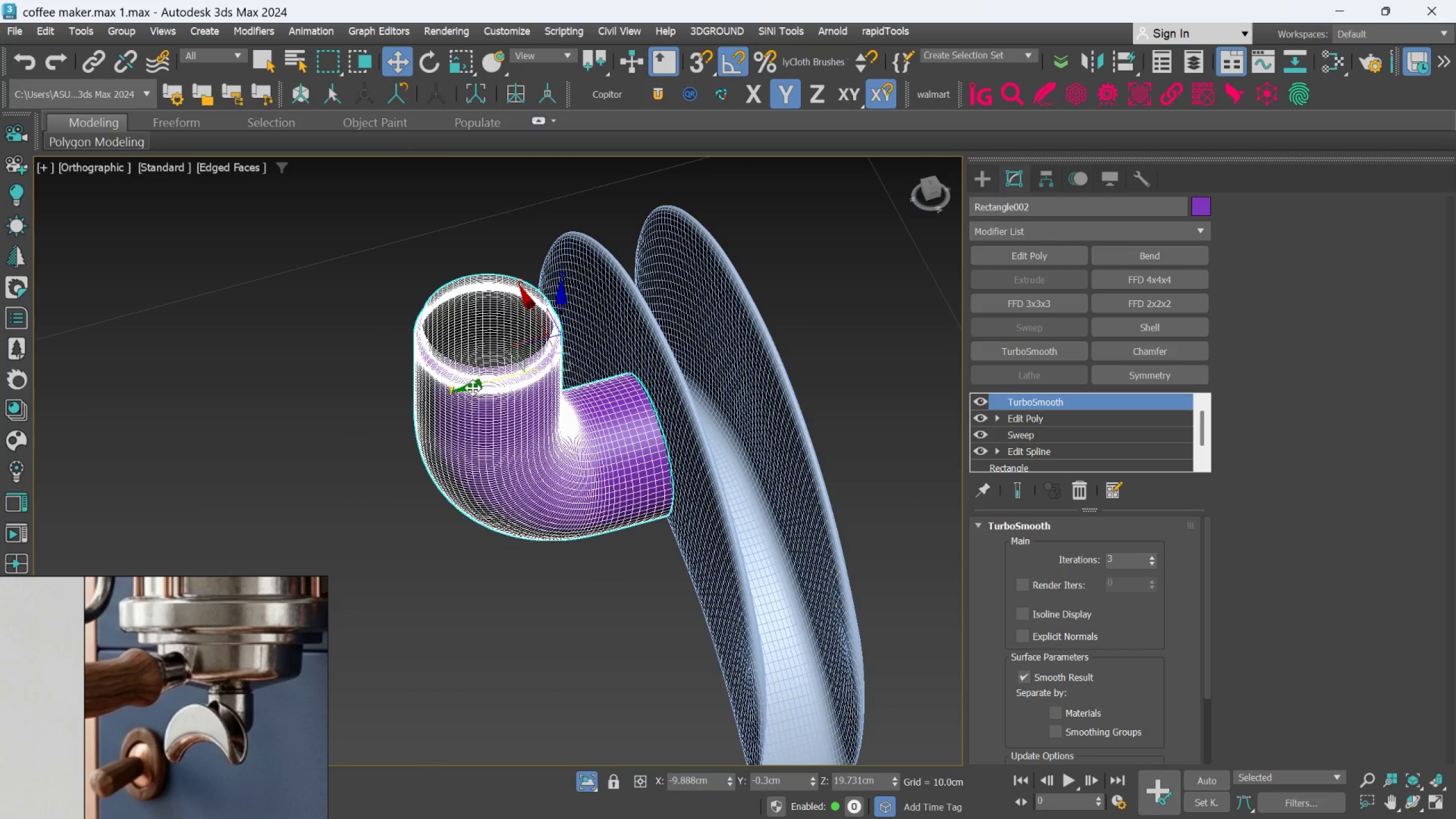 
left_click_drag(start_coordinate=[470, 387], to_coordinate=[475, 392])
 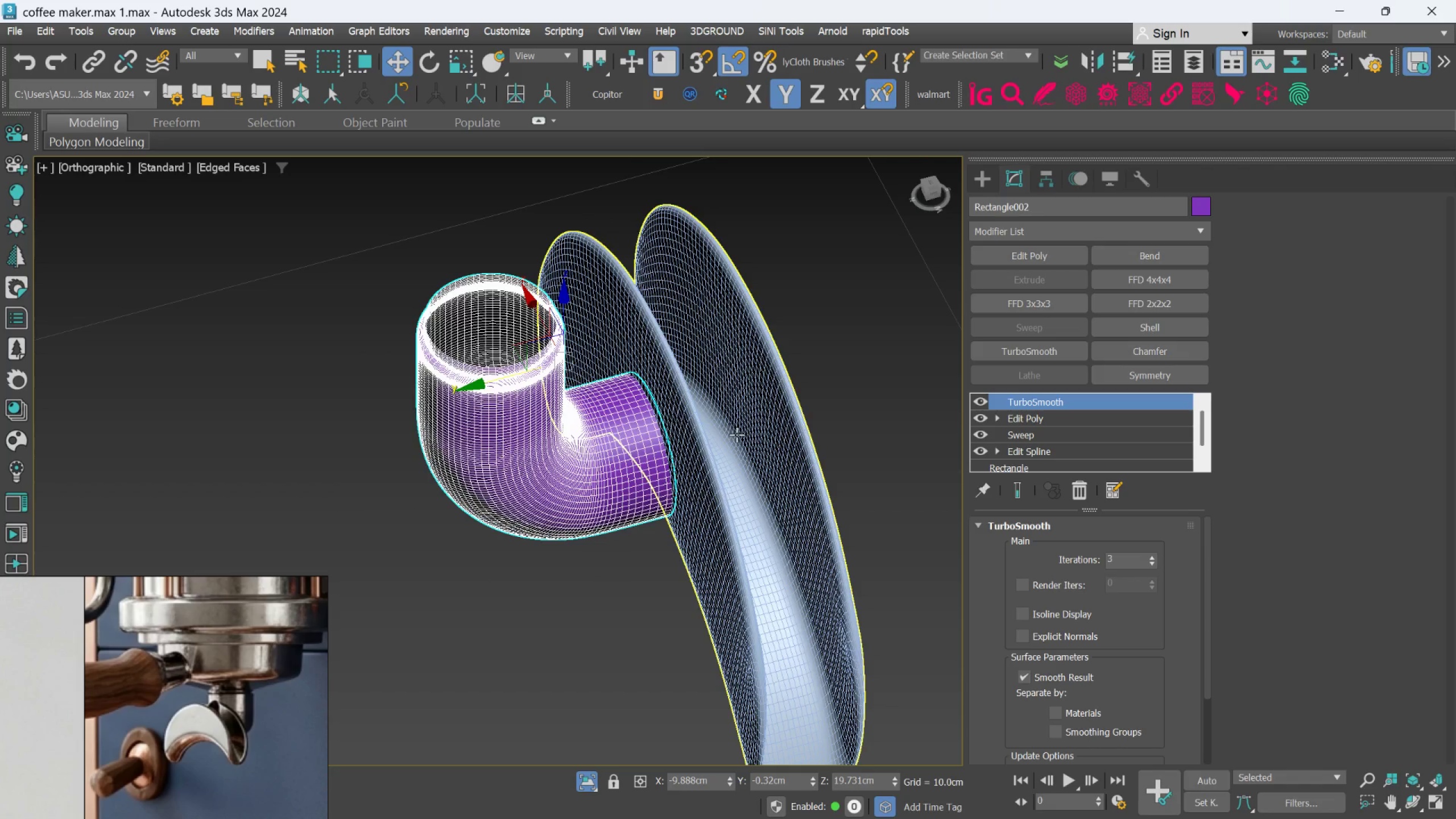 
hold_key(key=AltLeft, duration=0.56)
 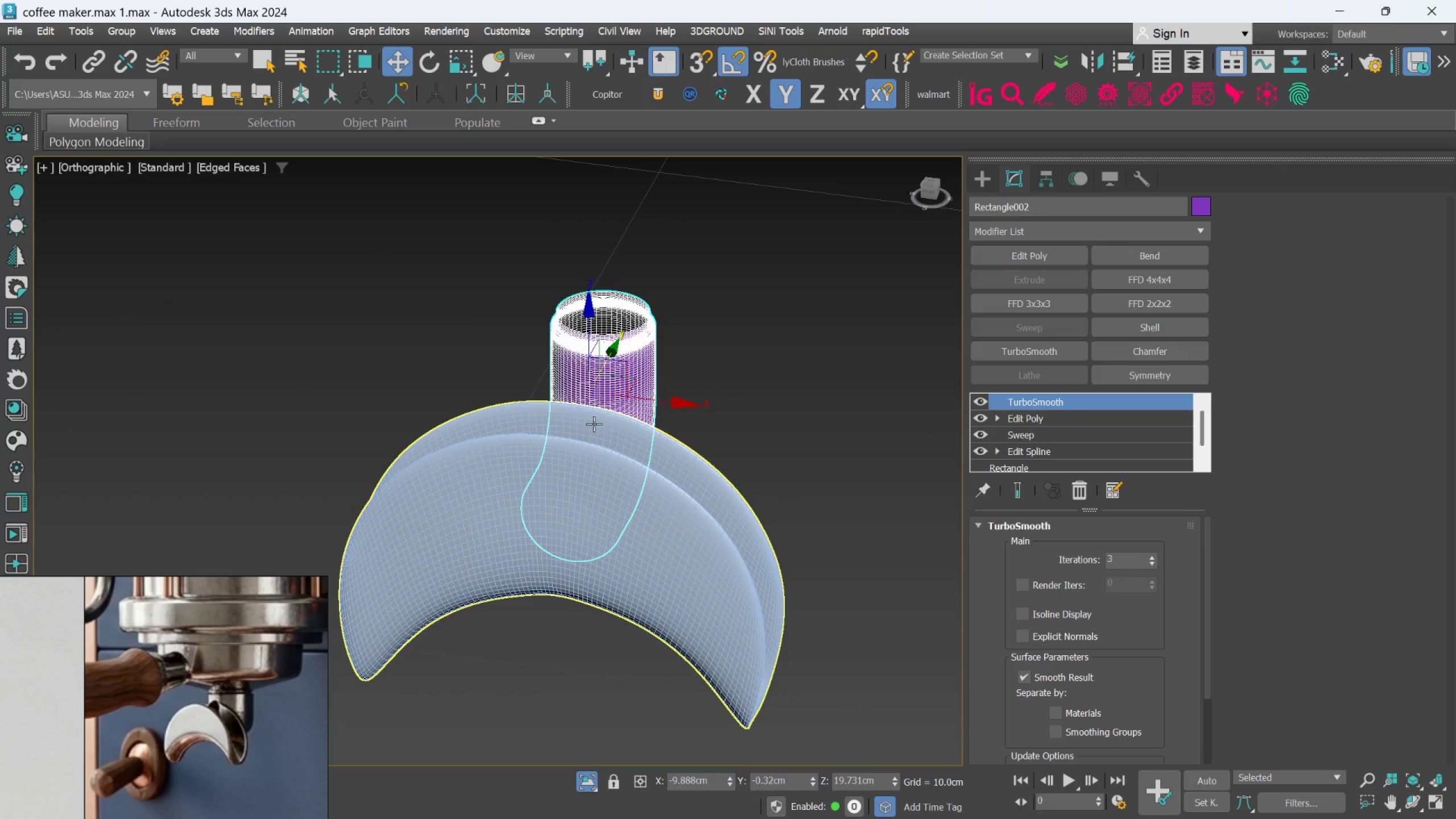 
scroll: coordinate [737, 439], scroll_direction: down, amount: 1.0
 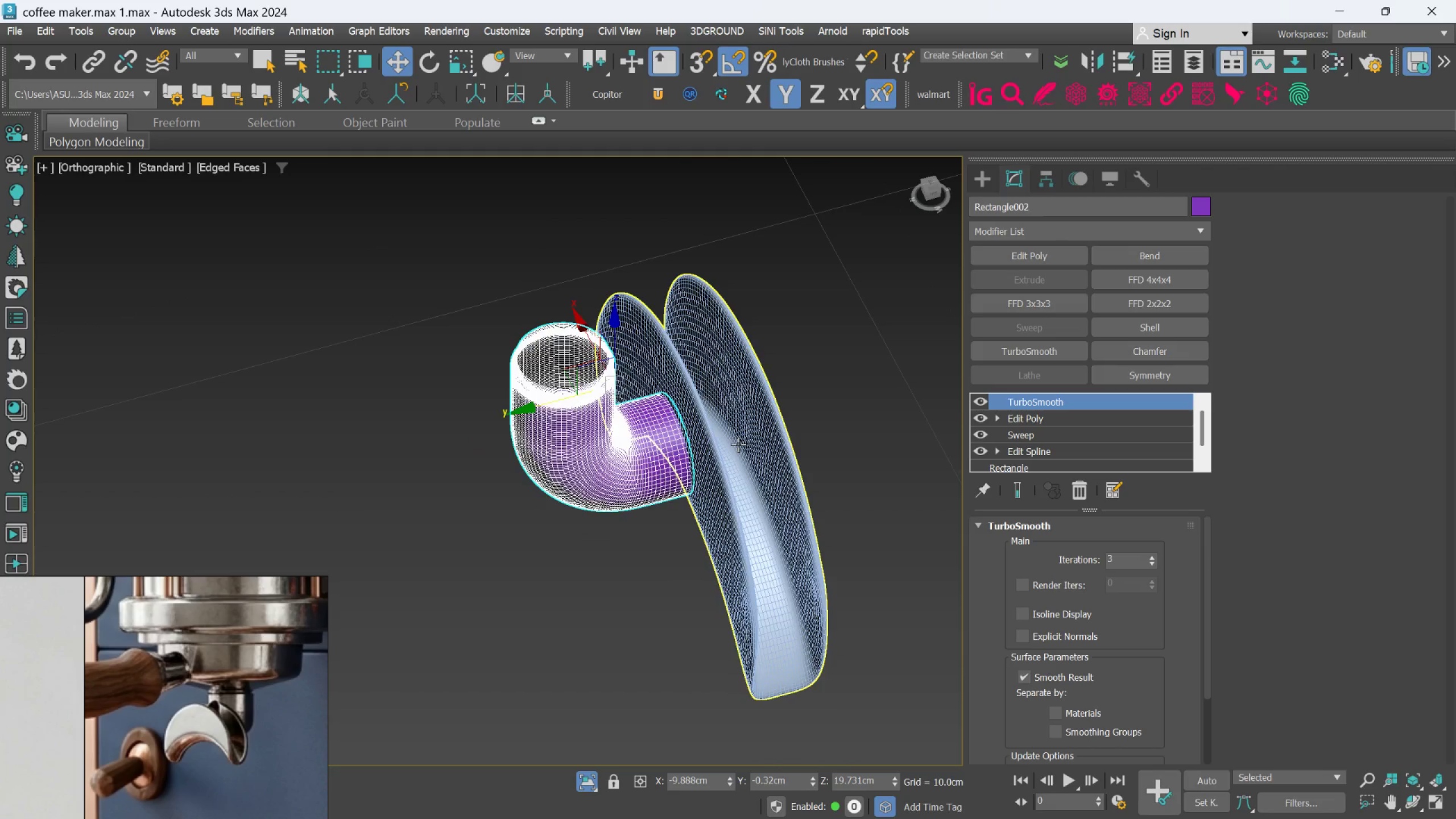 
key(F)
 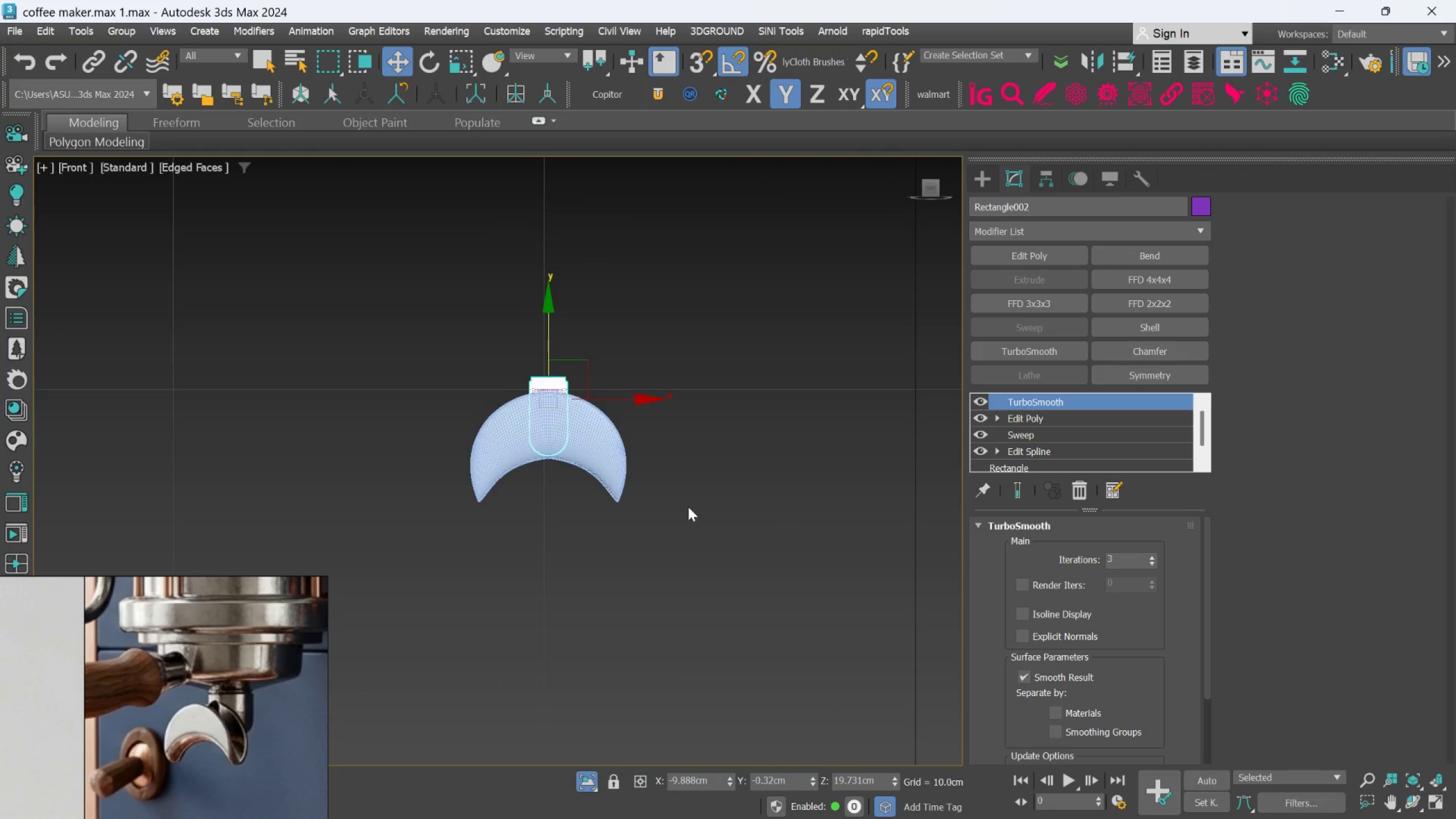 
left_click([704, 490])
 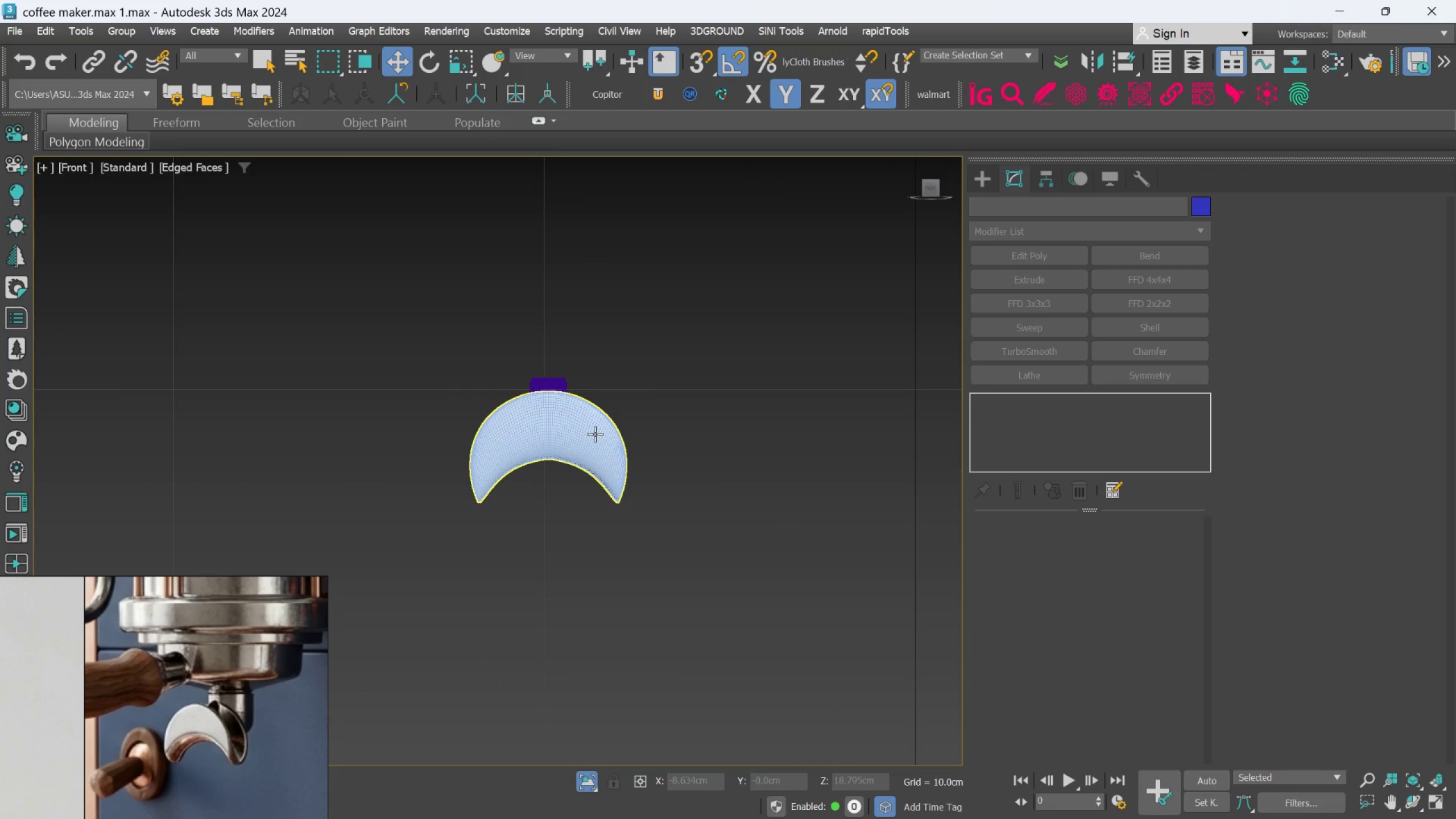 
scroll: coordinate [595, 434], scroll_direction: up, amount: 1.0
 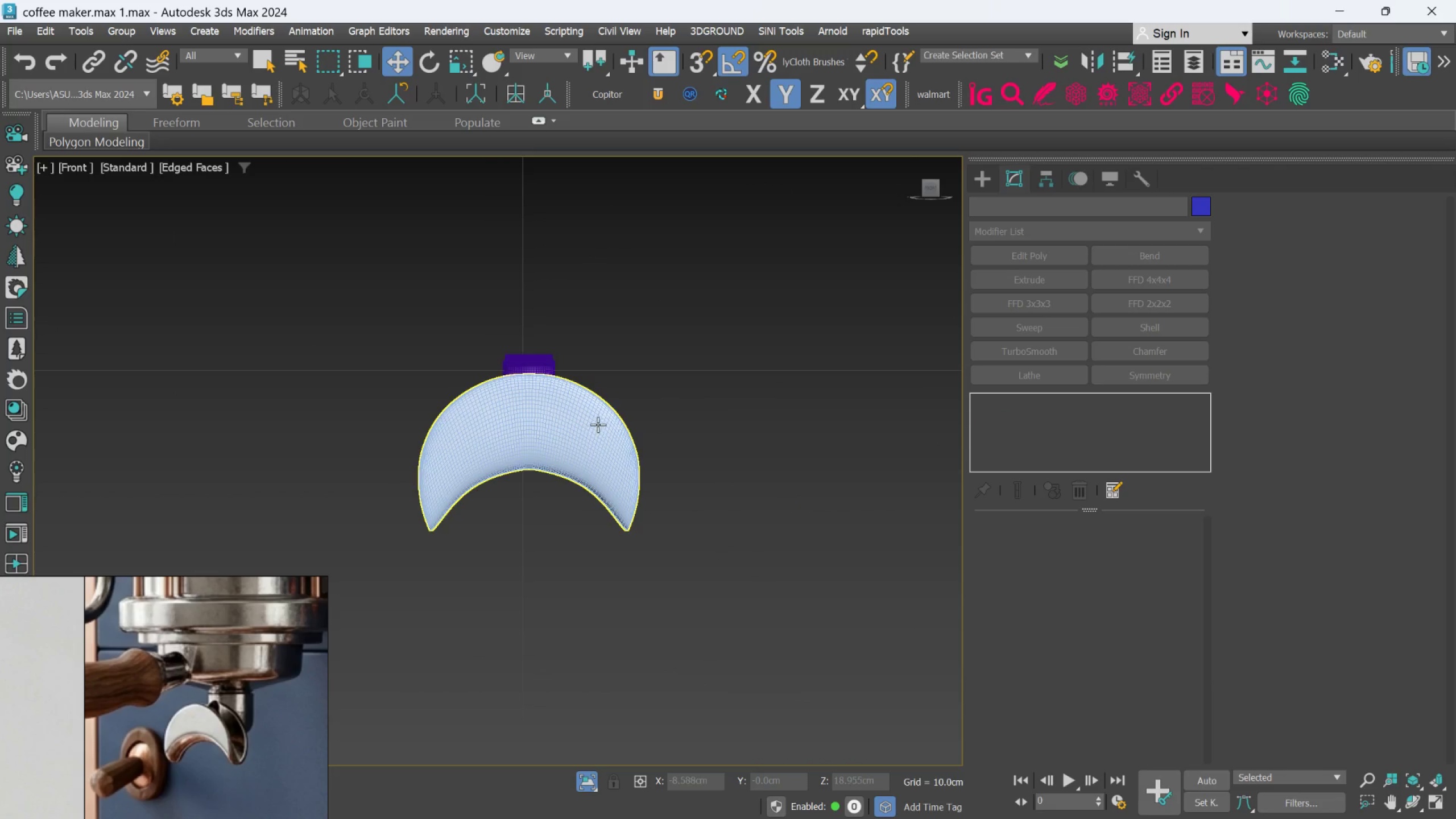 
key(F4)
 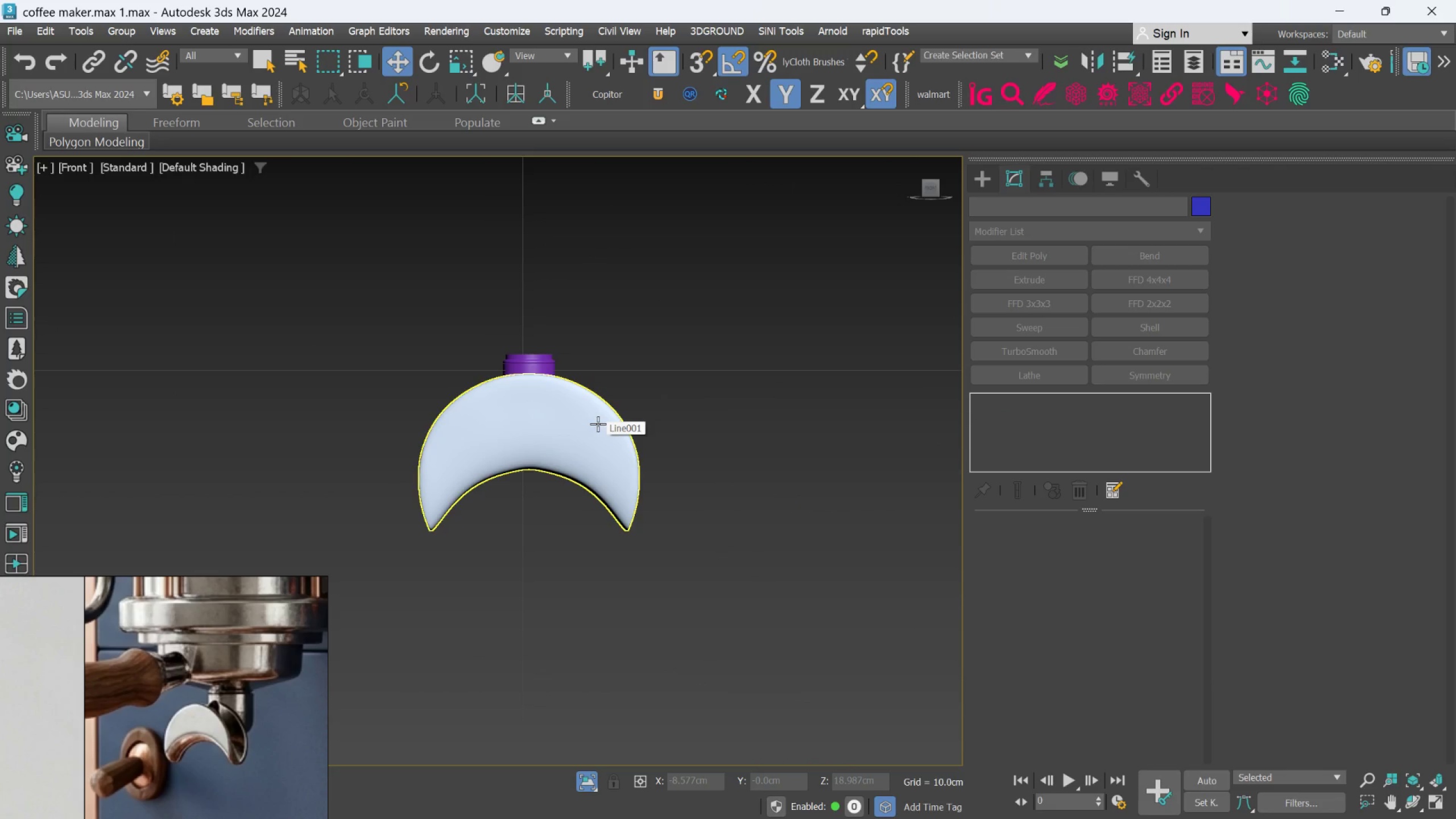 